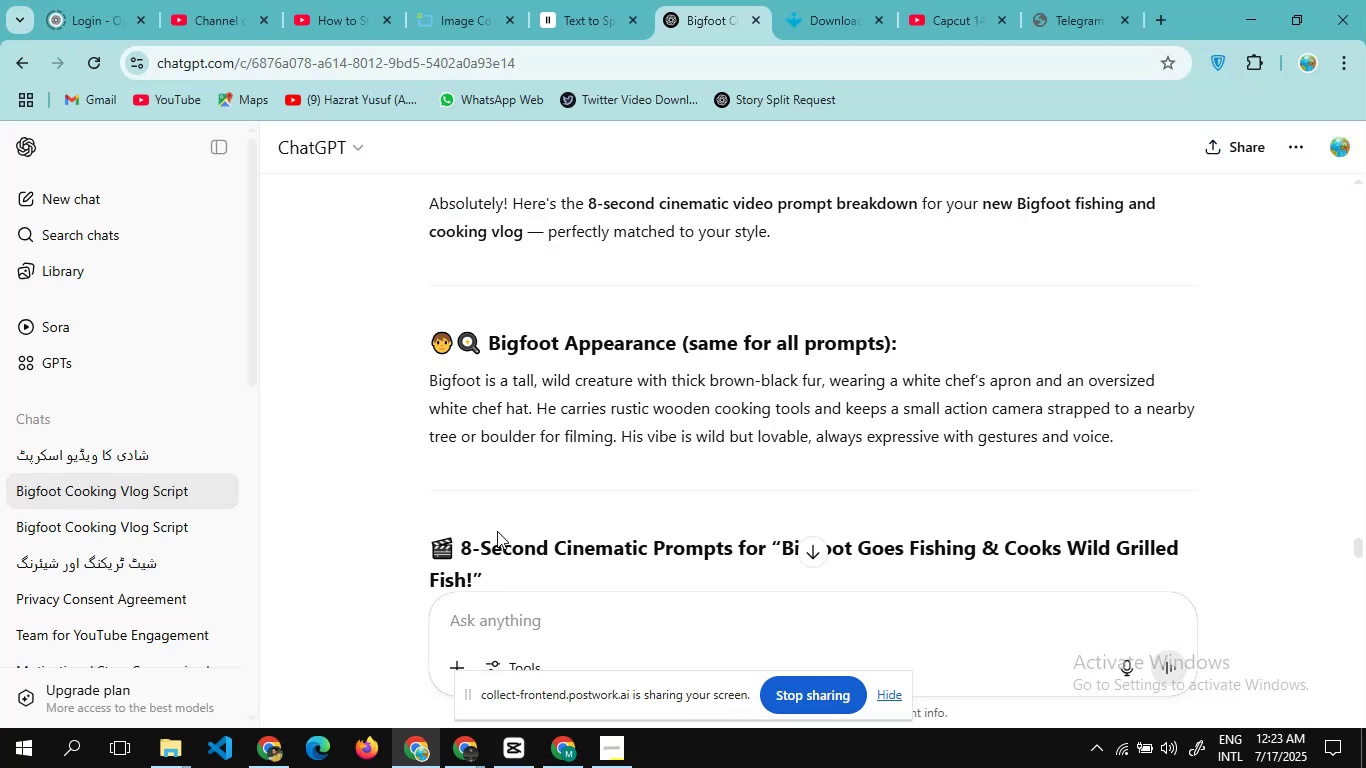 
scroll: coordinate [497, 531], scroll_direction: down, amount: 5.0
 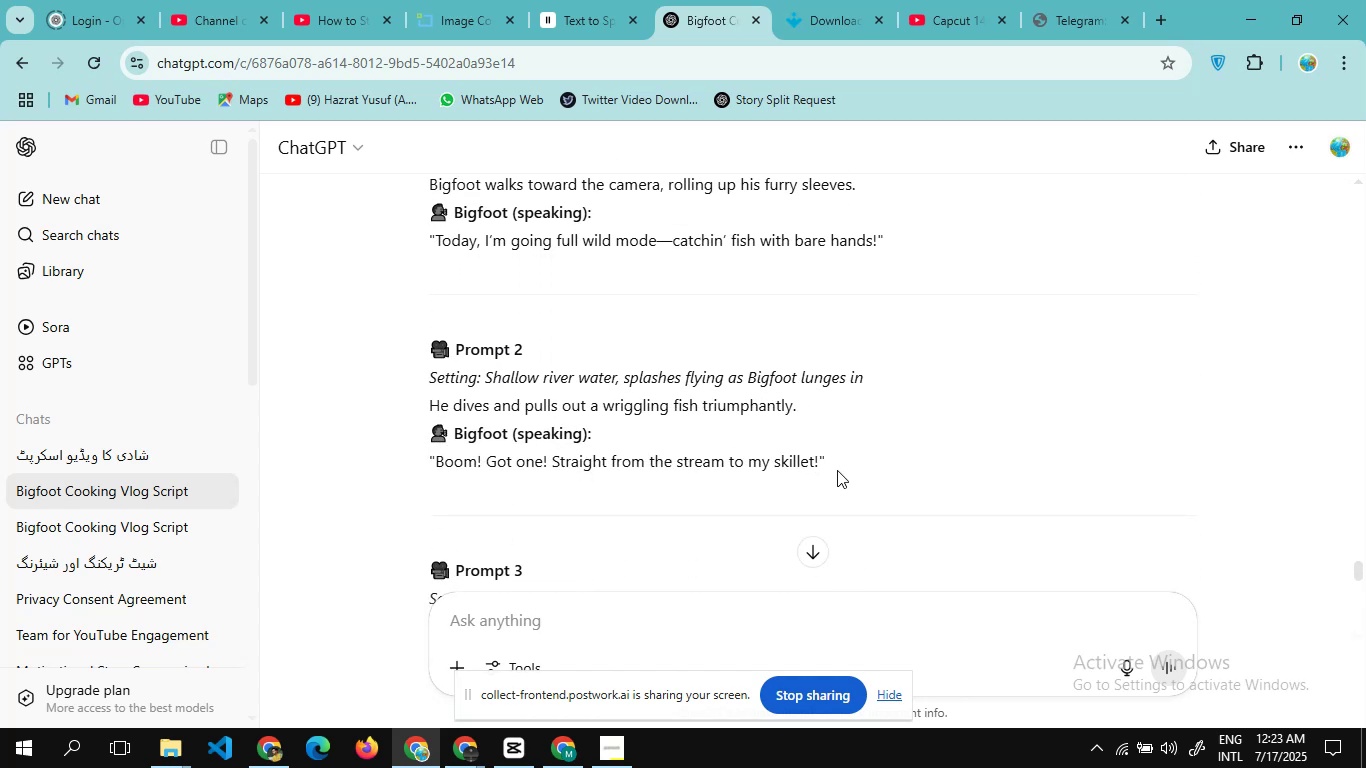 
left_click_drag(start_coordinate=[837, 470], to_coordinate=[417, 372])
 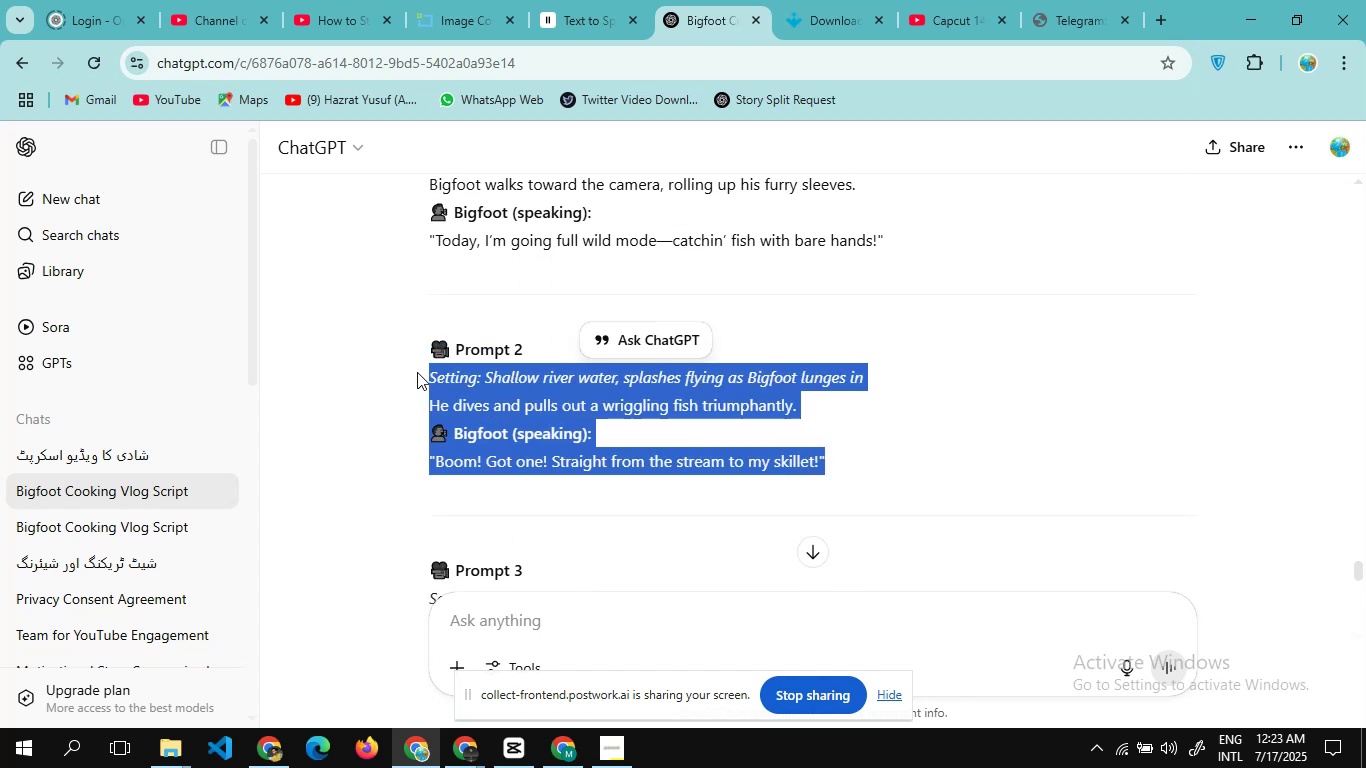 
hold_key(key=ControlLeft, duration=1.45)
 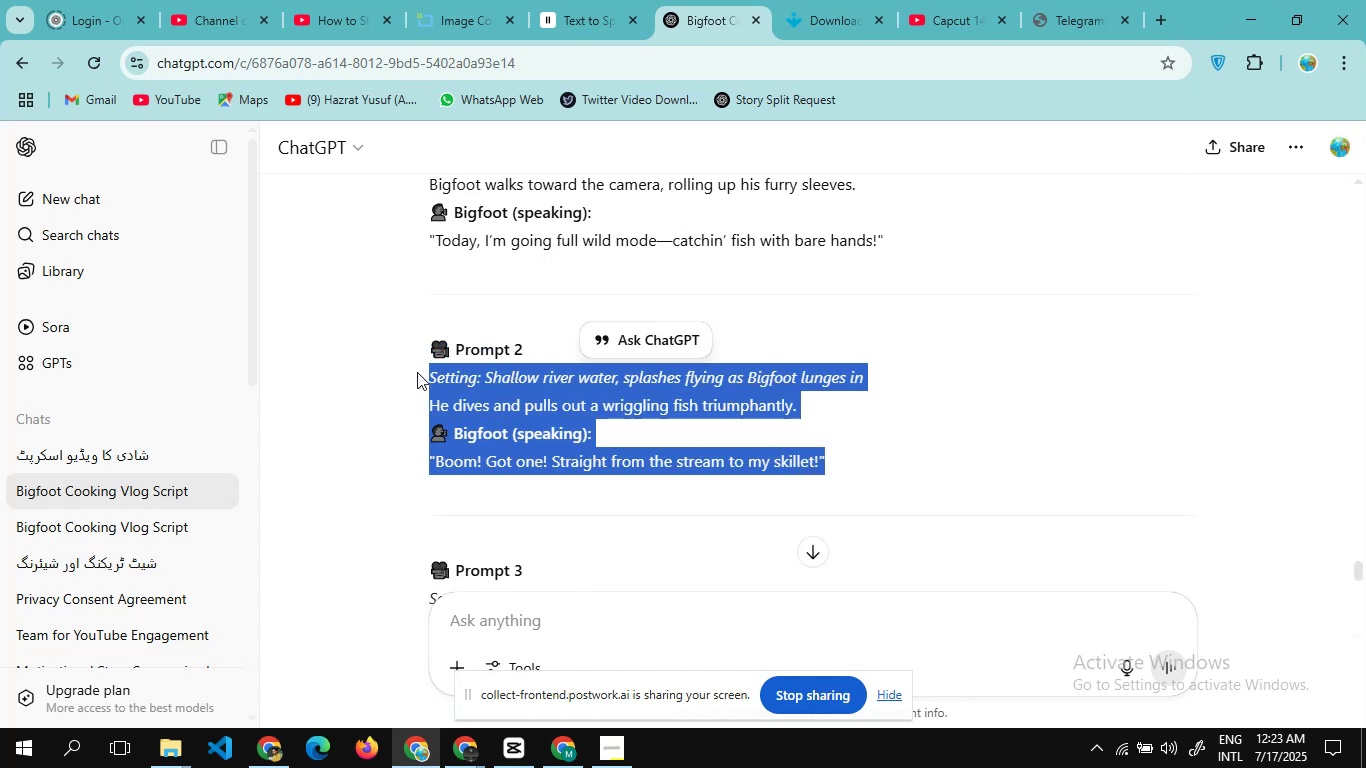 
hold_key(key=C, duration=0.3)
 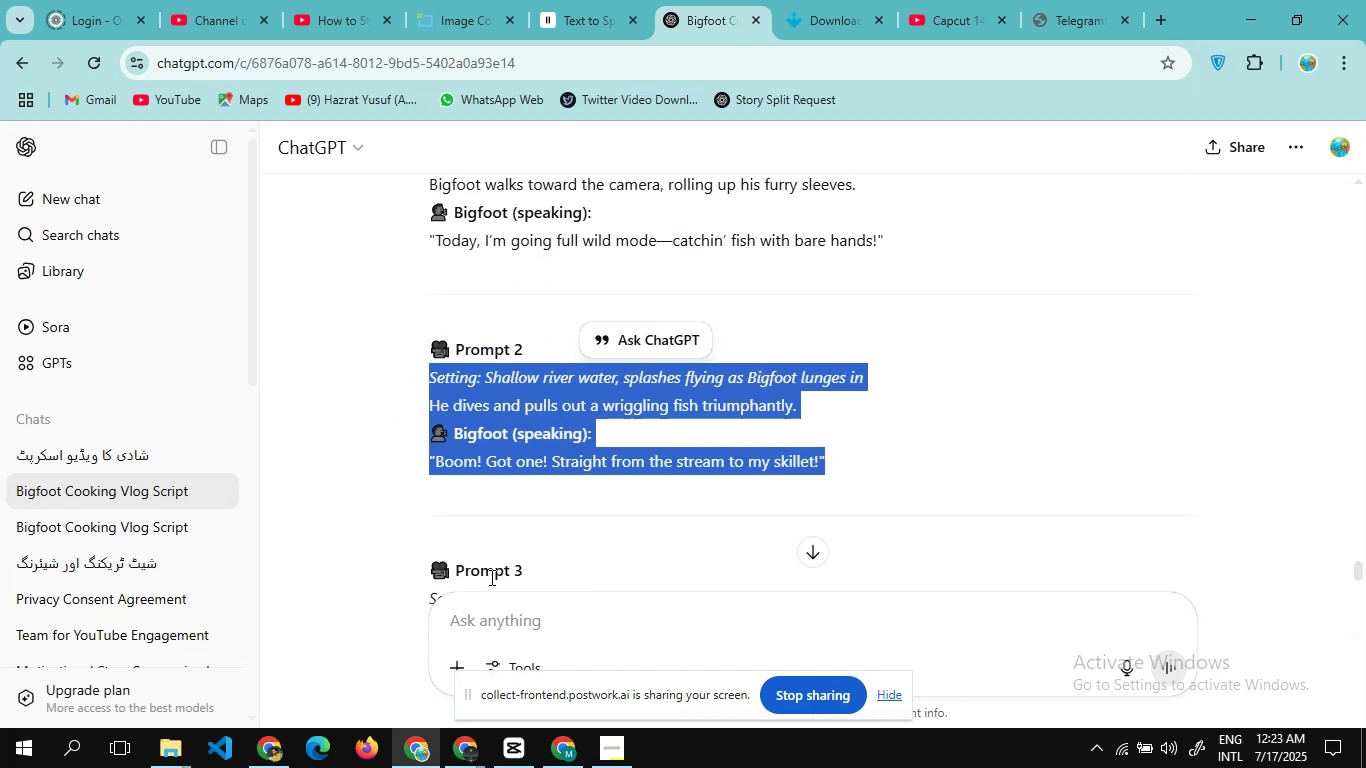 
left_click([553, 750])
 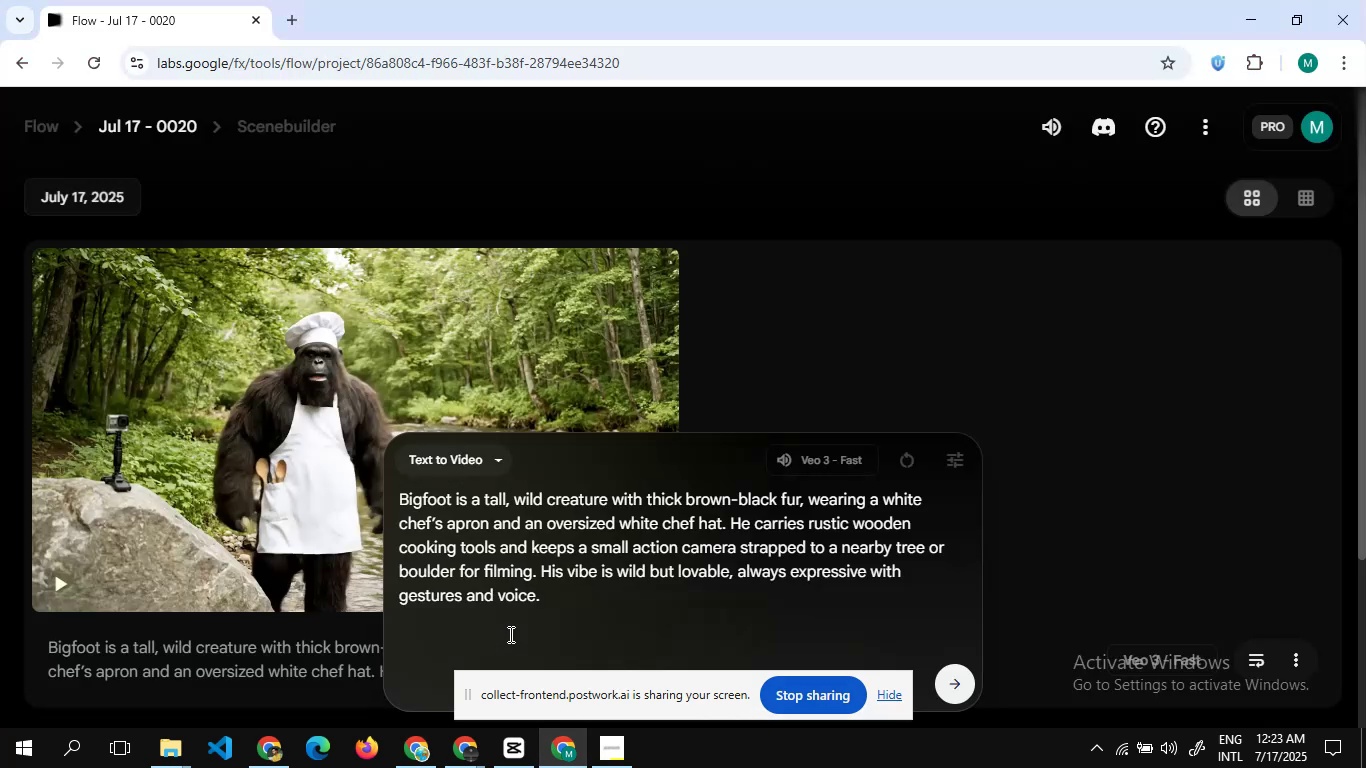 
hold_key(key=ControlLeft, duration=0.56)
 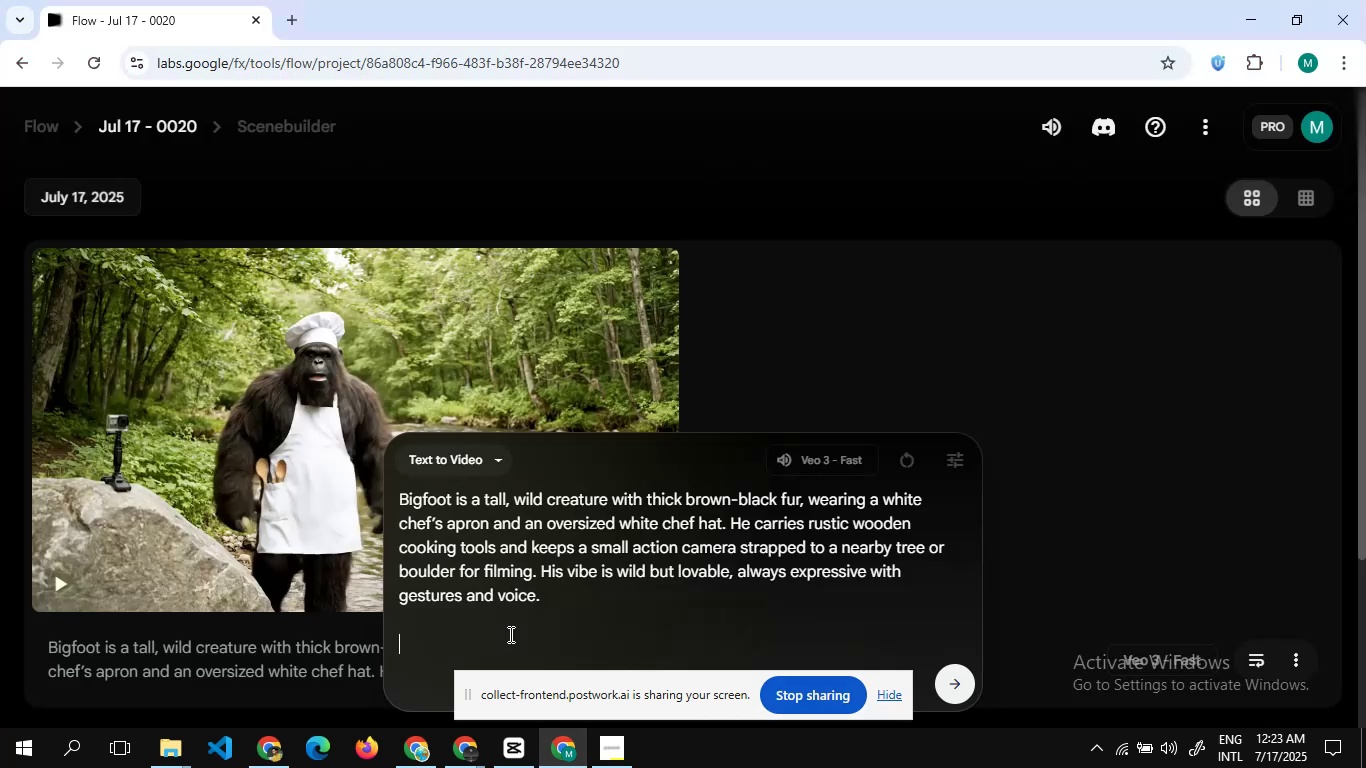 
key(Control+ControlLeft)
 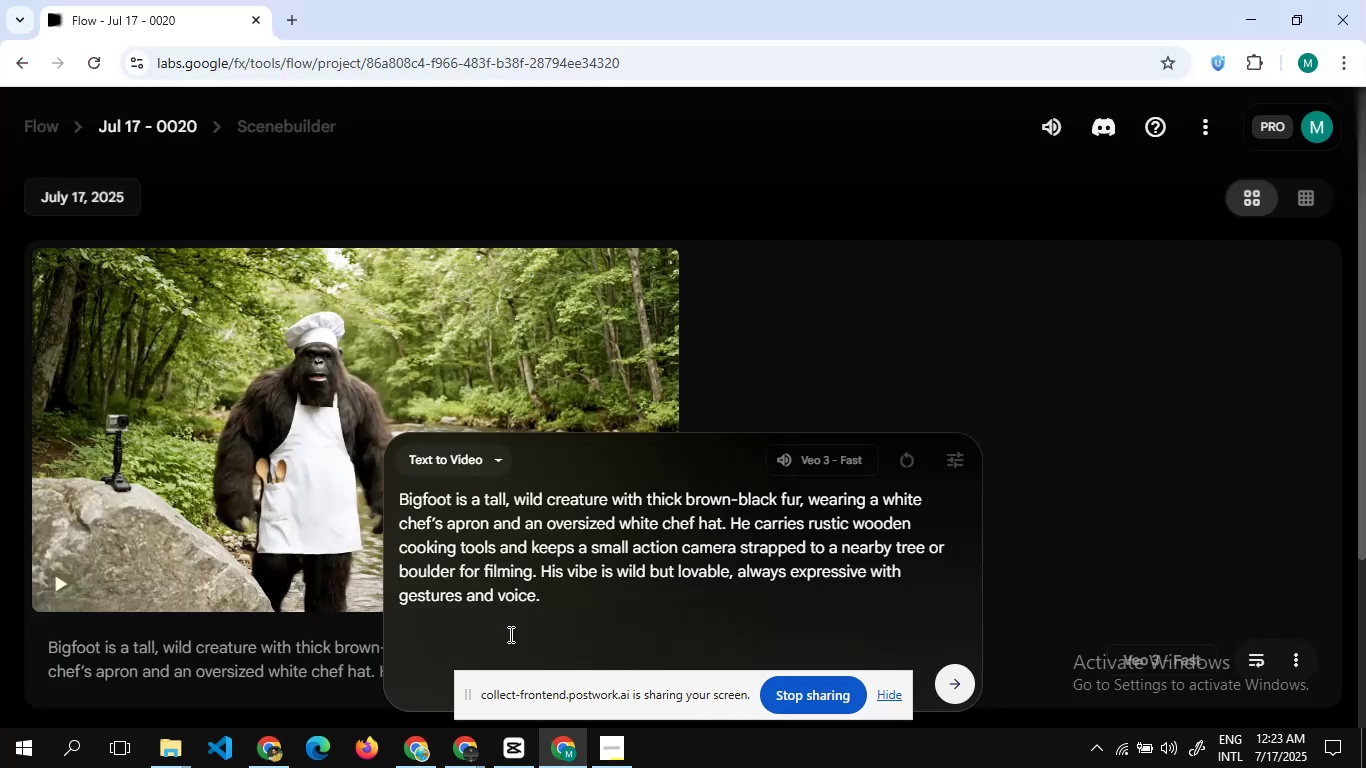 
hold_key(key=ControlLeft, duration=0.35)
 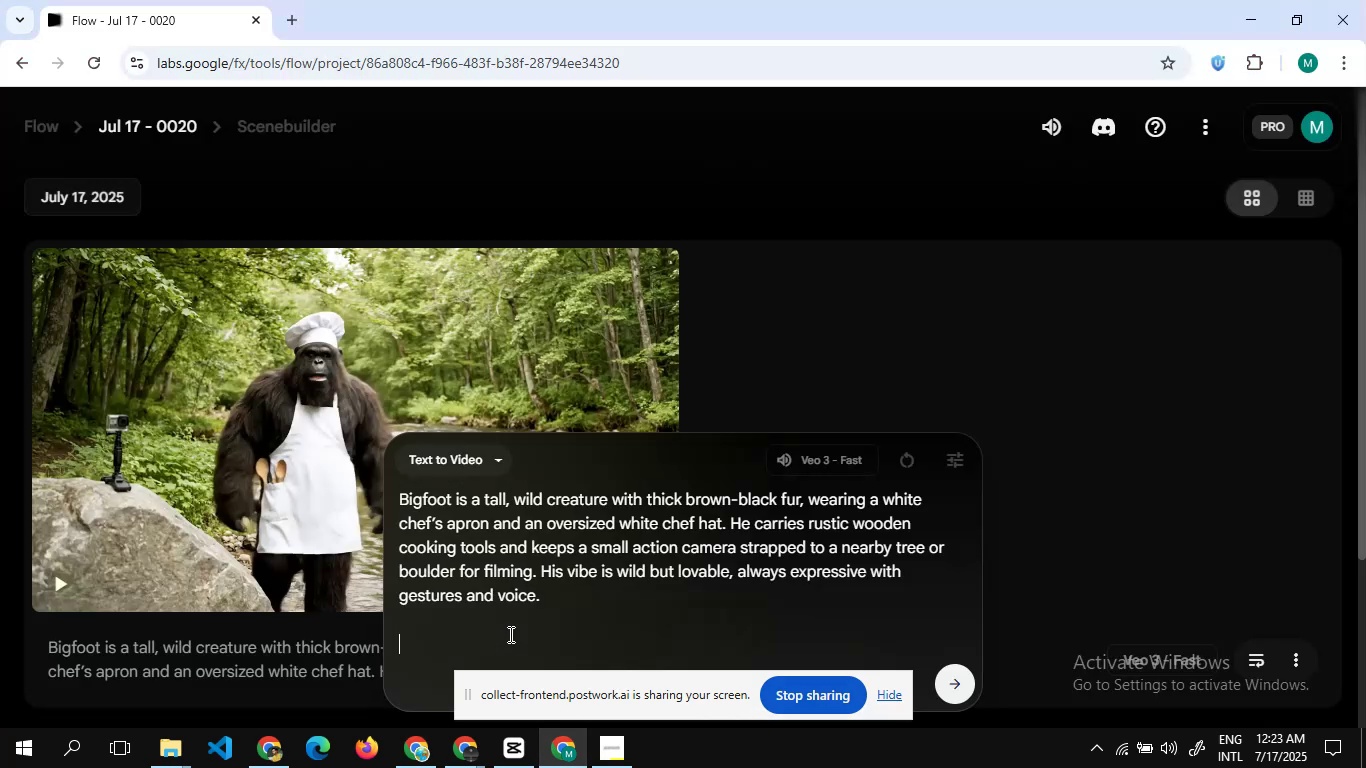 
key(Control+V)
 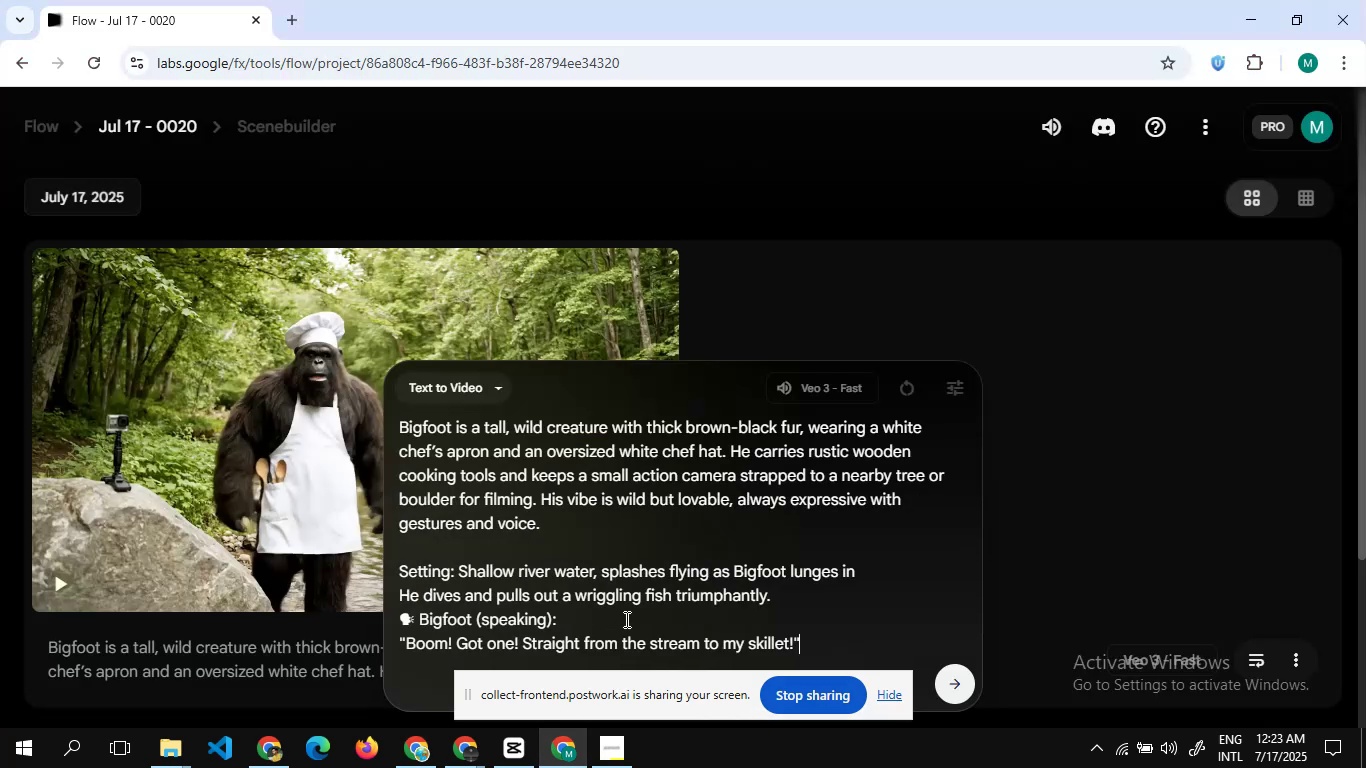 
scroll: coordinate [633, 623], scroll_direction: none, amount: 0.0
 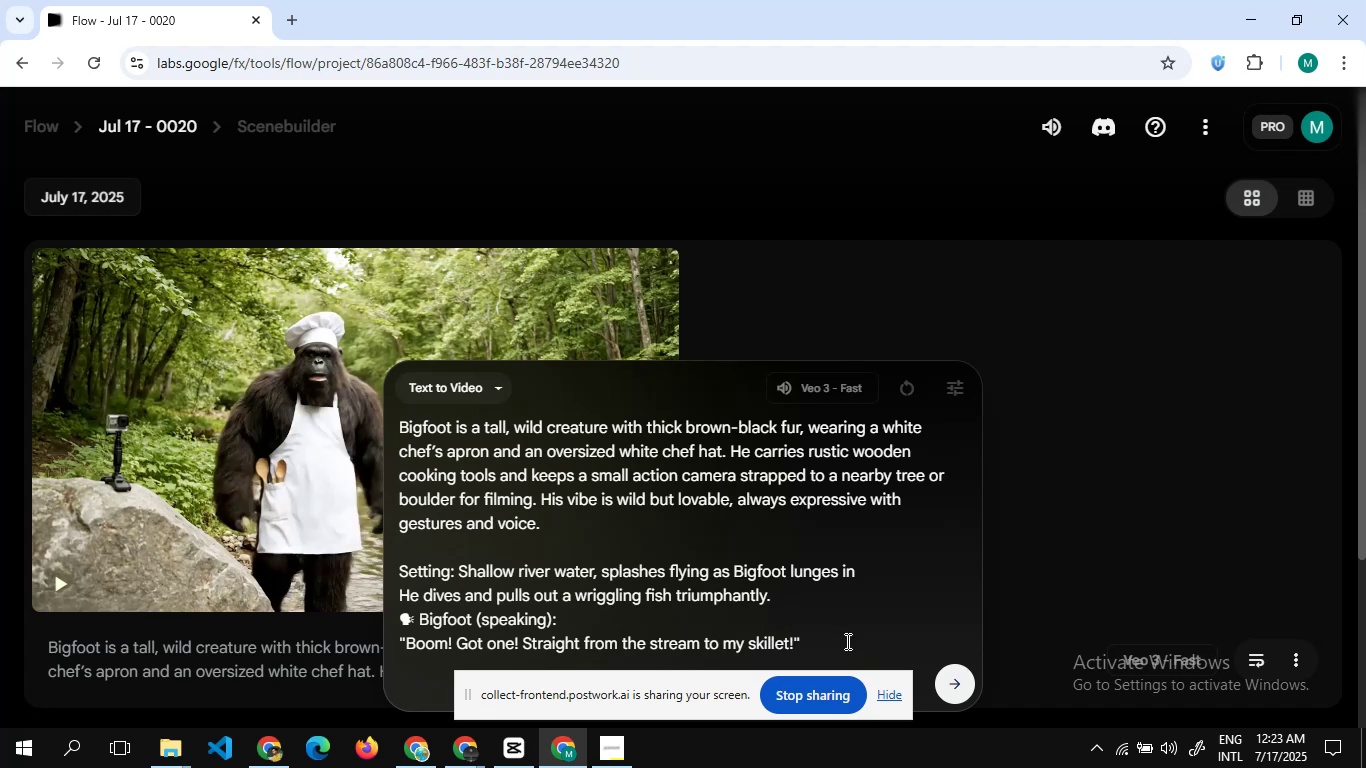 
left_click([965, 681])
 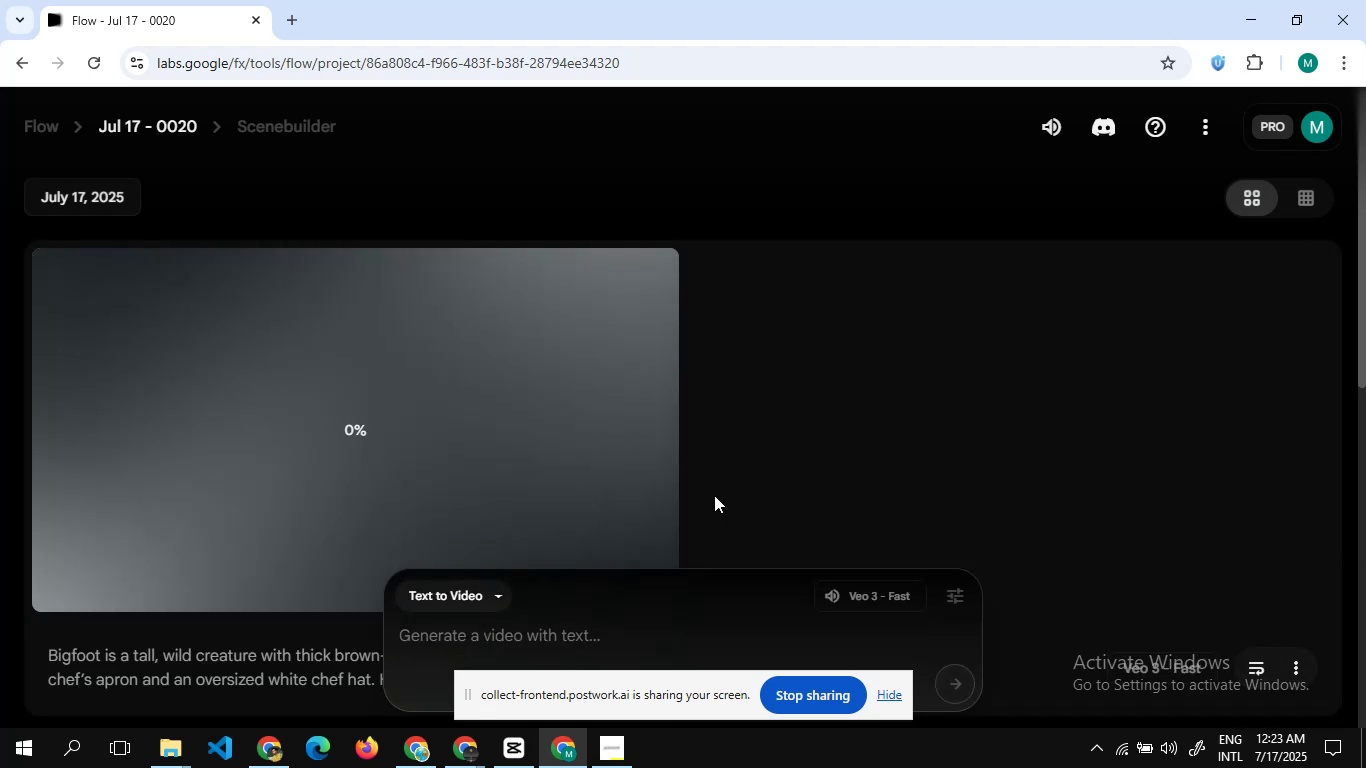 
scroll: coordinate [410, 360], scroll_direction: down, amount: 4.0
 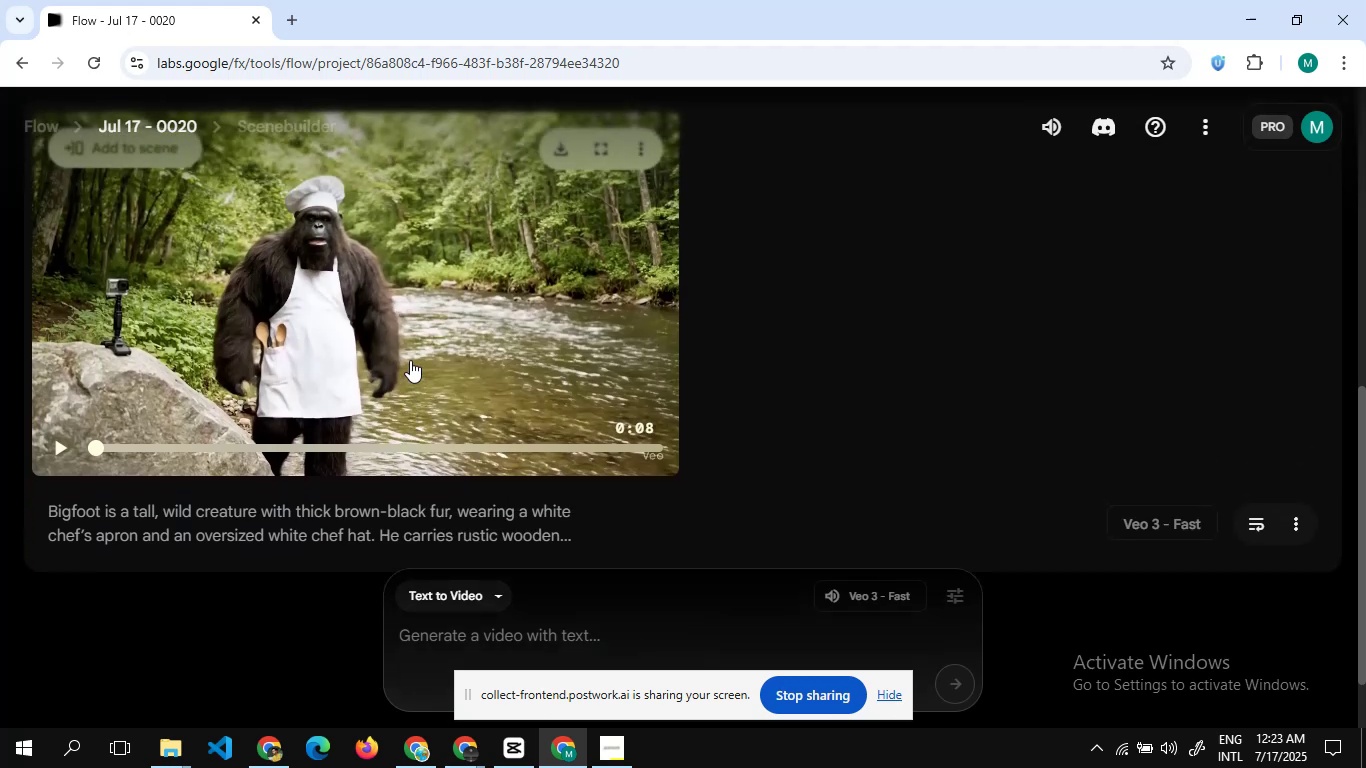 
wait(11.0)
 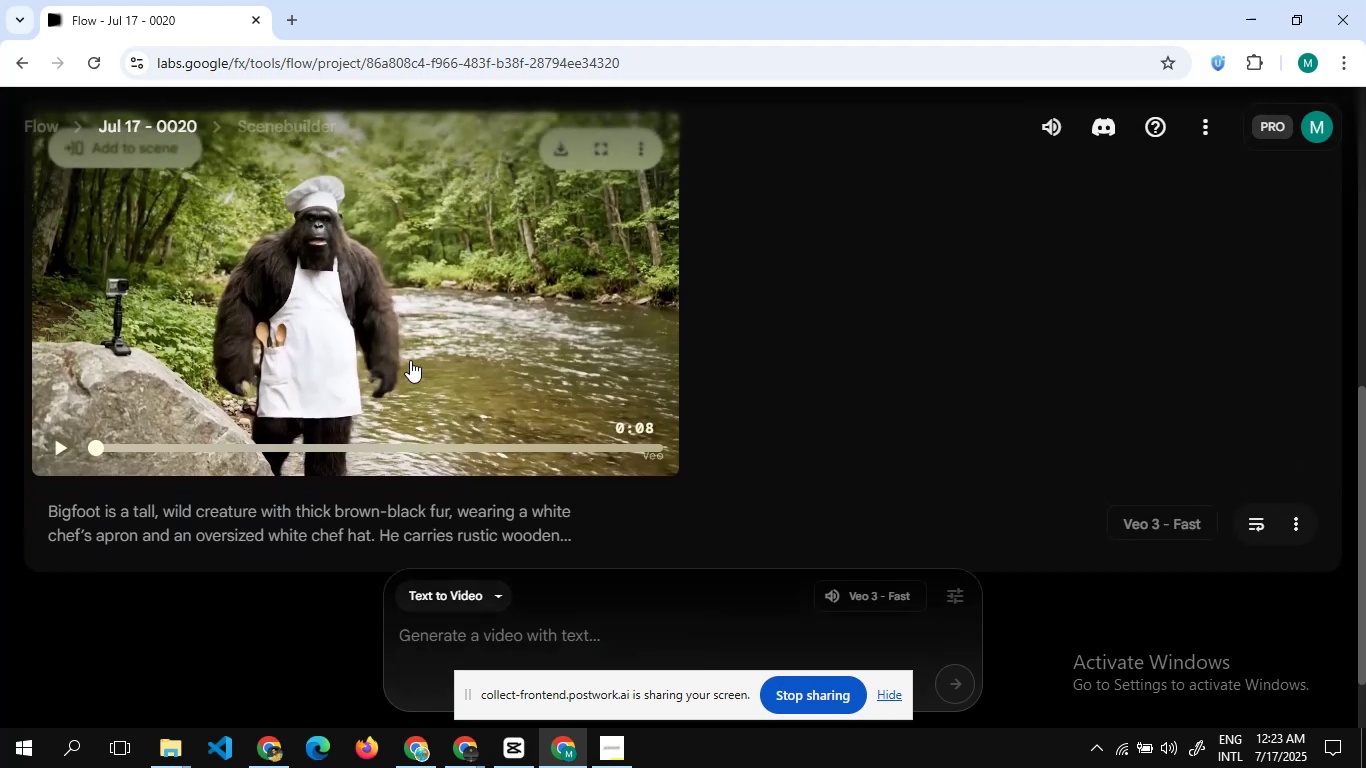 
scroll: coordinate [491, 332], scroll_direction: none, amount: 0.0
 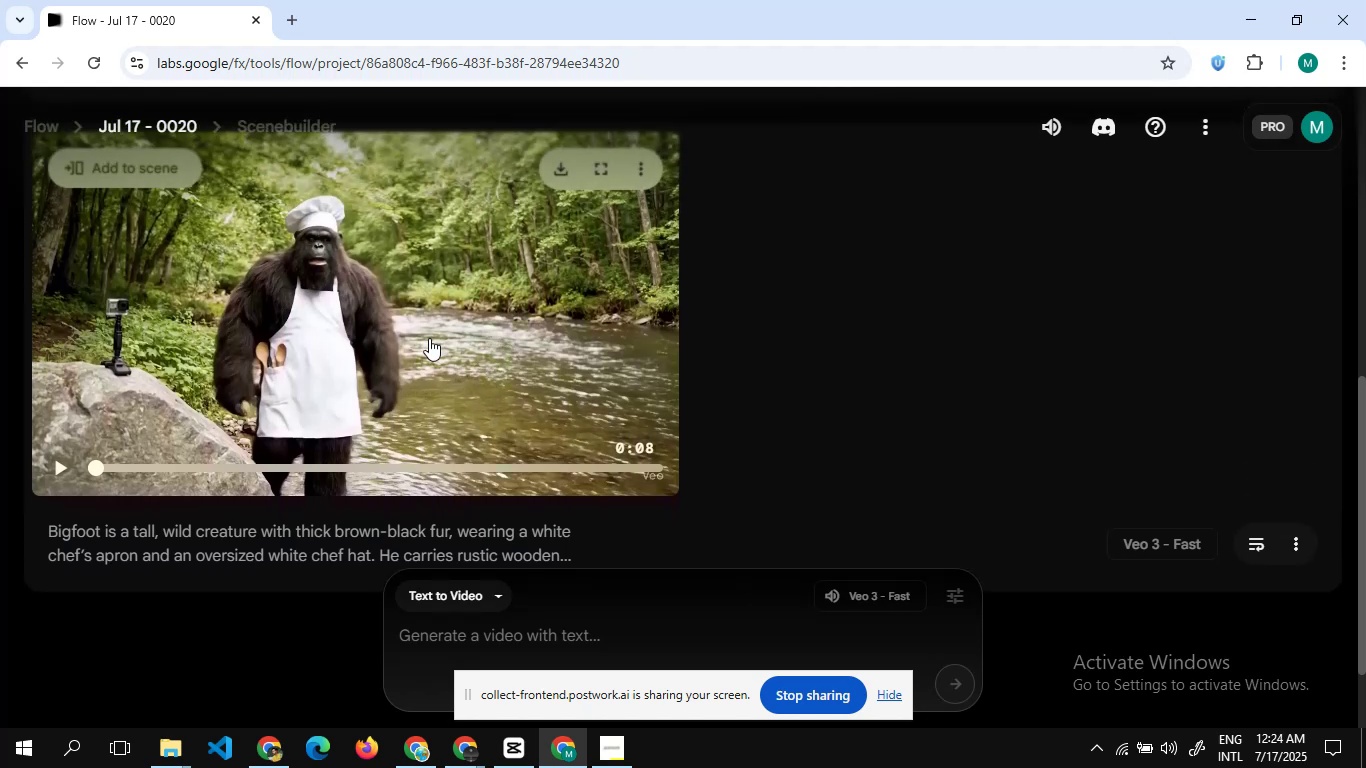 
scroll: coordinate [429, 338], scroll_direction: up, amount: 4.0
 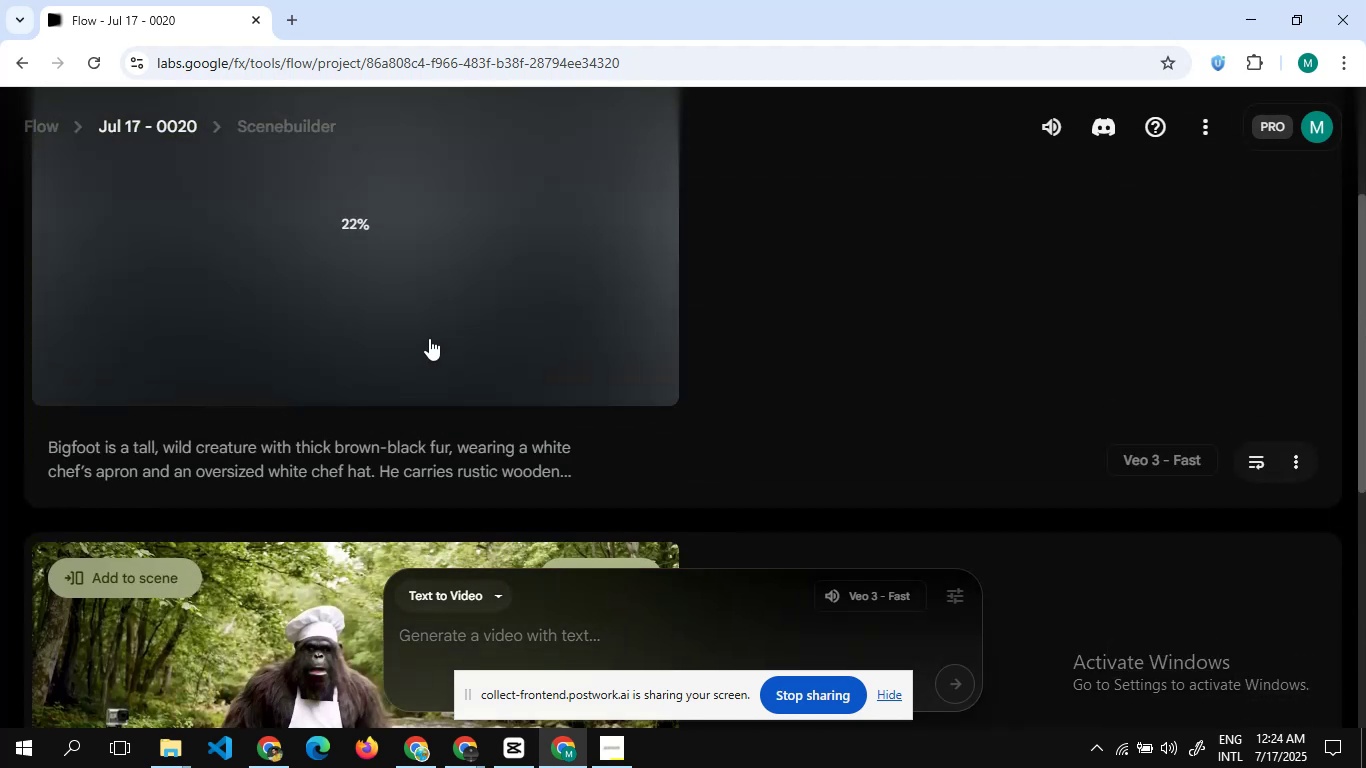 
scroll: coordinate [429, 338], scroll_direction: none, amount: 0.0
 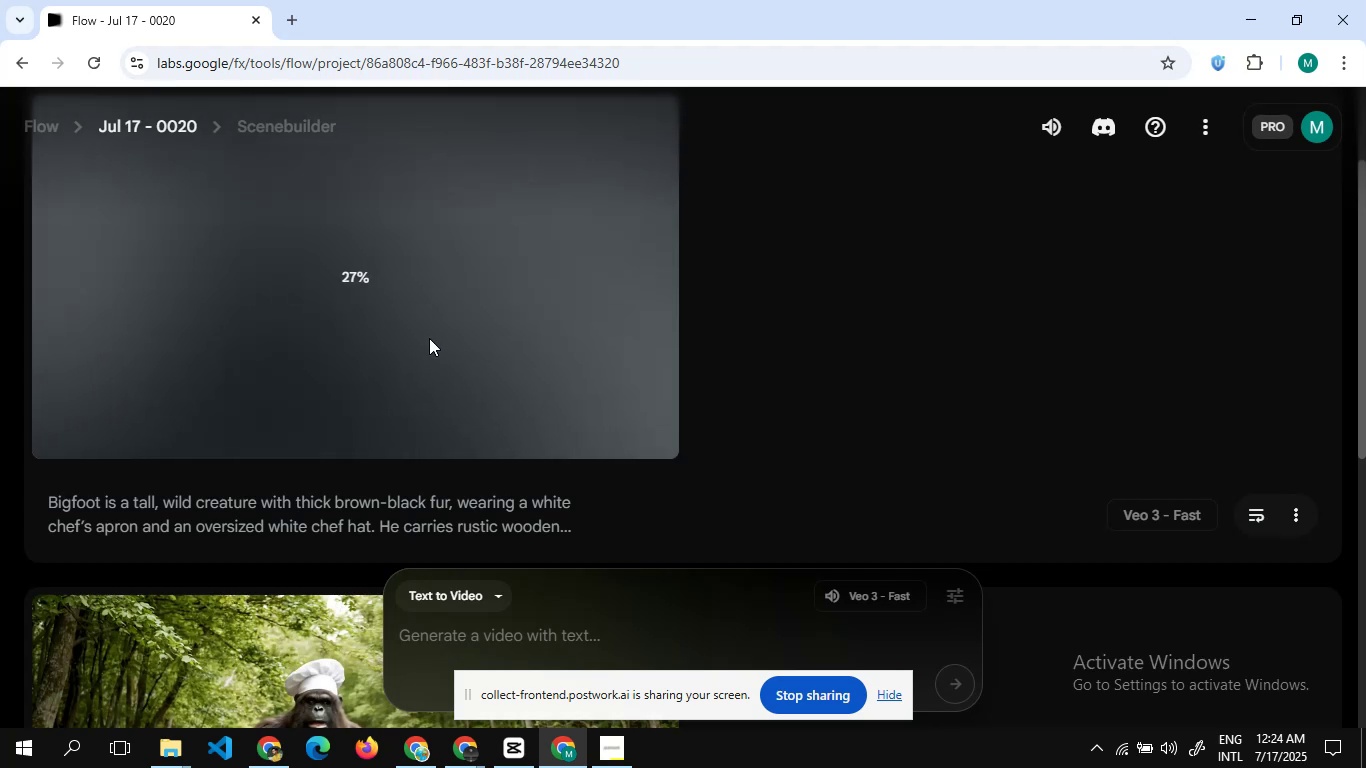 
scroll: coordinate [429, 338], scroll_direction: up, amount: 1.0
 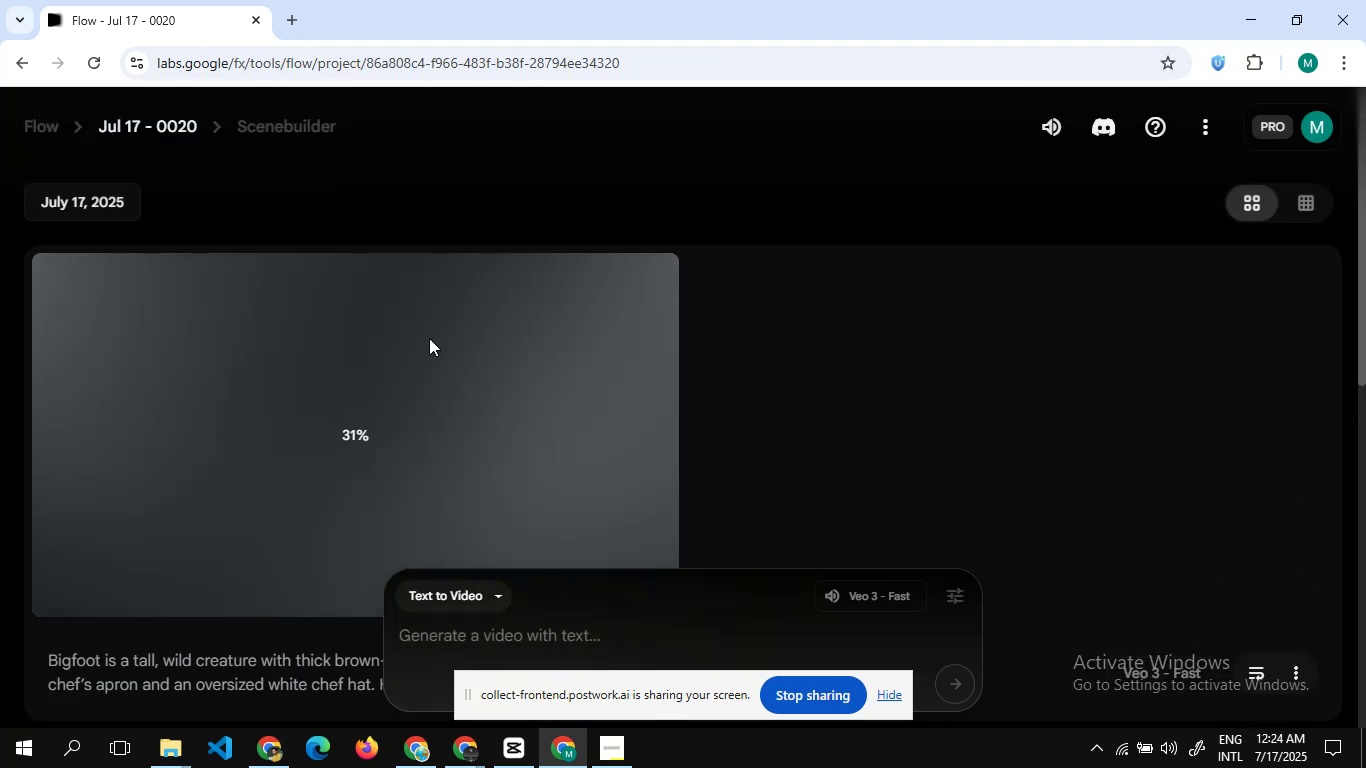 
scroll: coordinate [379, 381], scroll_direction: none, amount: 0.0
 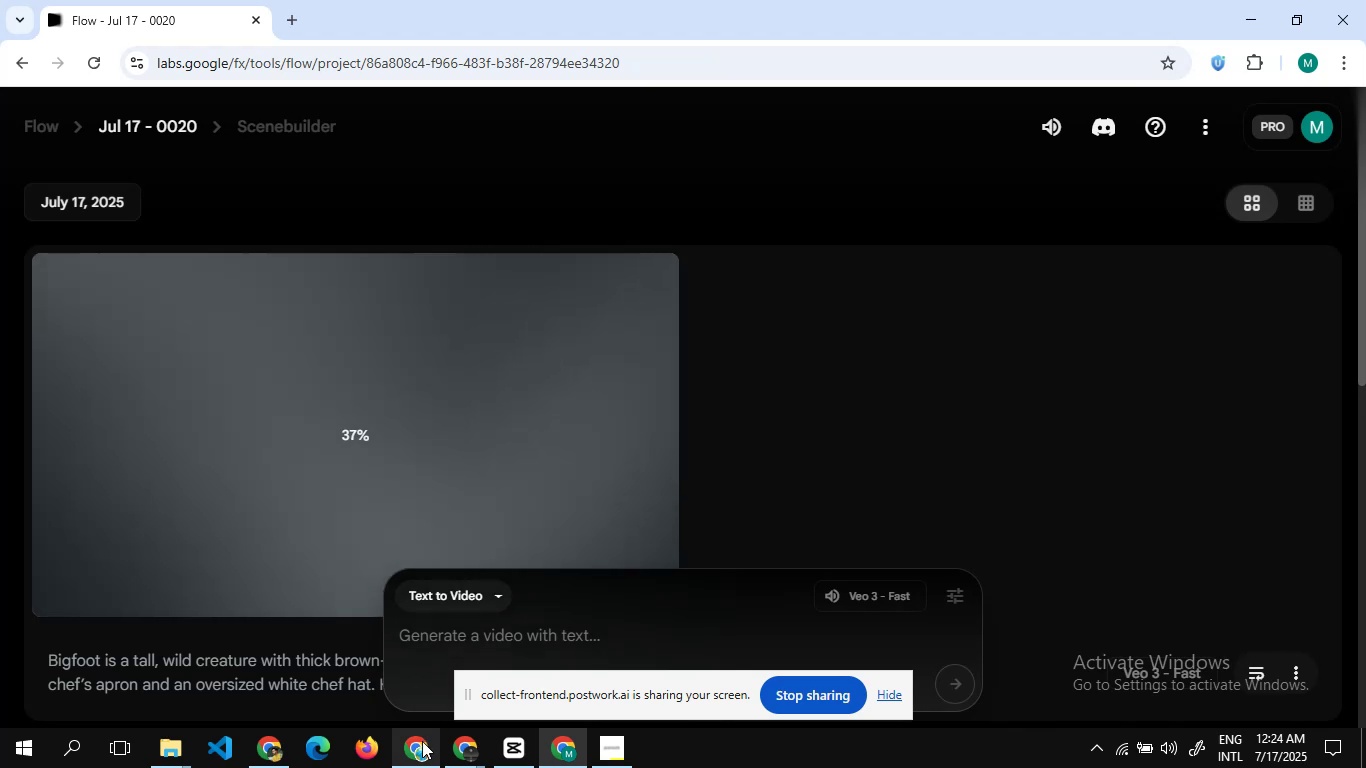 
left_click([422, 741])
 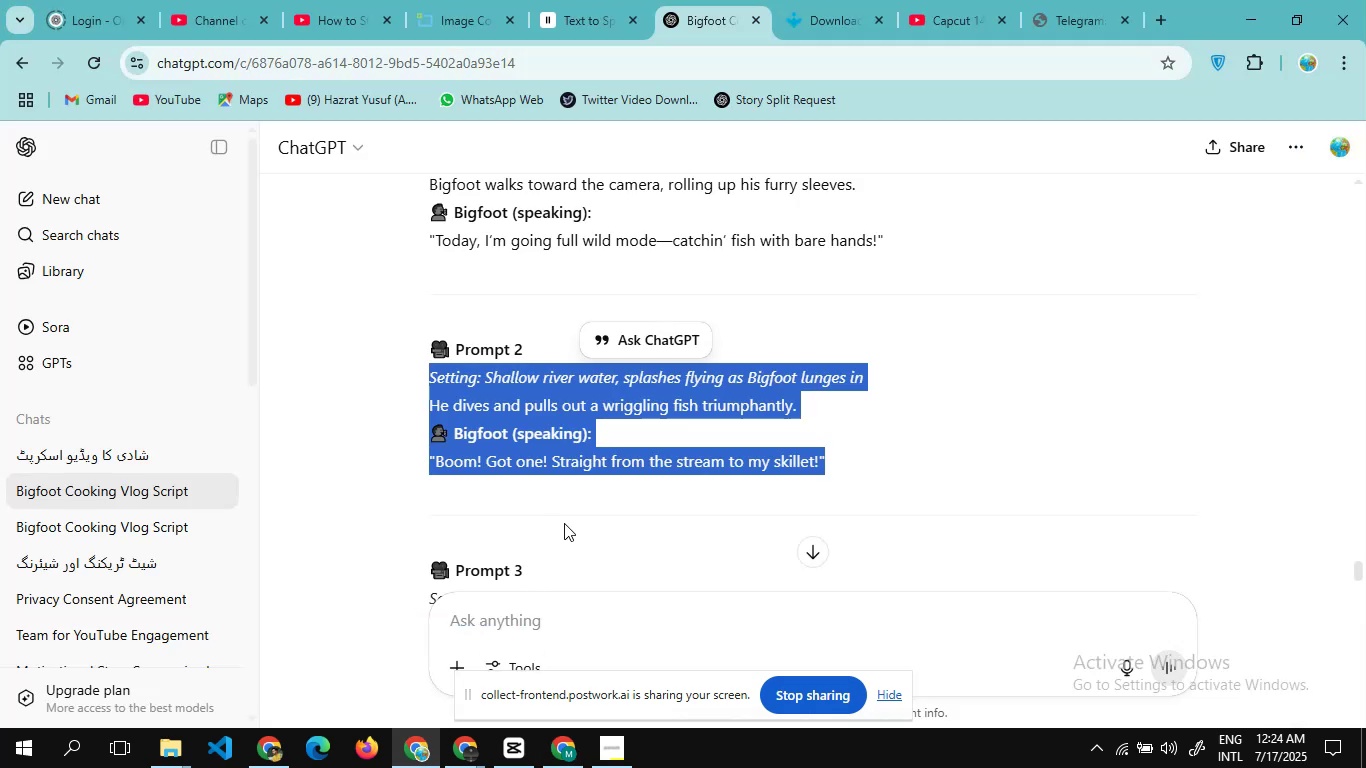 
scroll: coordinate [564, 523], scroll_direction: up, amount: 5.0
 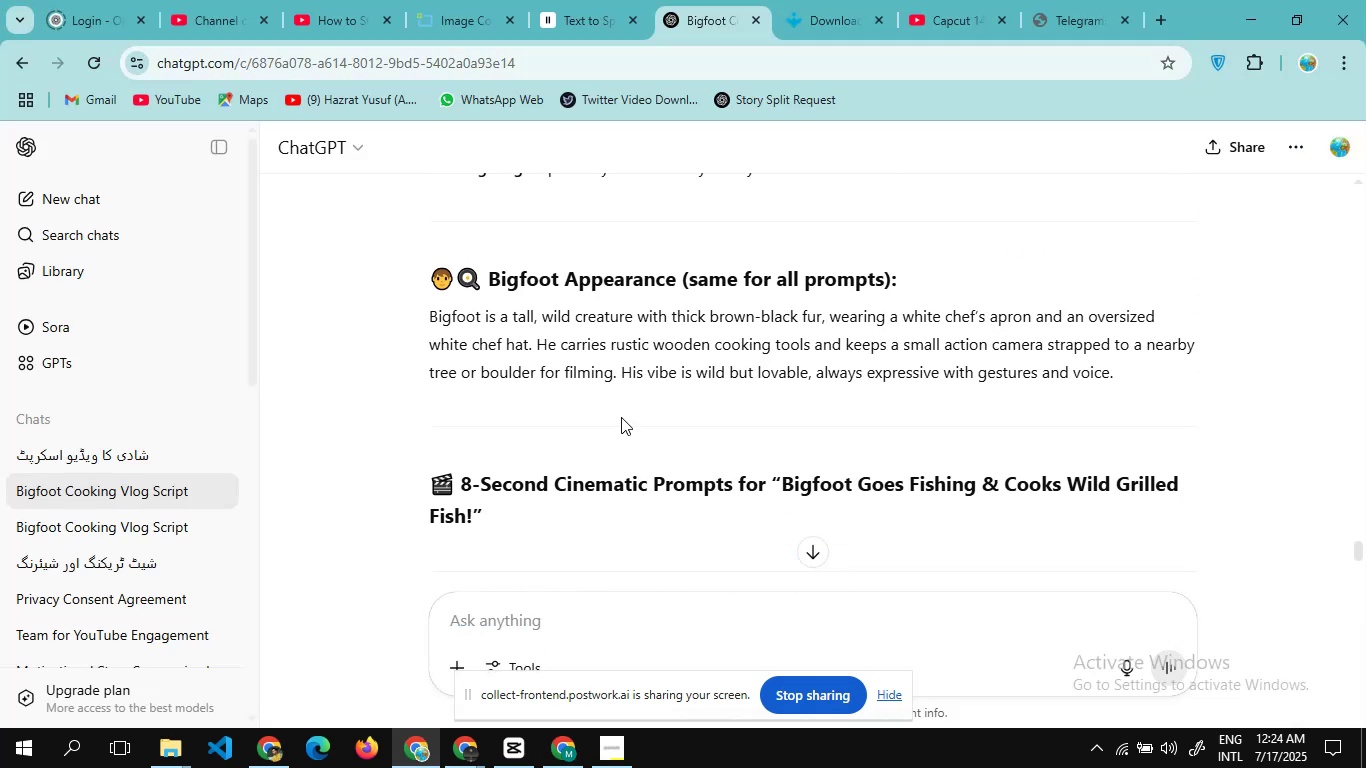 
left_click_drag(start_coordinate=[620, 405], to_coordinate=[426, 324])
 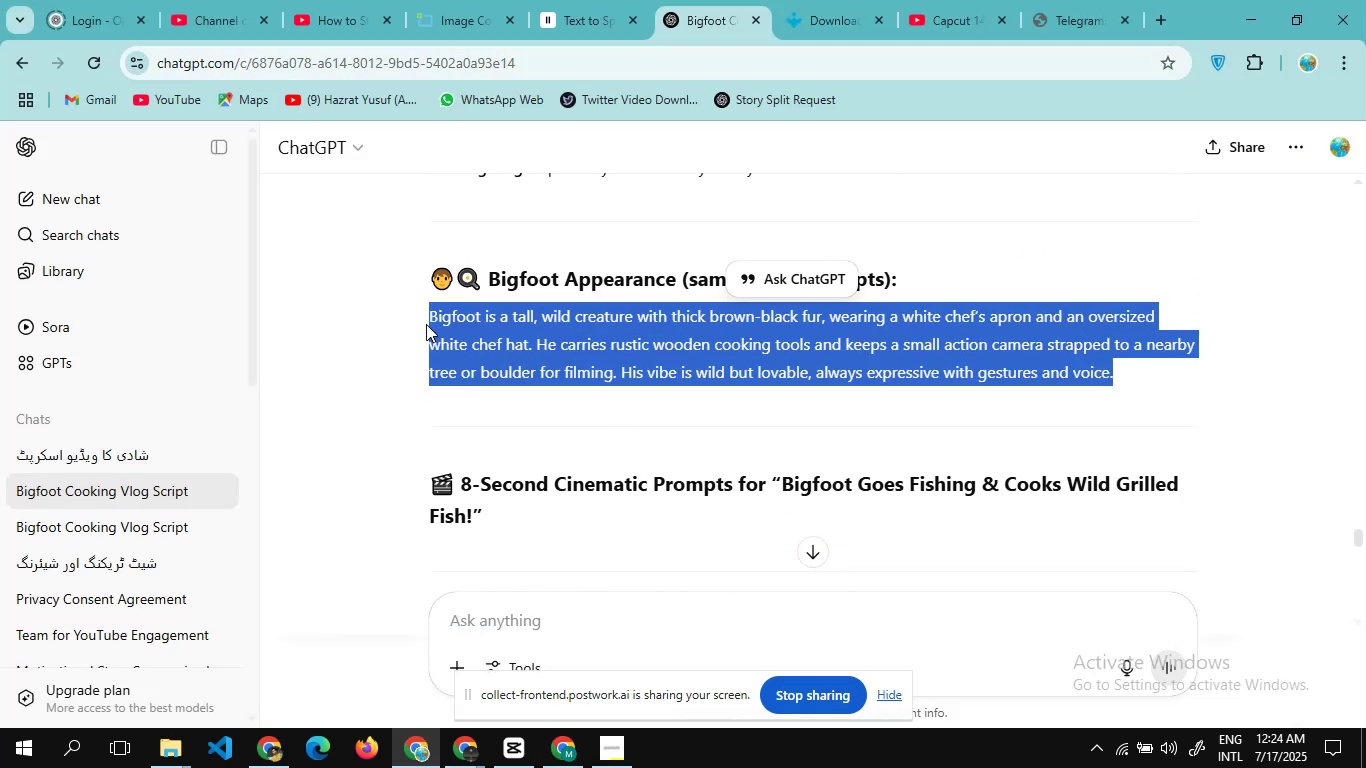 
key(Control+C)
 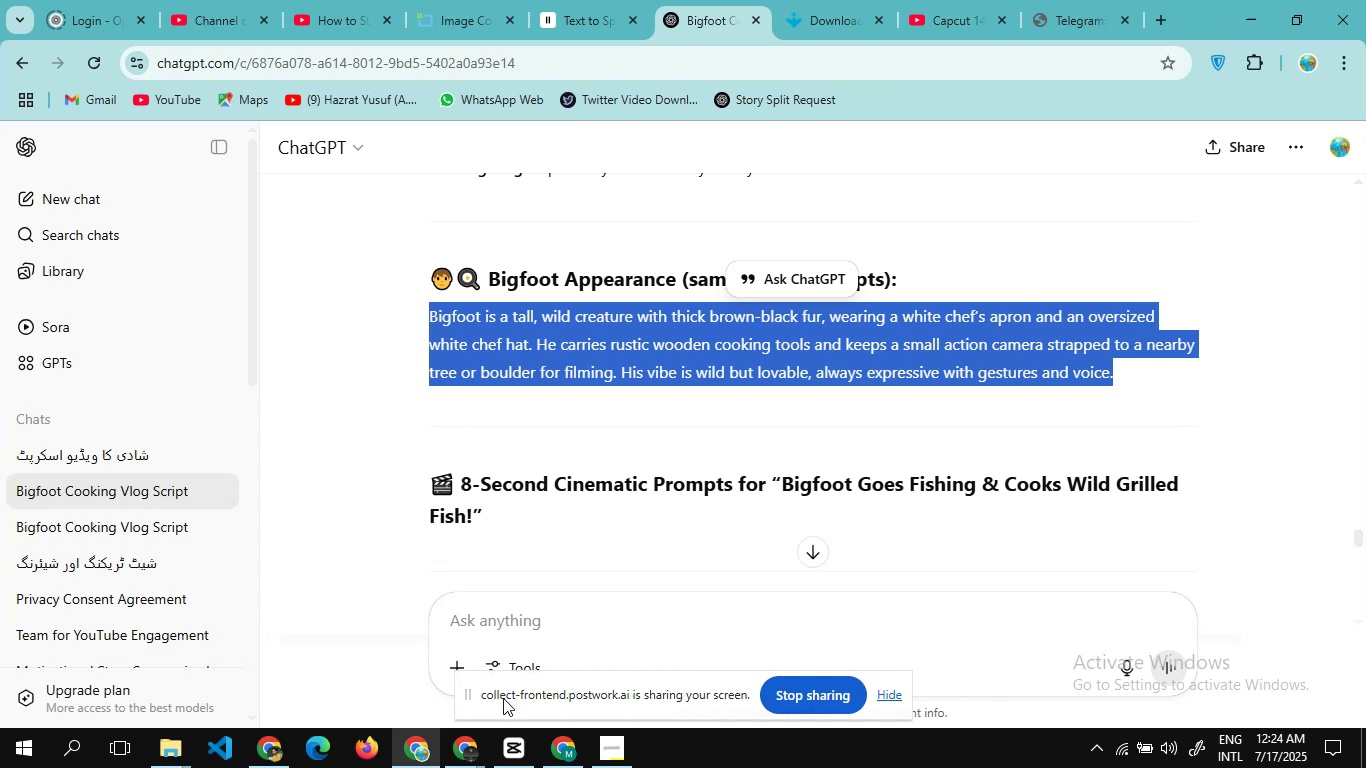 
left_click([551, 736])
 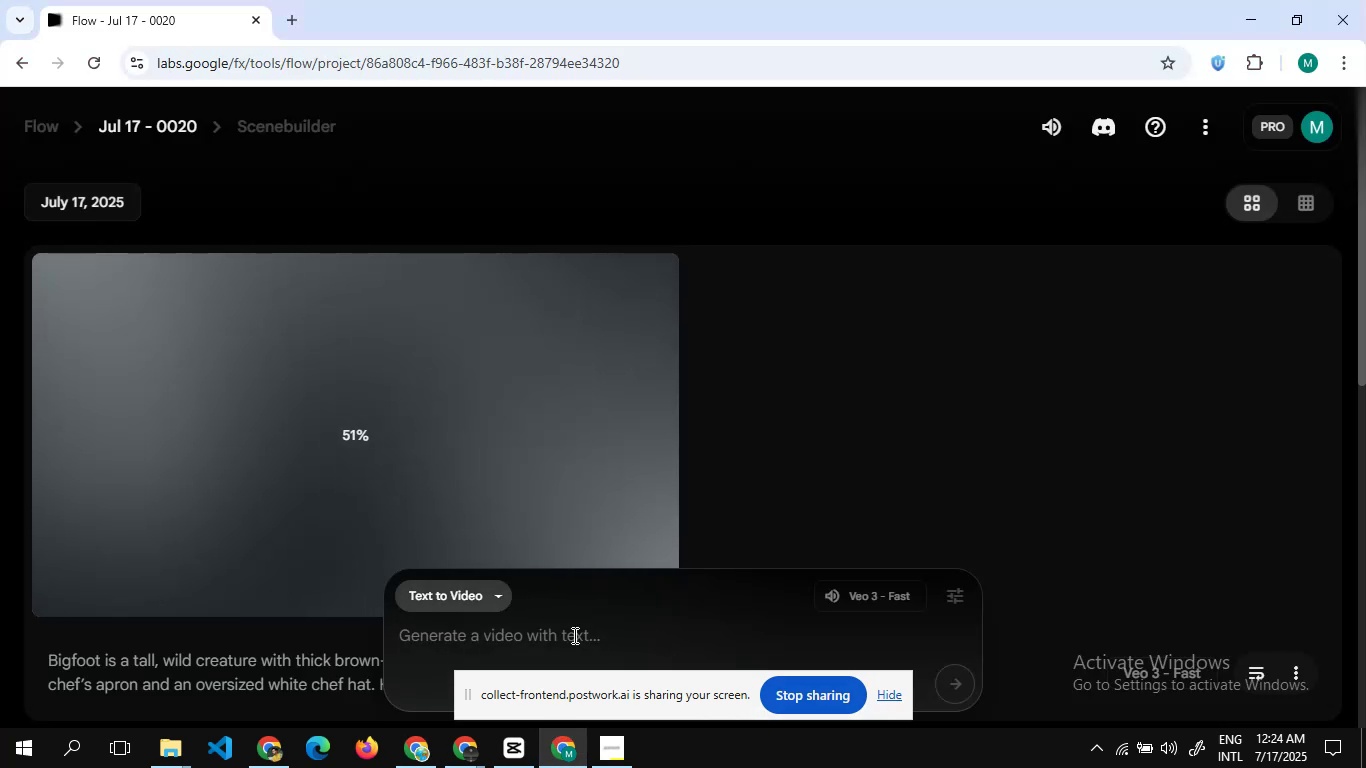 
left_click([573, 632])
 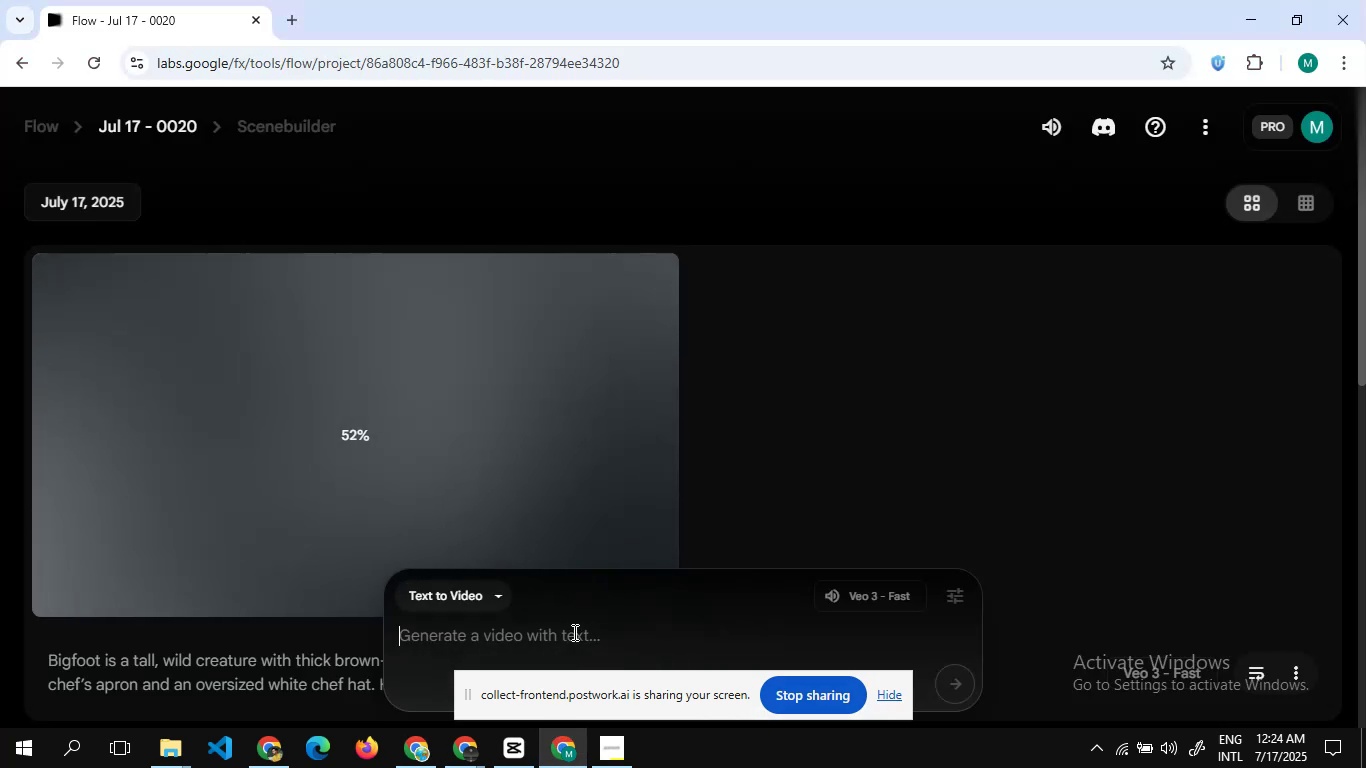 
hold_key(key=ControlLeft, duration=0.31)
 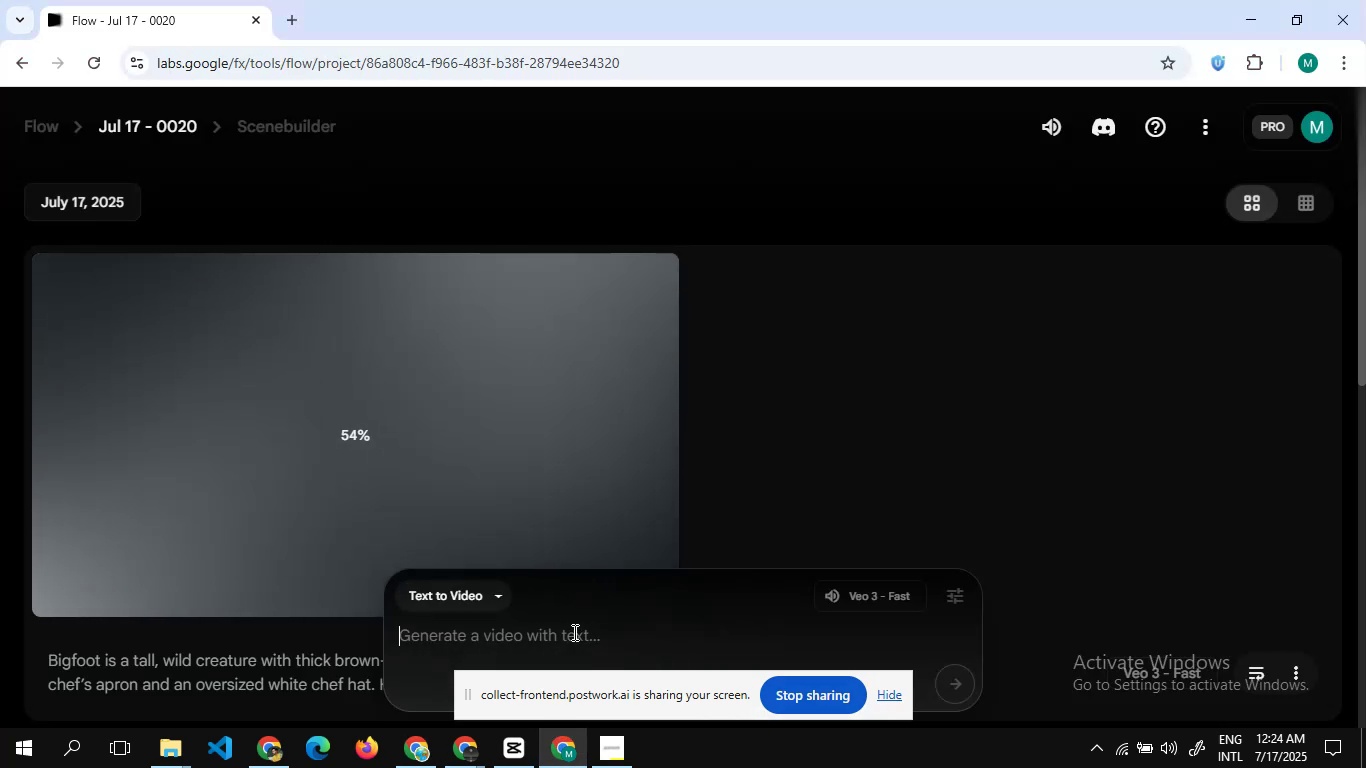 
hold_key(key=ControlLeft, duration=0.91)
 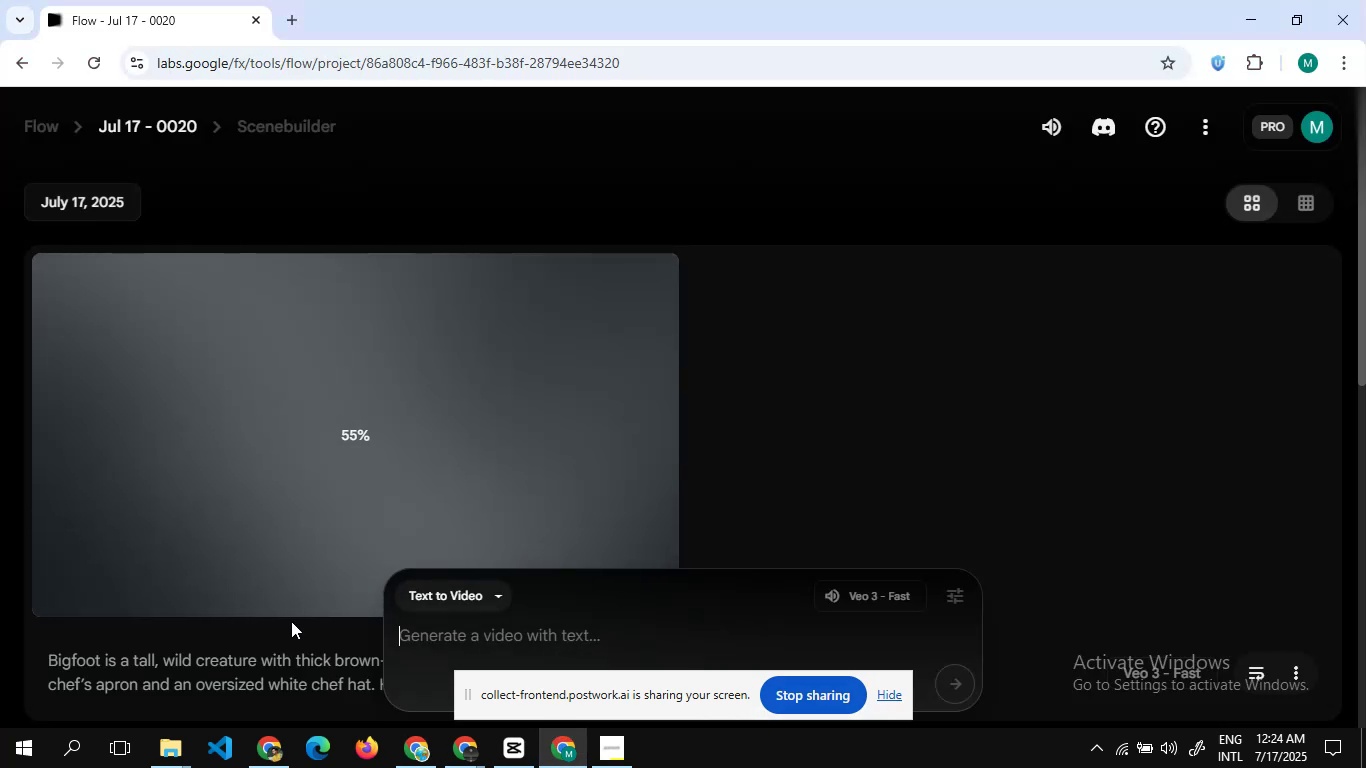 
scroll: coordinate [264, 619], scroll_direction: down, amount: 1.0
 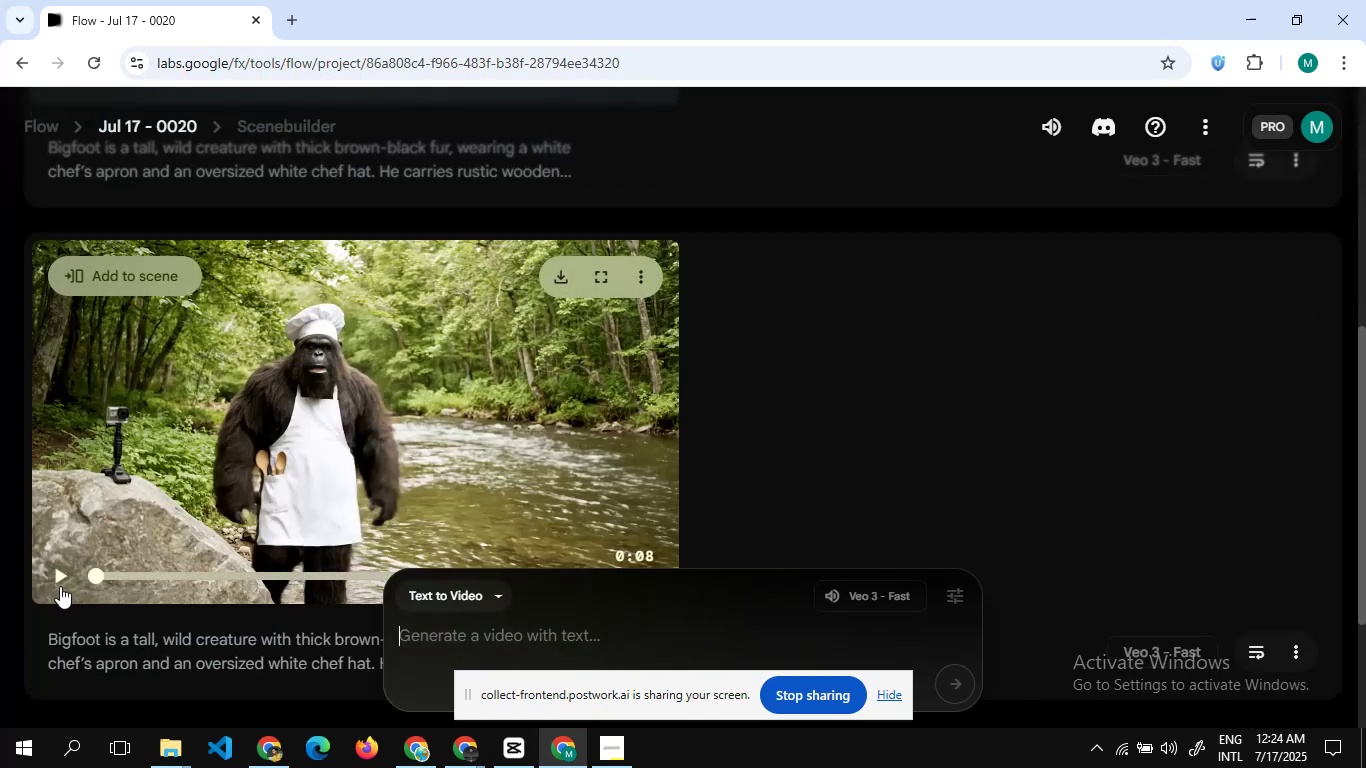 
left_click([60, 585])
 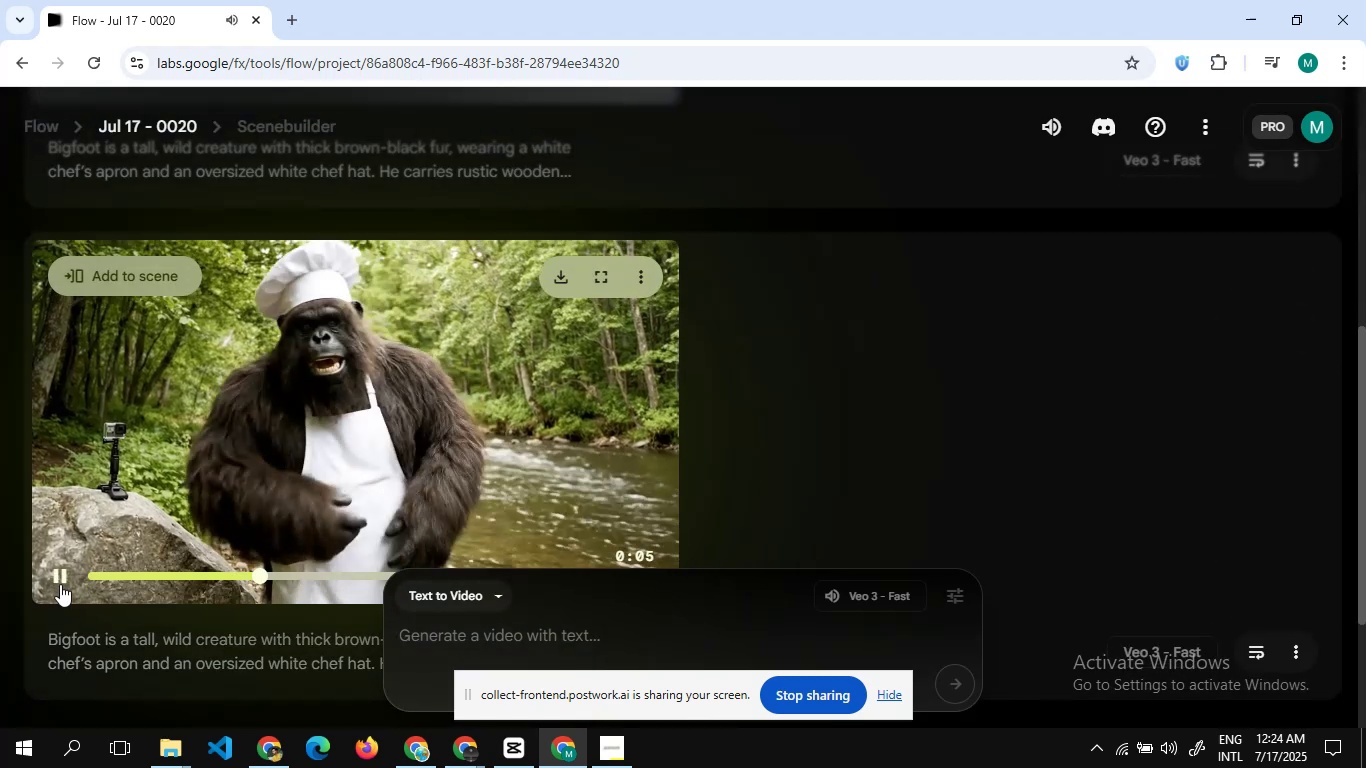 
wait(8.09)
 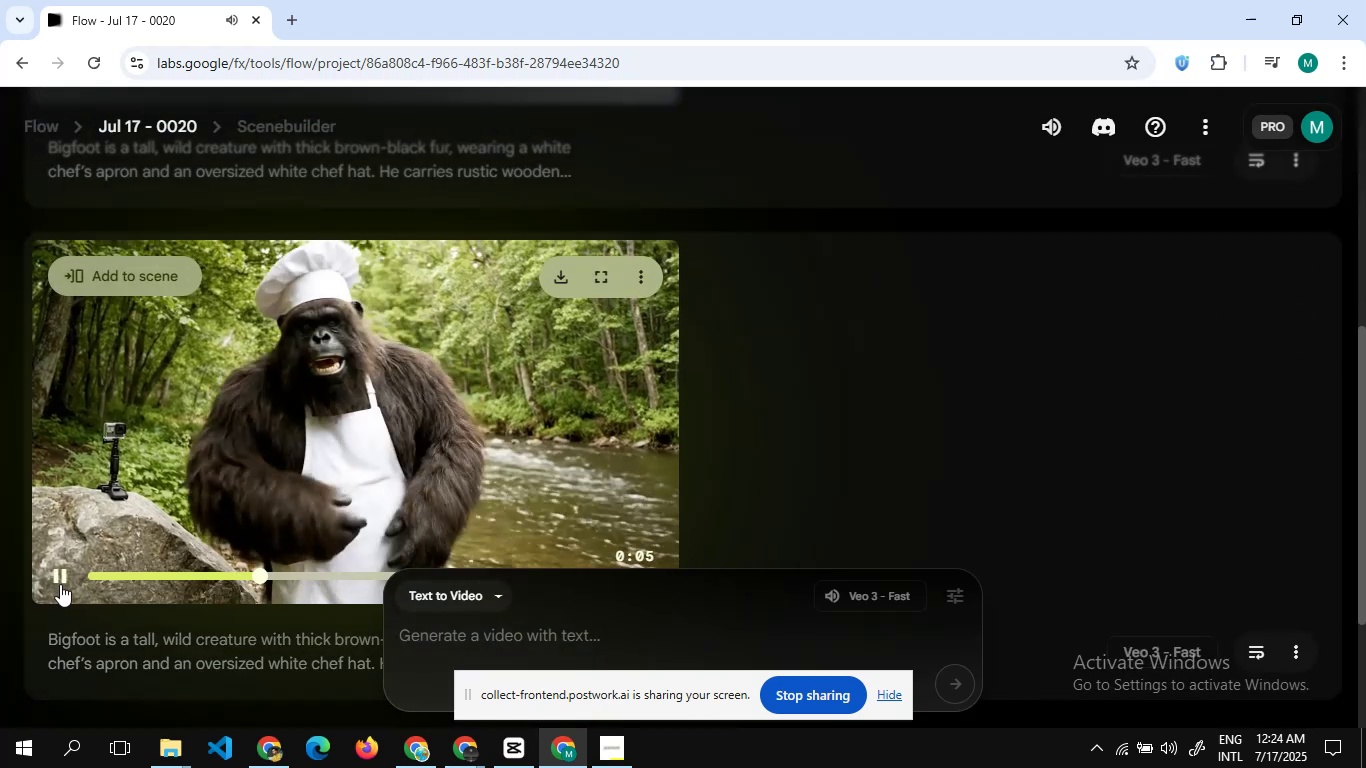 
left_click([60, 580])
 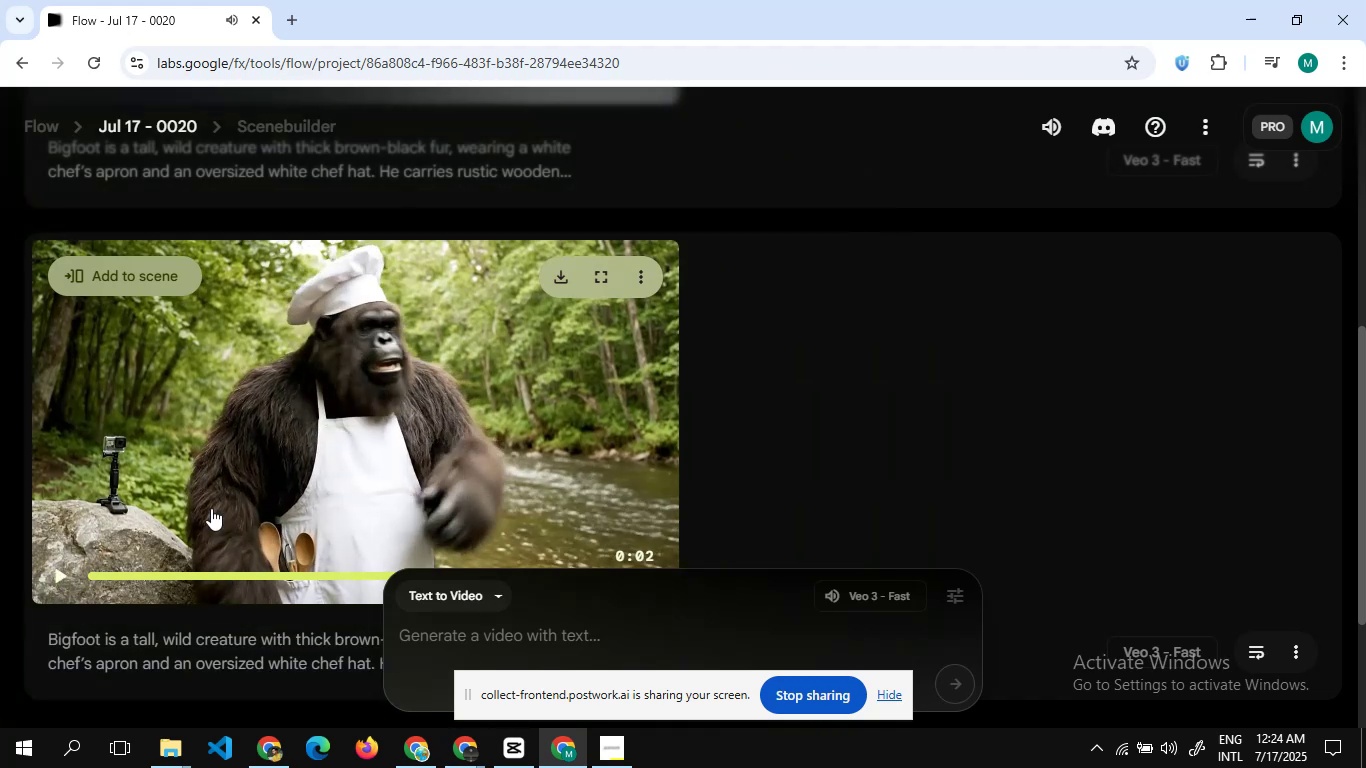 
scroll: coordinate [249, 484], scroll_direction: up, amount: 4.0
 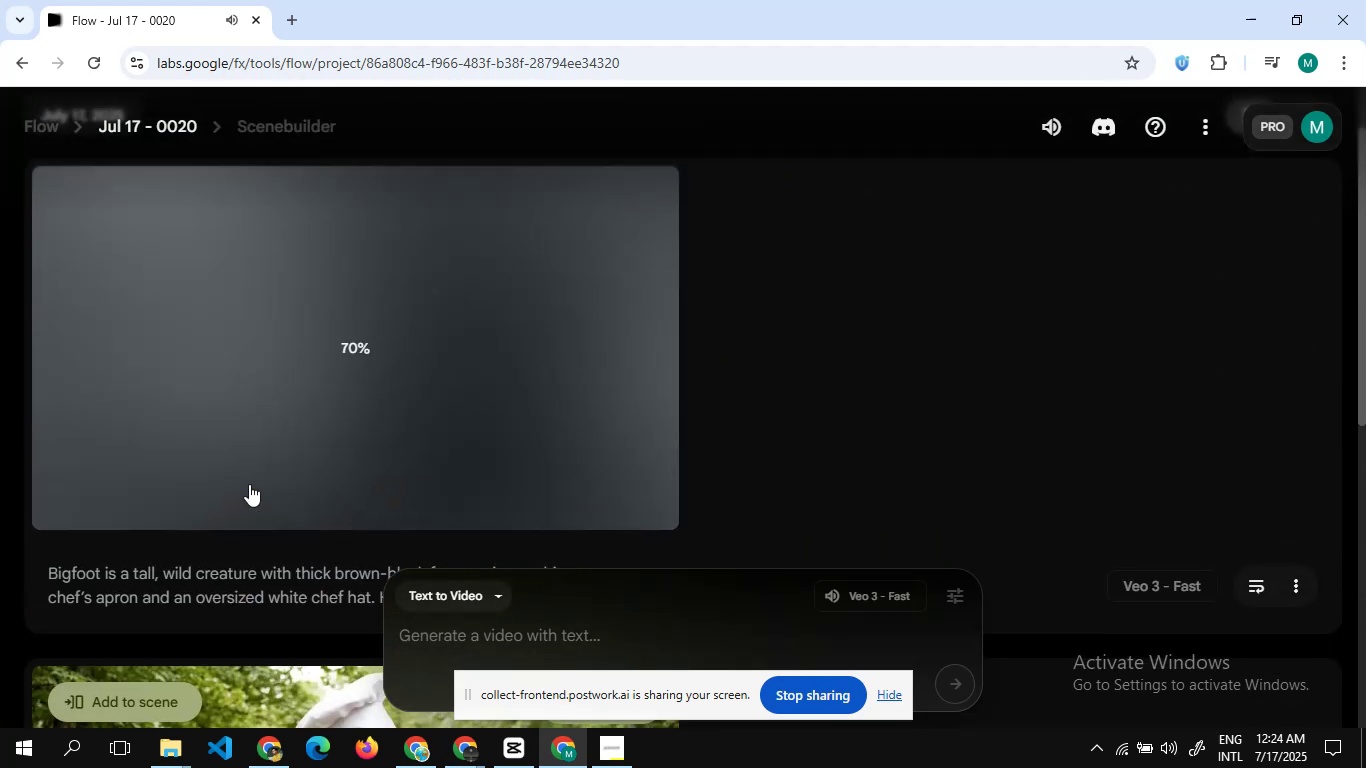 
scroll: coordinate [249, 484], scroll_direction: none, amount: 0.0
 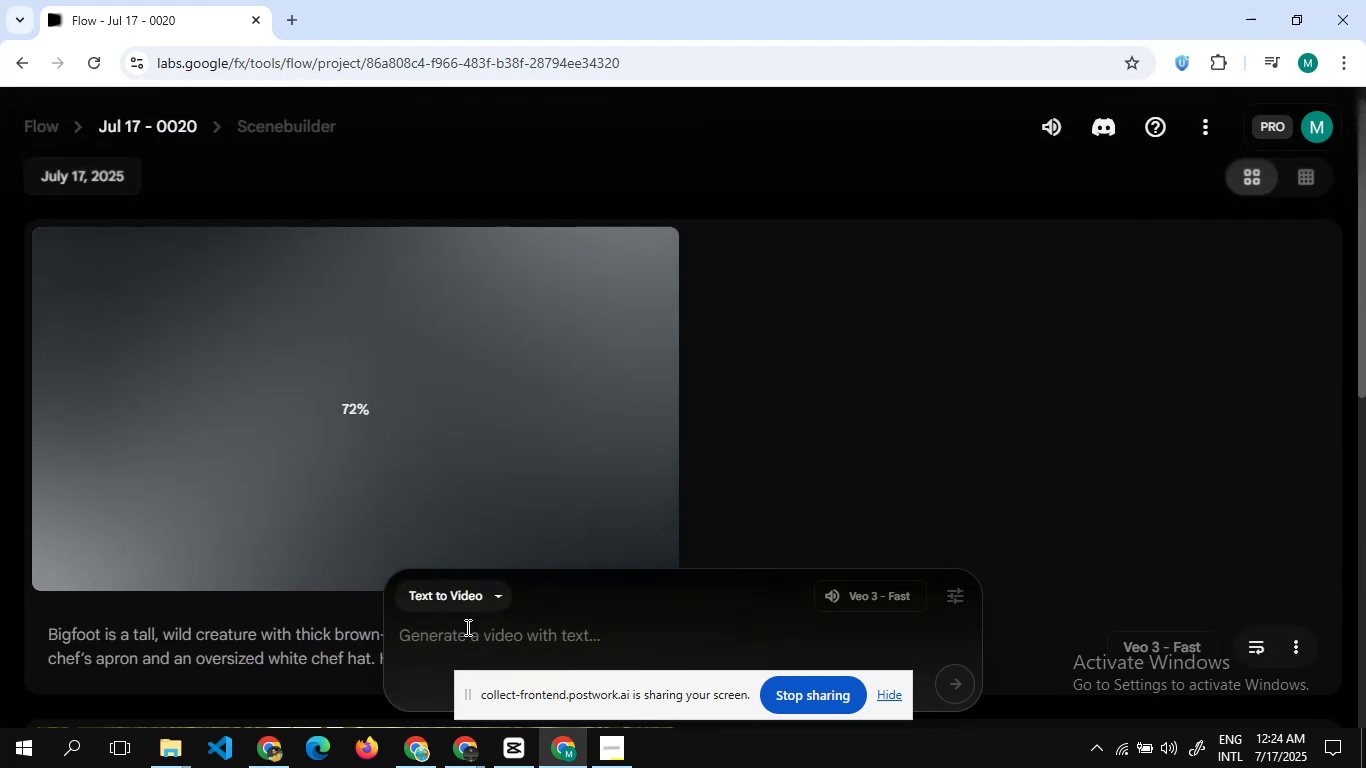 
left_click([466, 627])
 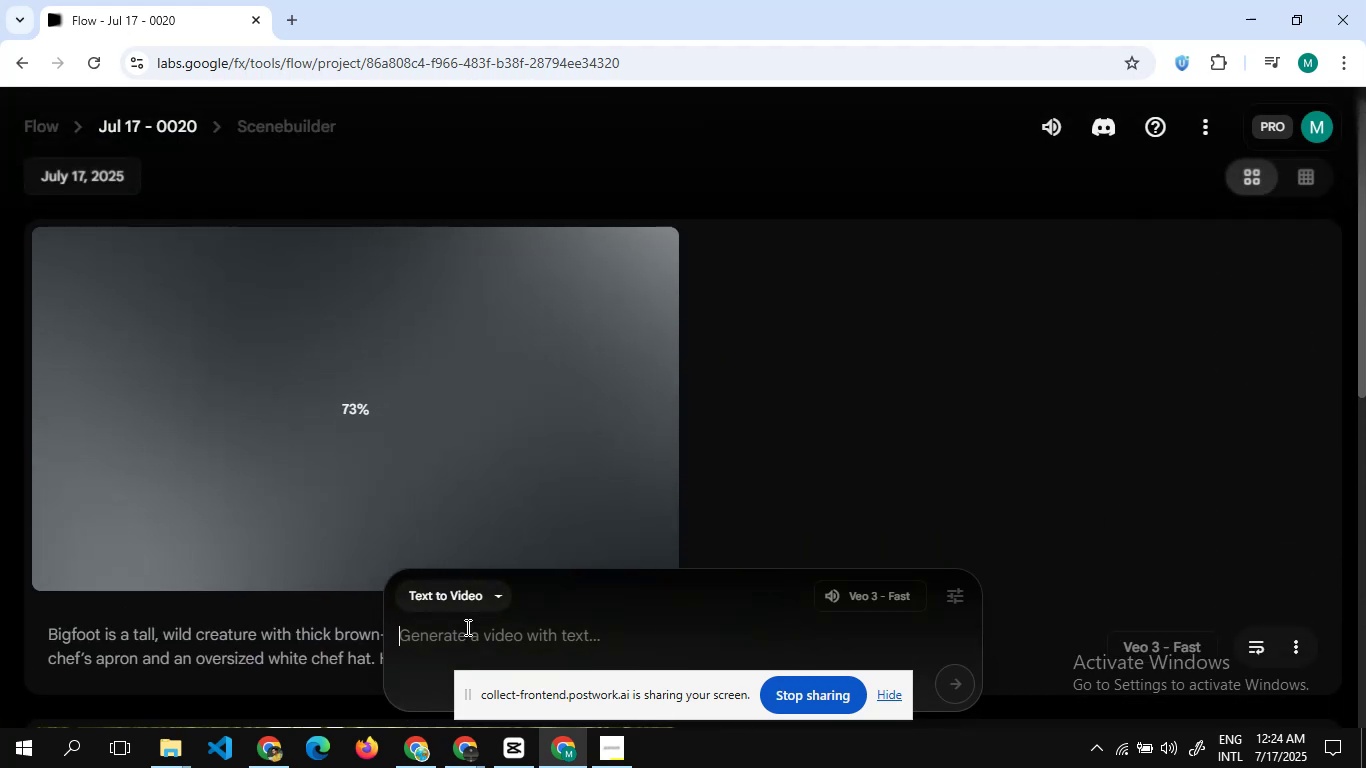 
key(Control+V)
 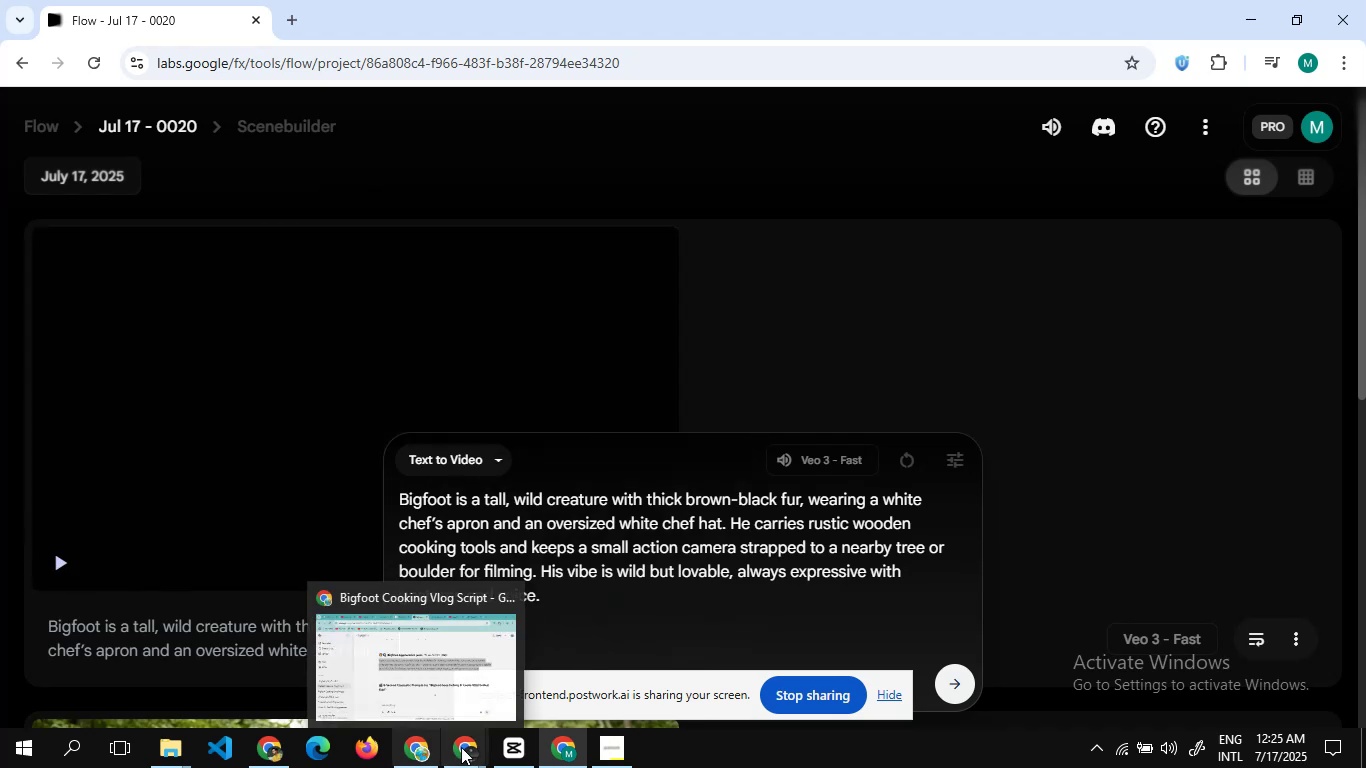 
left_click([421, 751])
 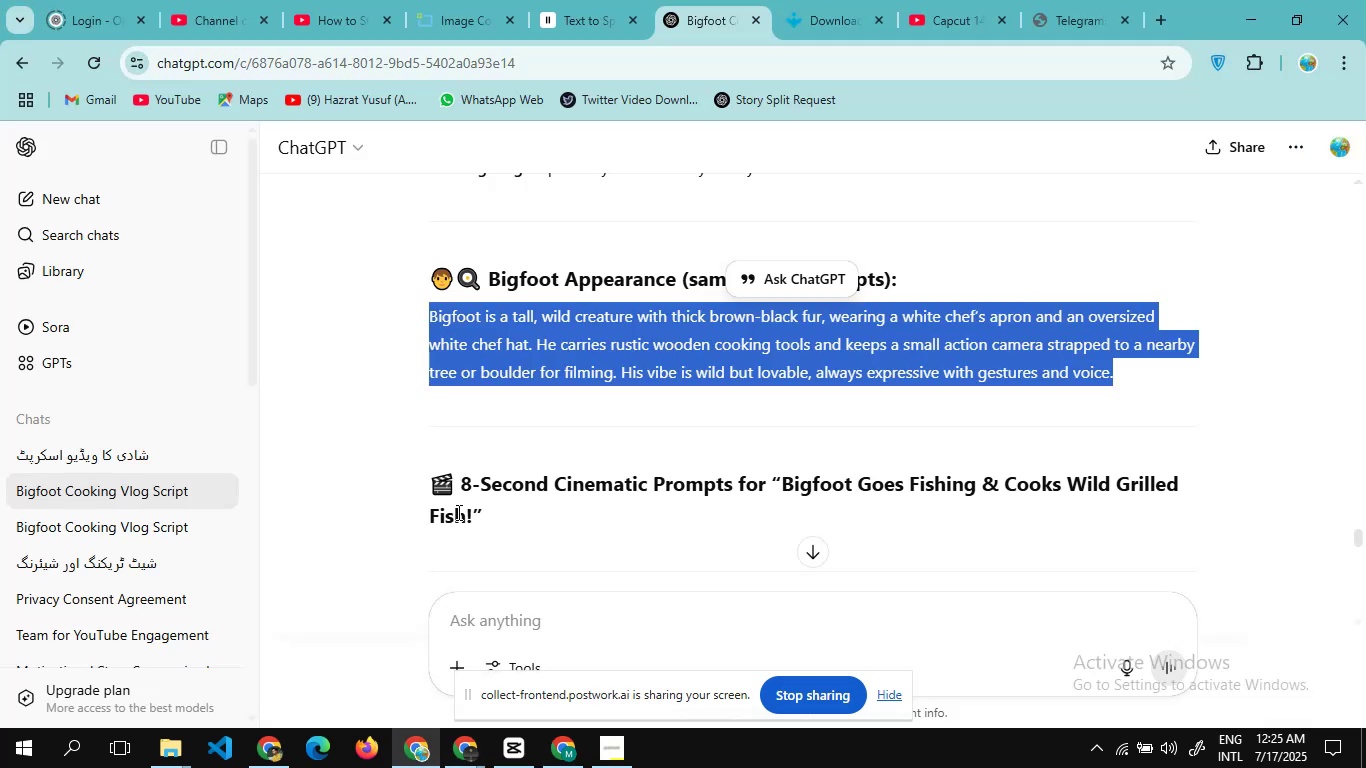 
scroll: coordinate [457, 512], scroll_direction: down, amount: 7.0
 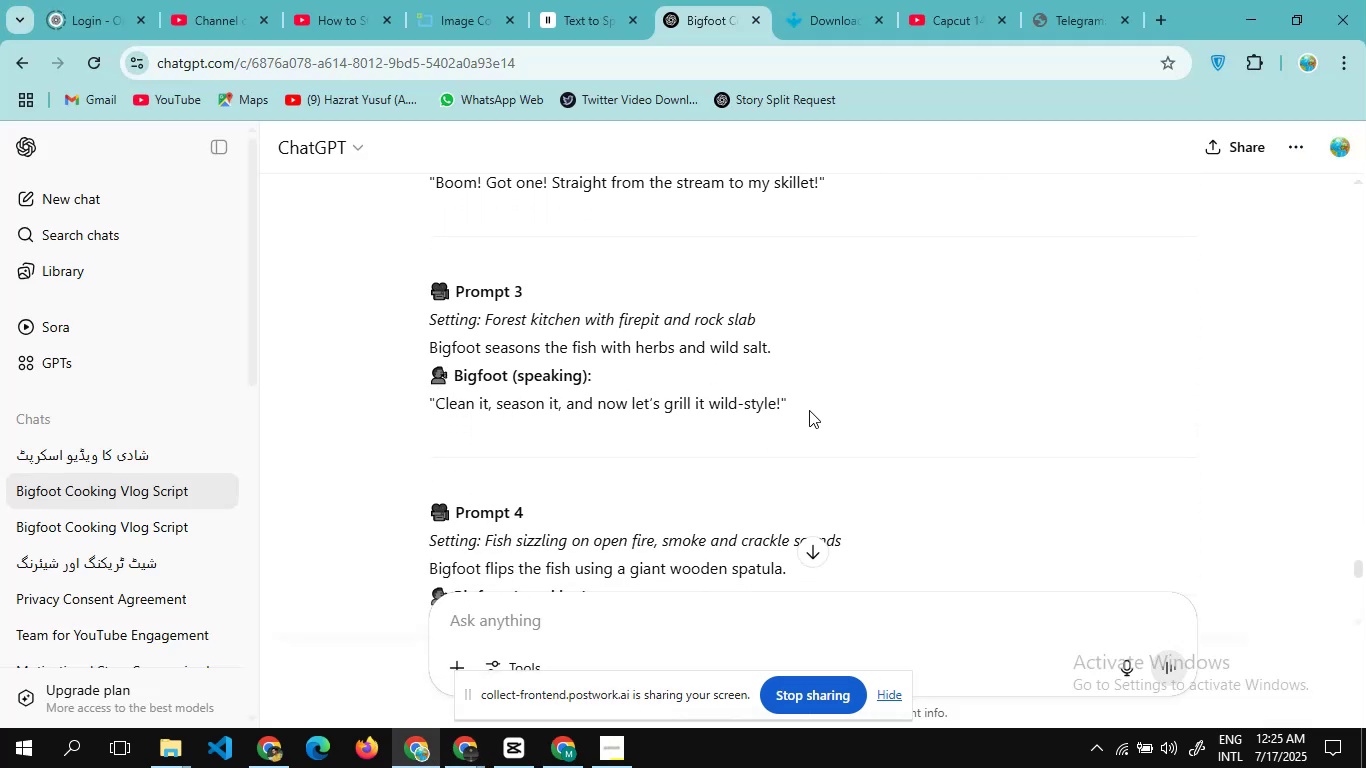 
left_click_drag(start_coordinate=[809, 410], to_coordinate=[407, 315])
 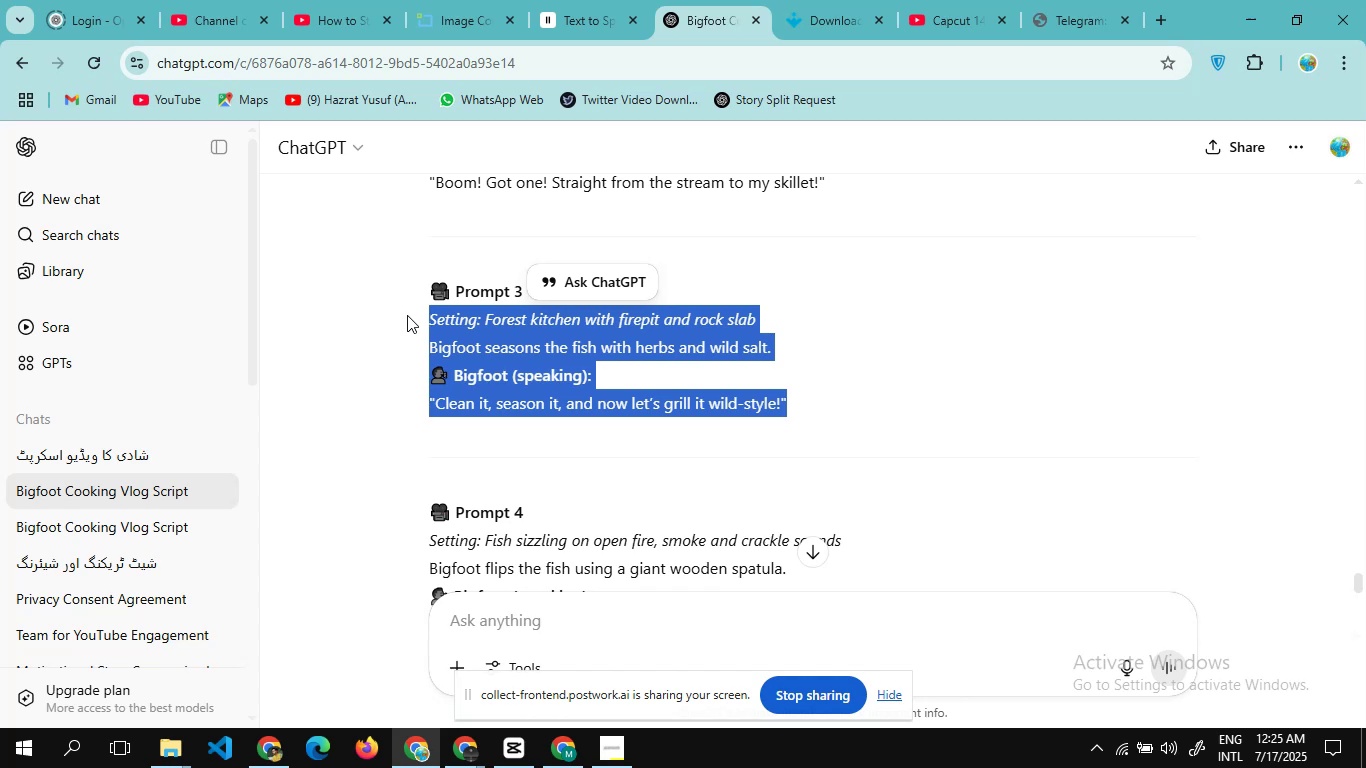 
hold_key(key=ControlLeft, duration=1.51)
 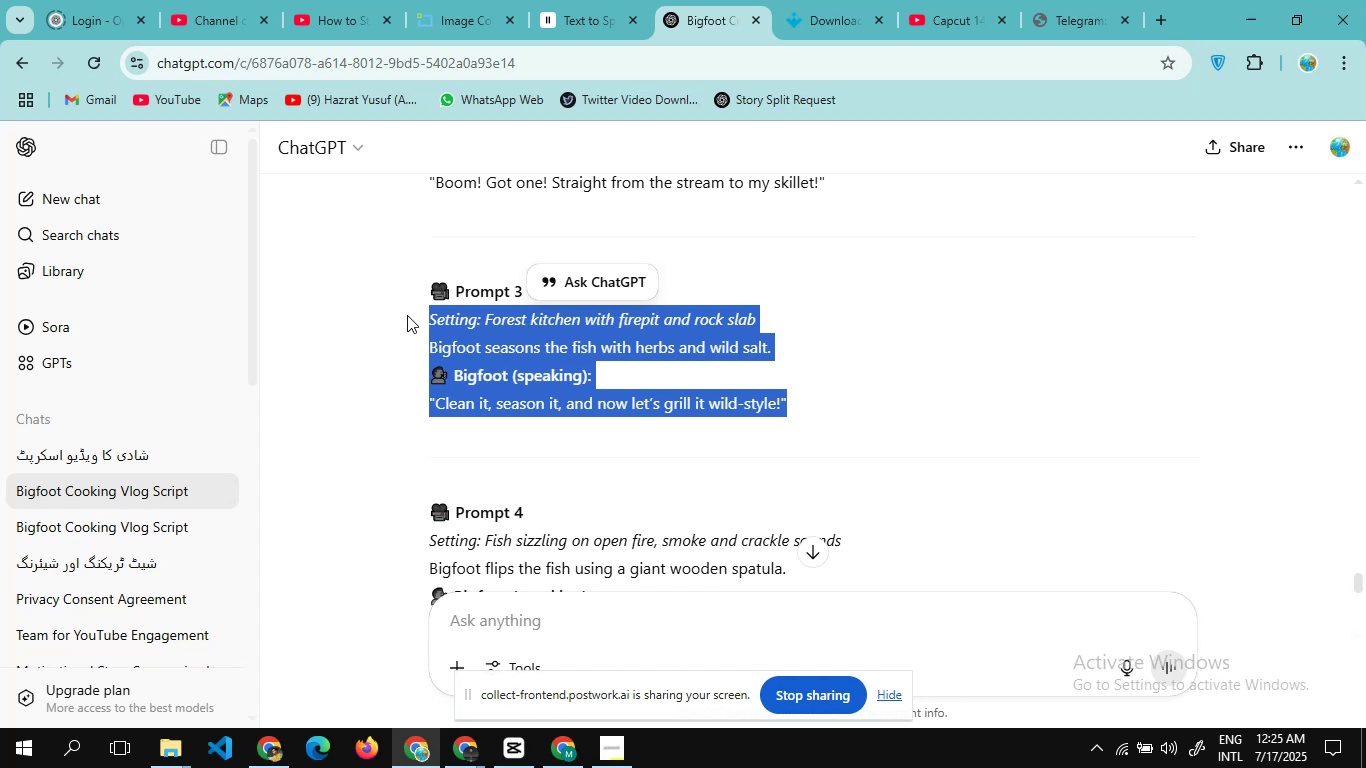 
key(Control+C)
 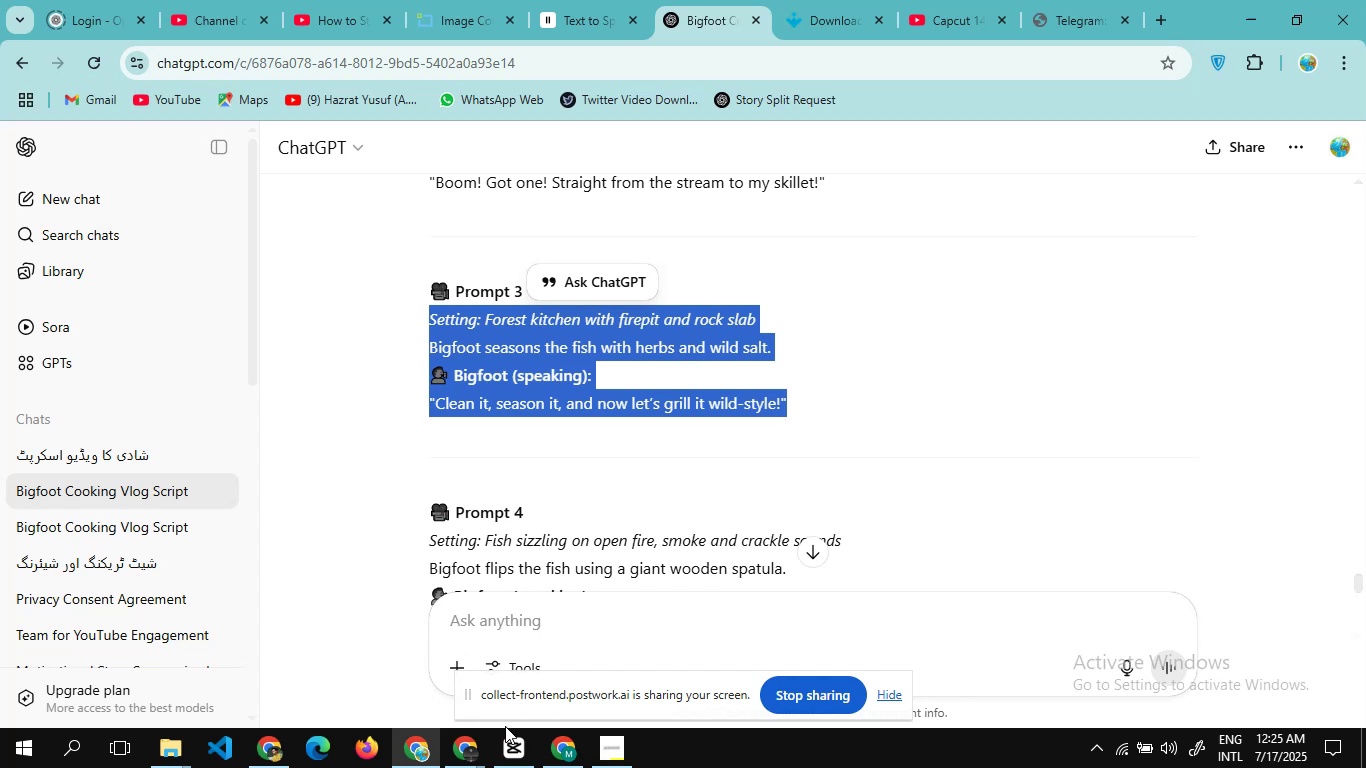 
left_click([556, 734])
 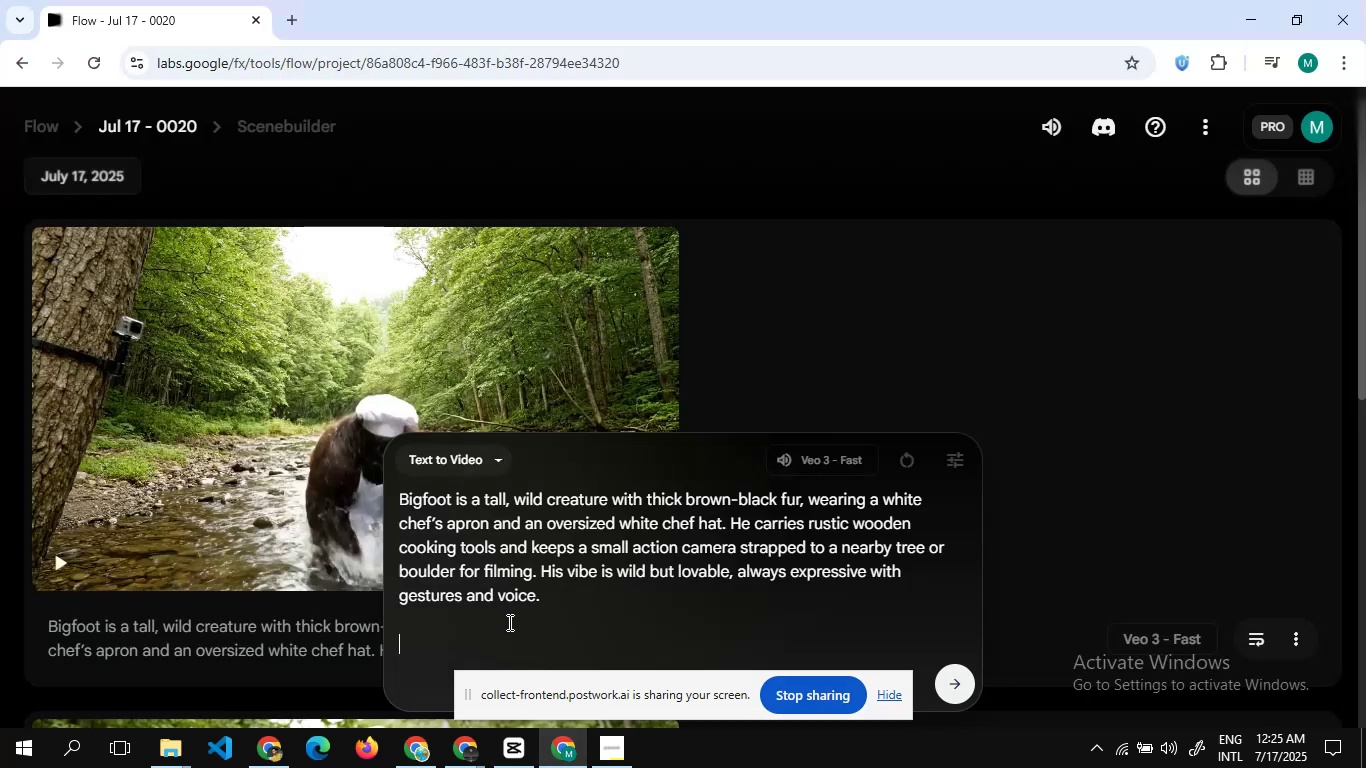 
key(Control+V)
 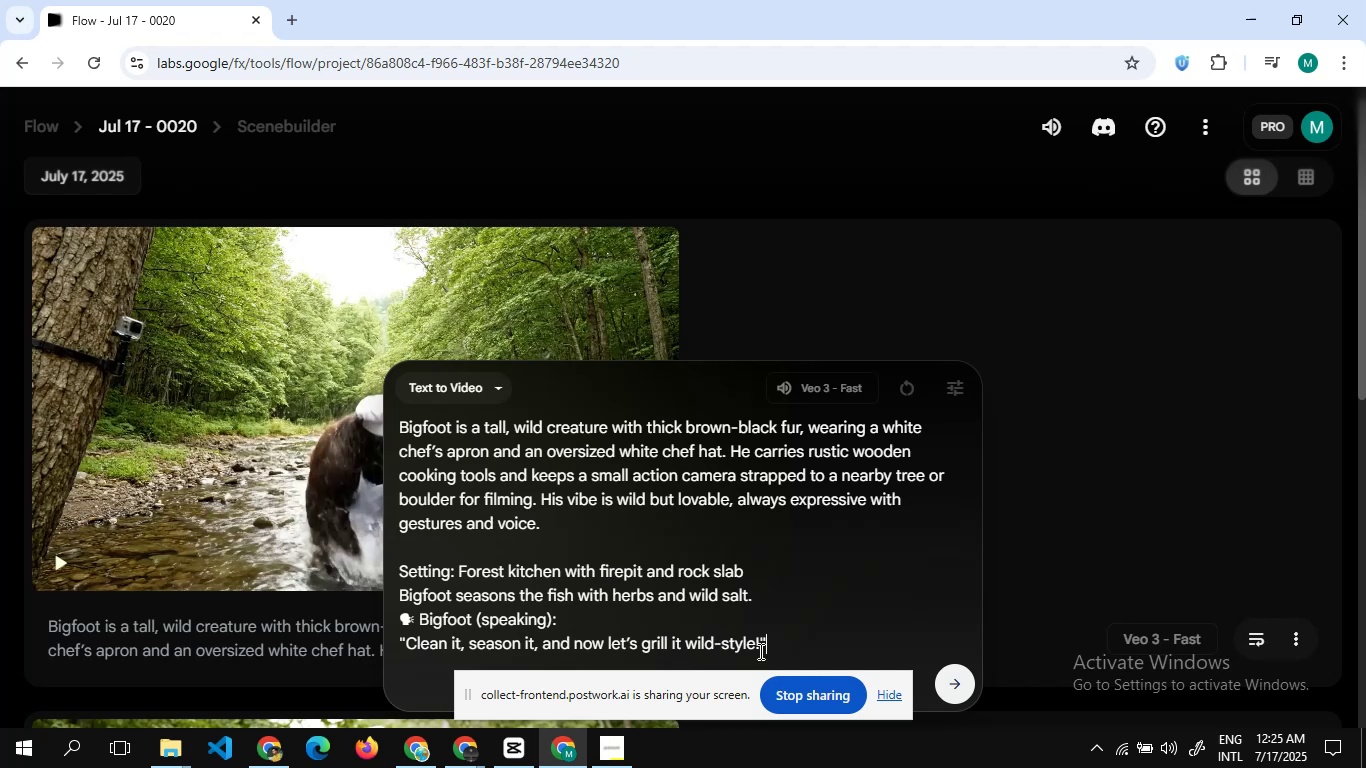 
wait(5.97)
 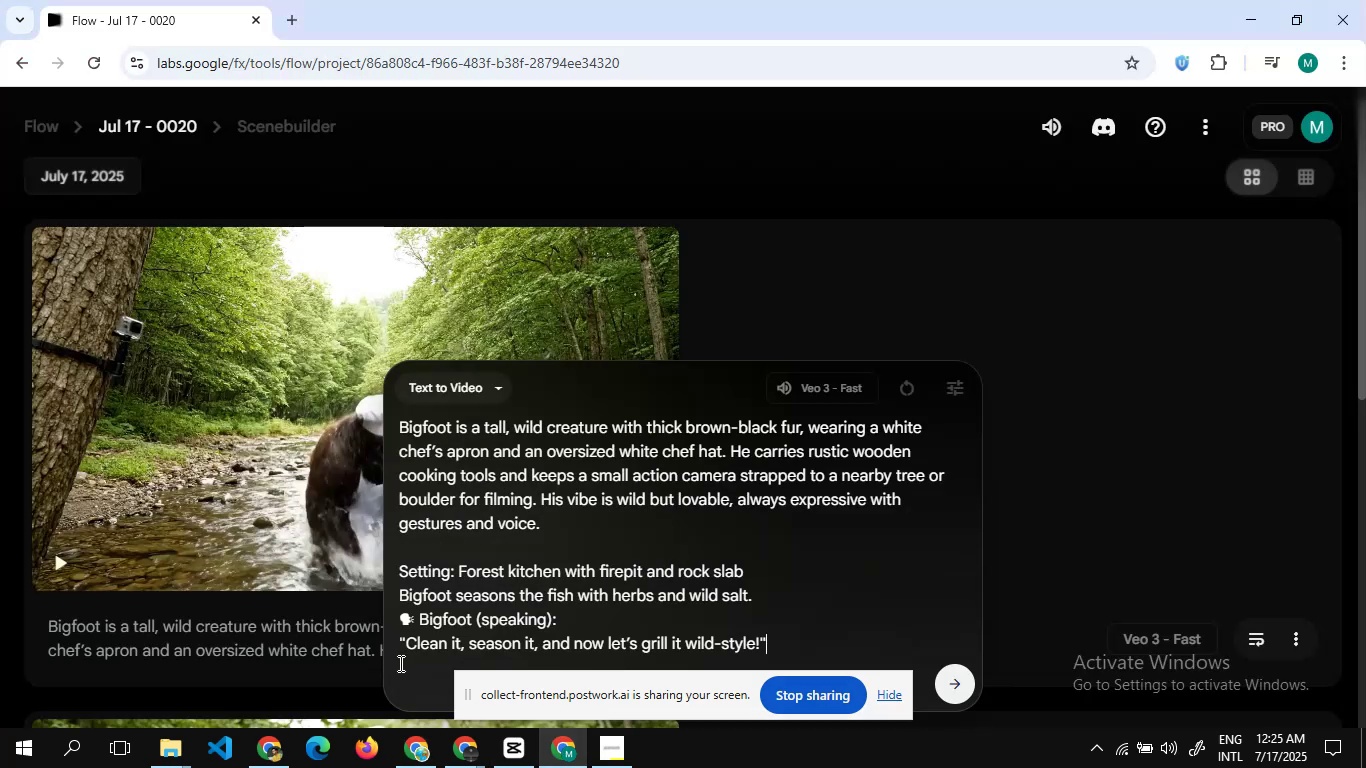 
left_click([966, 676])
 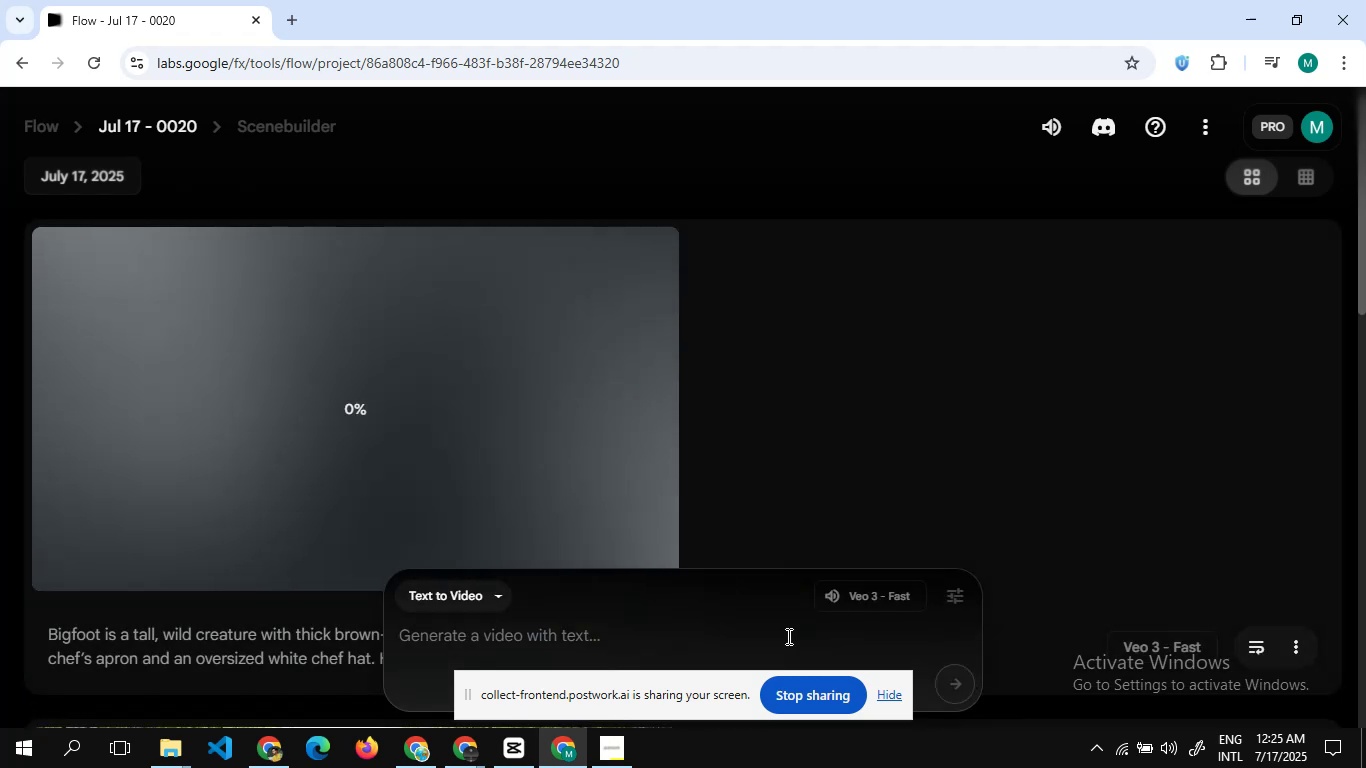 
scroll: coordinate [467, 446], scroll_direction: down, amount: 6.0
 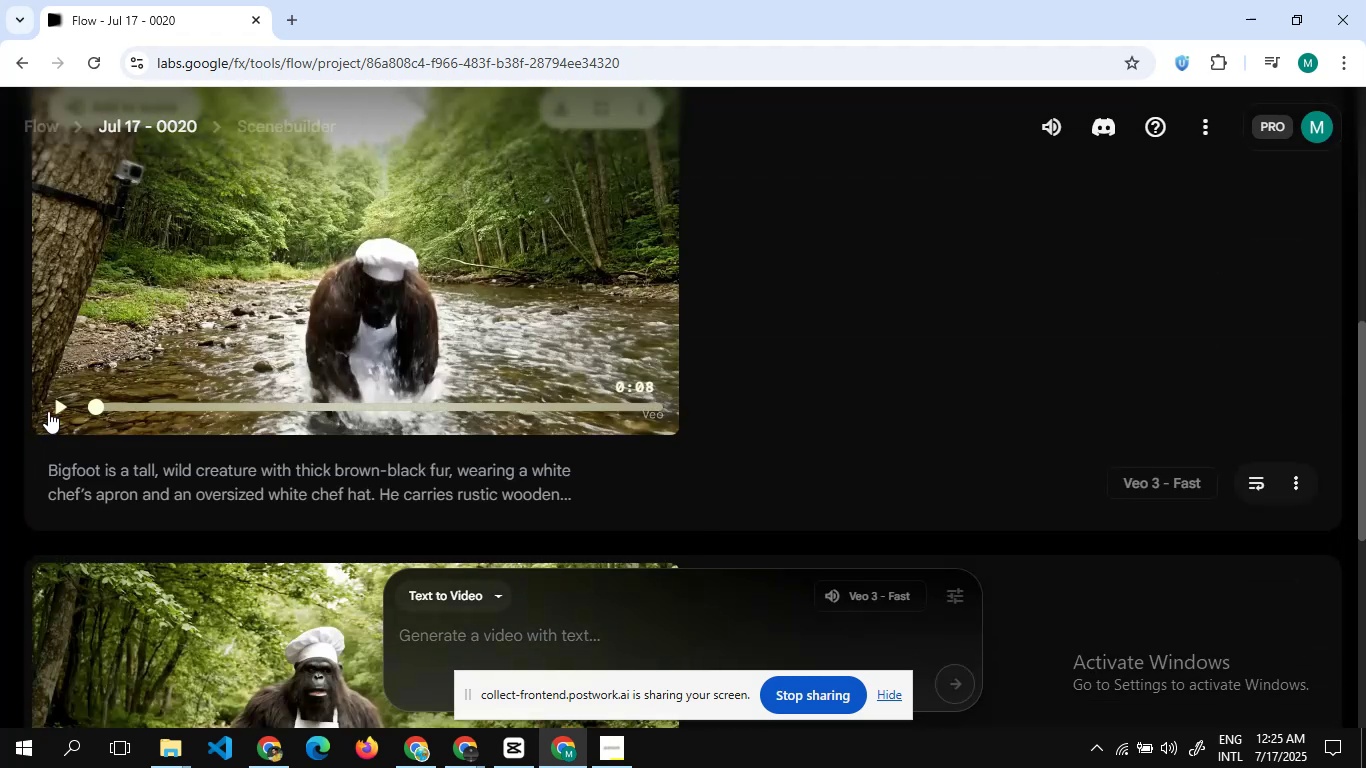 
left_click([50, 406])
 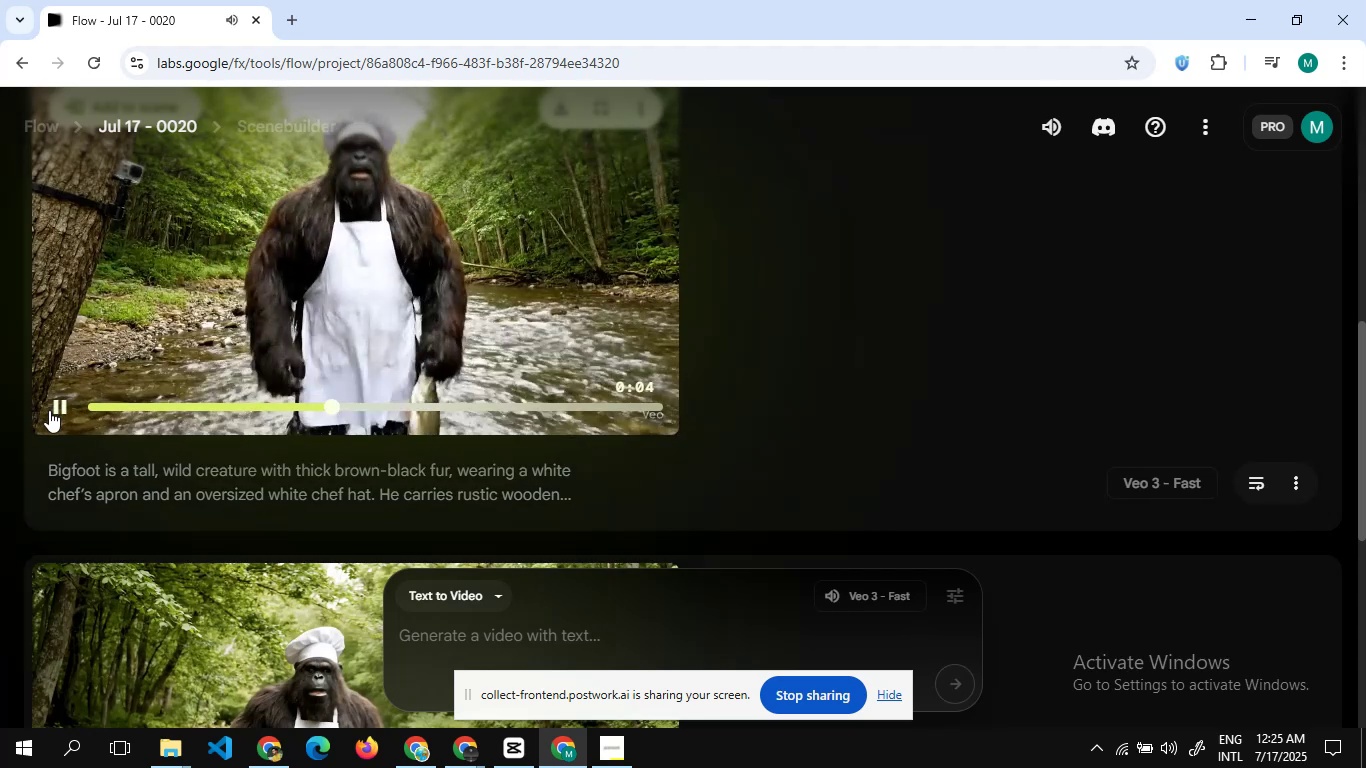 
wait(6.58)
 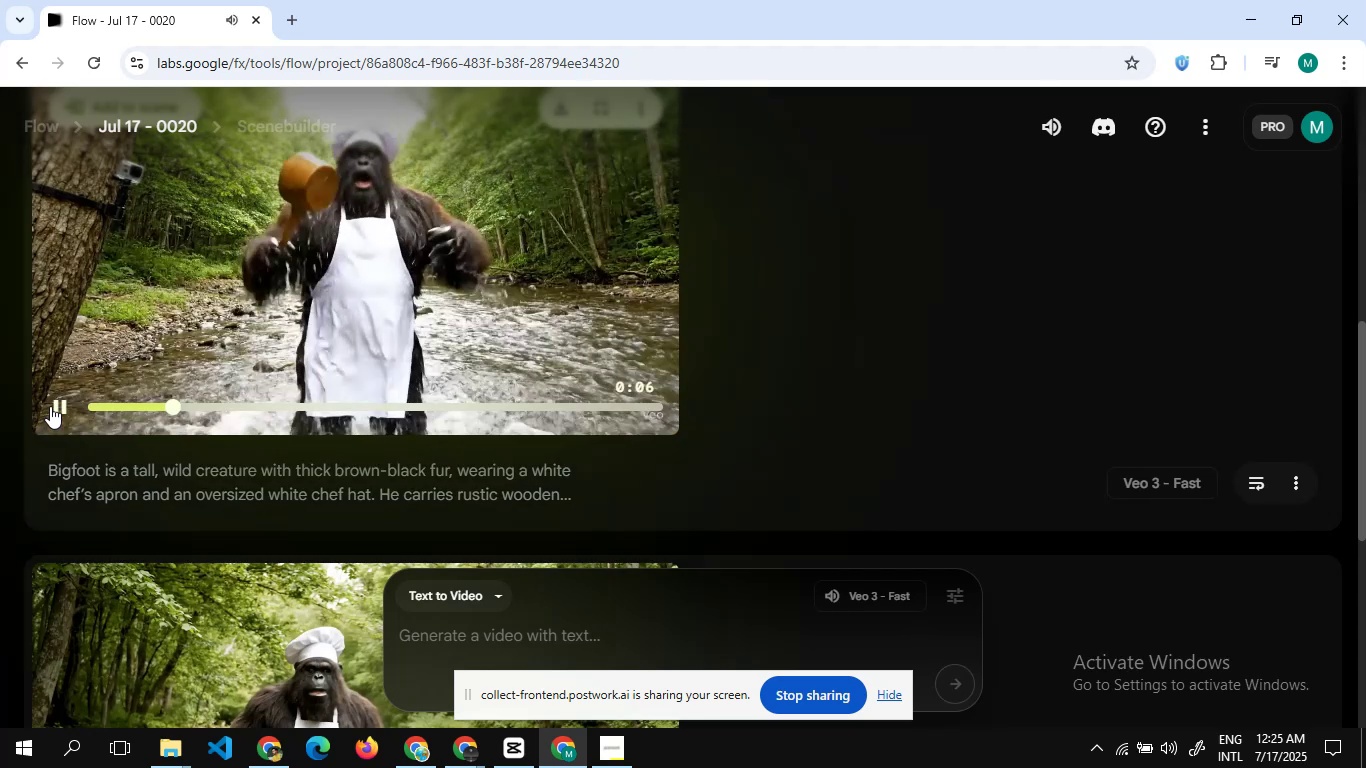 
scroll: coordinate [166, 389], scroll_direction: down, amount: 1.0
 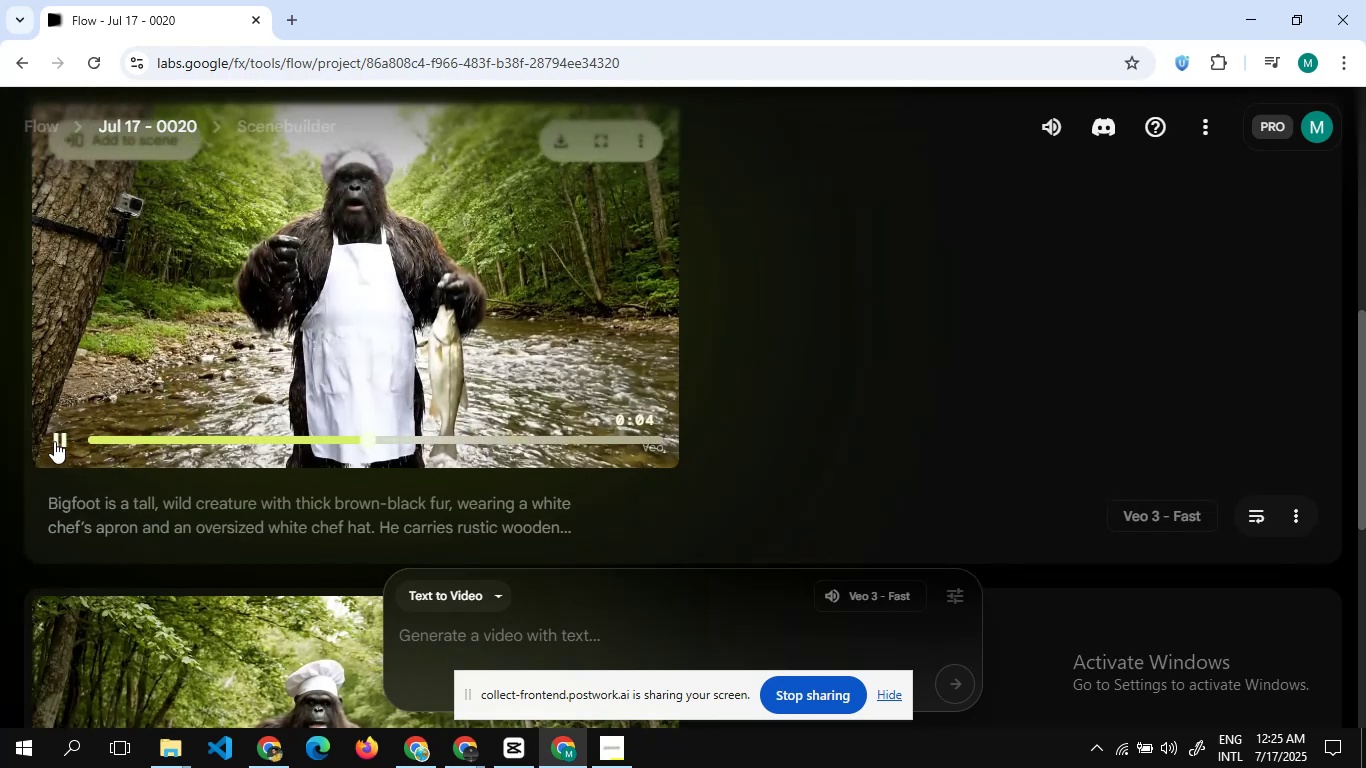 
left_click([54, 441])
 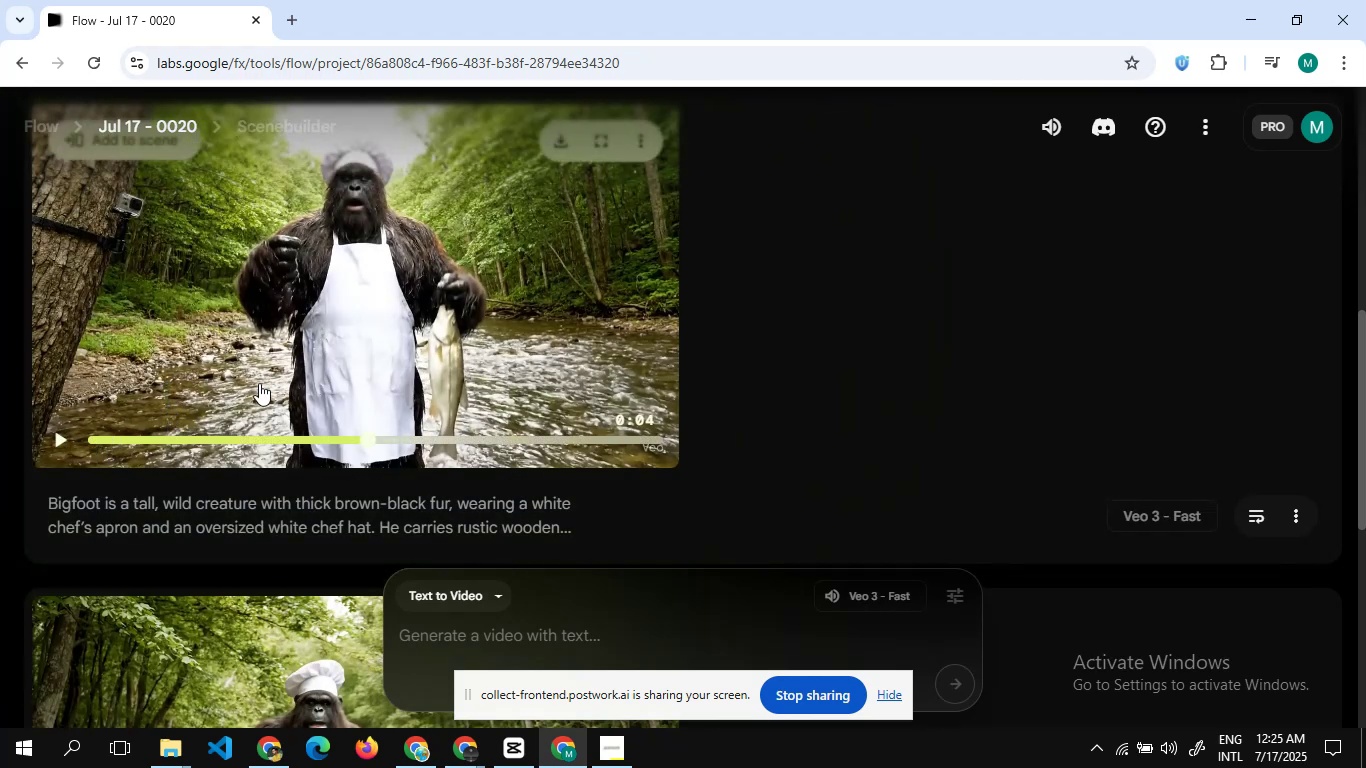 
scroll: coordinate [259, 383], scroll_direction: down, amount: 3.0
 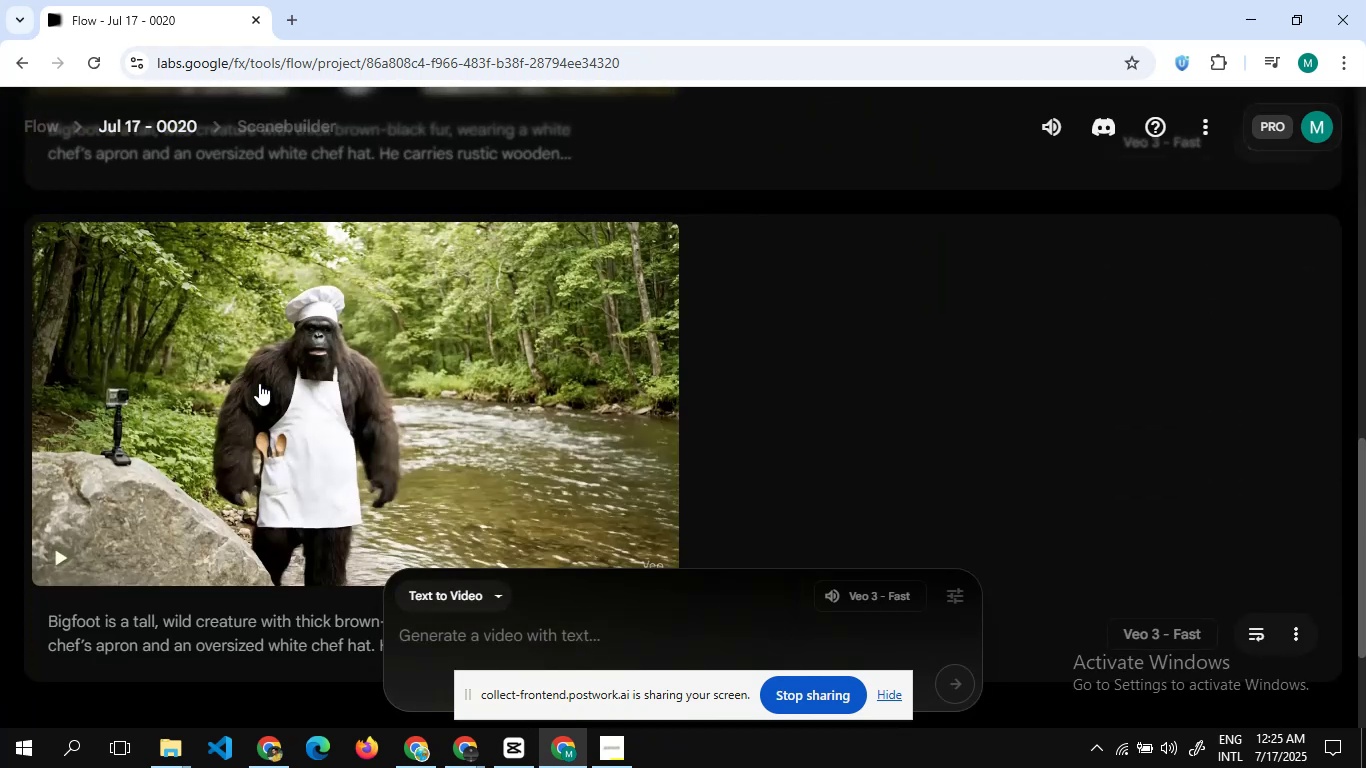 
scroll: coordinate [259, 383], scroll_direction: up, amount: 8.0
 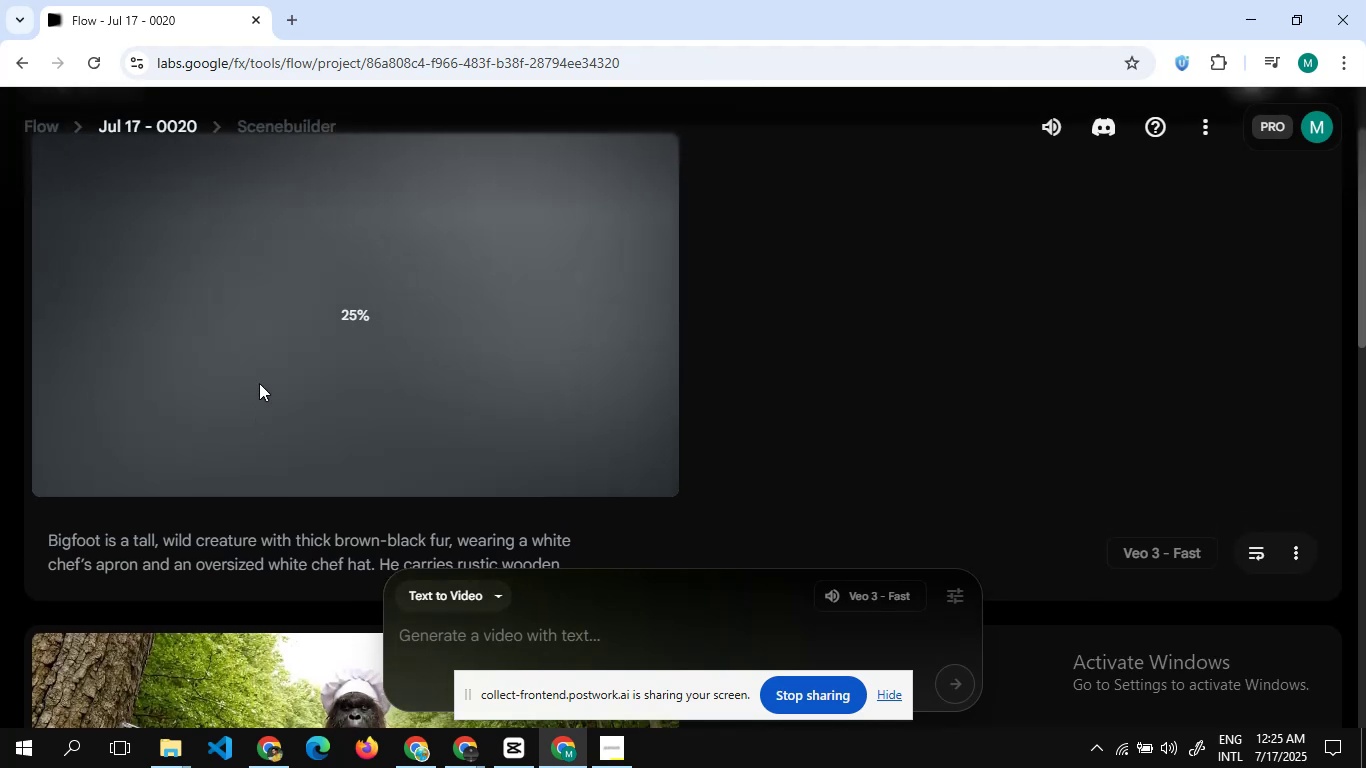 
scroll: coordinate [259, 383], scroll_direction: none, amount: 0.0
 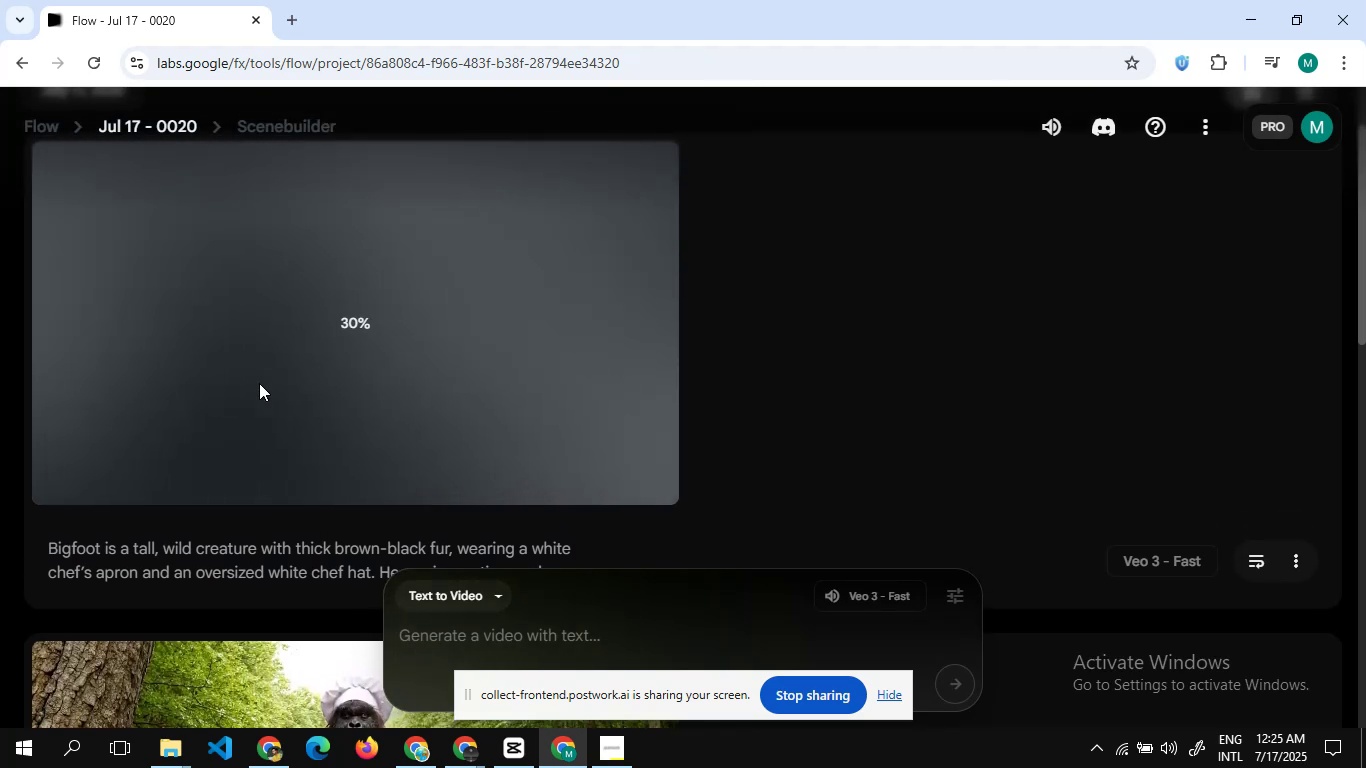 
scroll: coordinate [461, 351], scroll_direction: down, amount: 8.0
 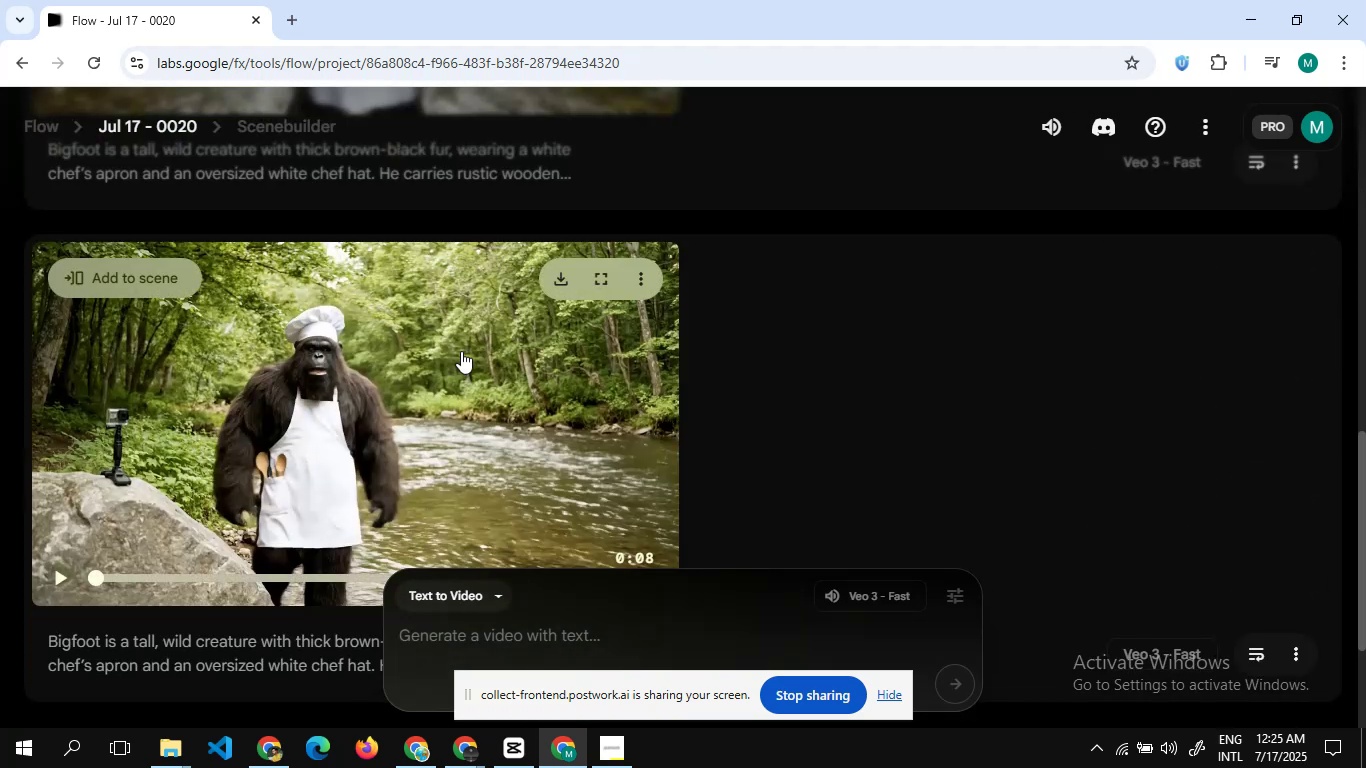 
scroll: coordinate [461, 352], scroll_direction: up, amount: 9.0
 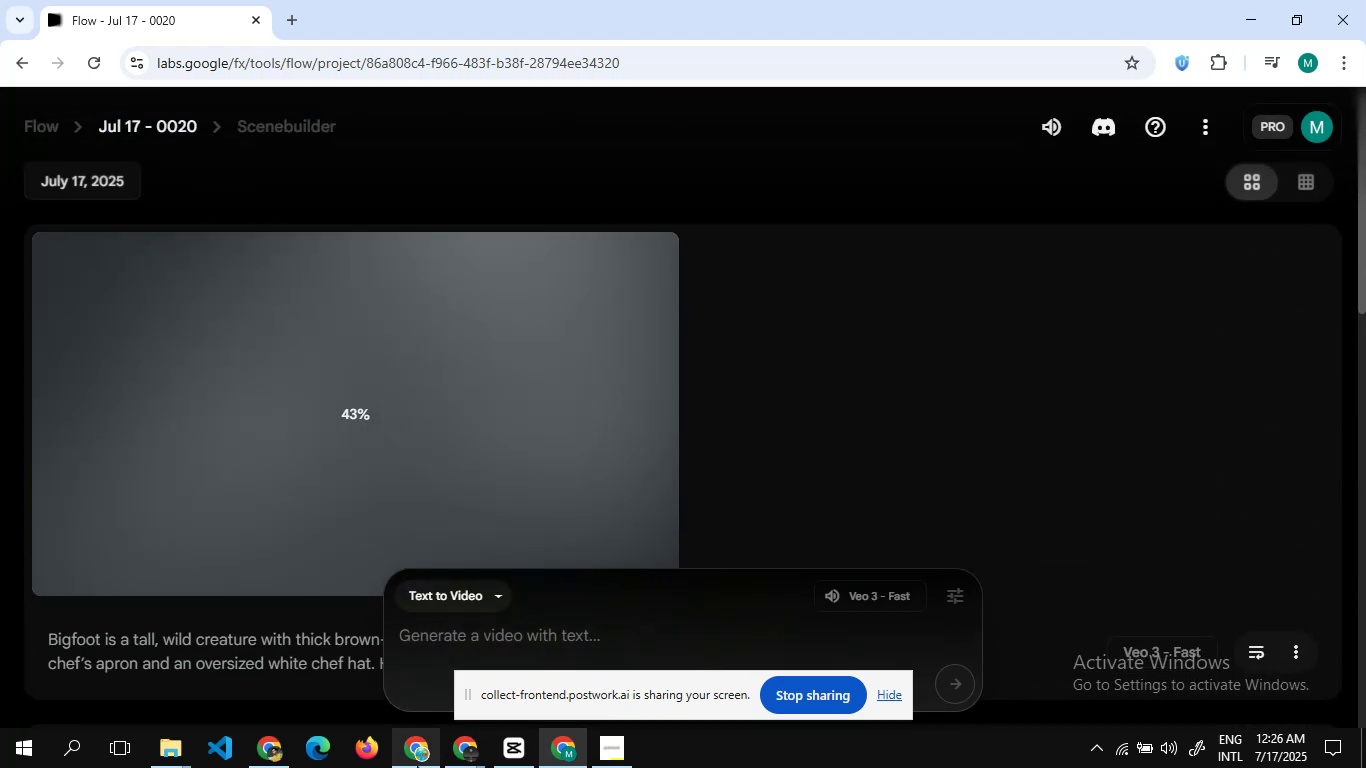 
left_click([417, 766])
 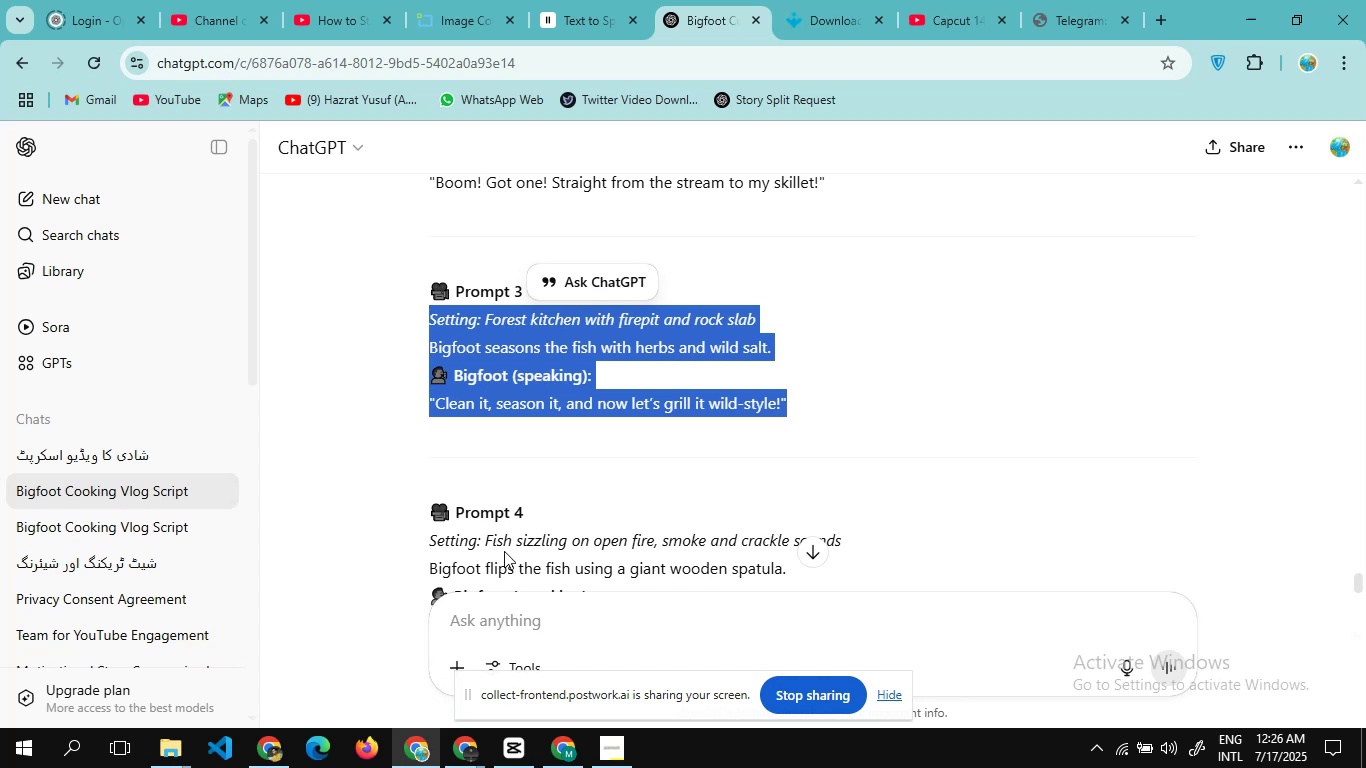 
scroll: coordinate [506, 485], scroll_direction: up, amount: 9.0
 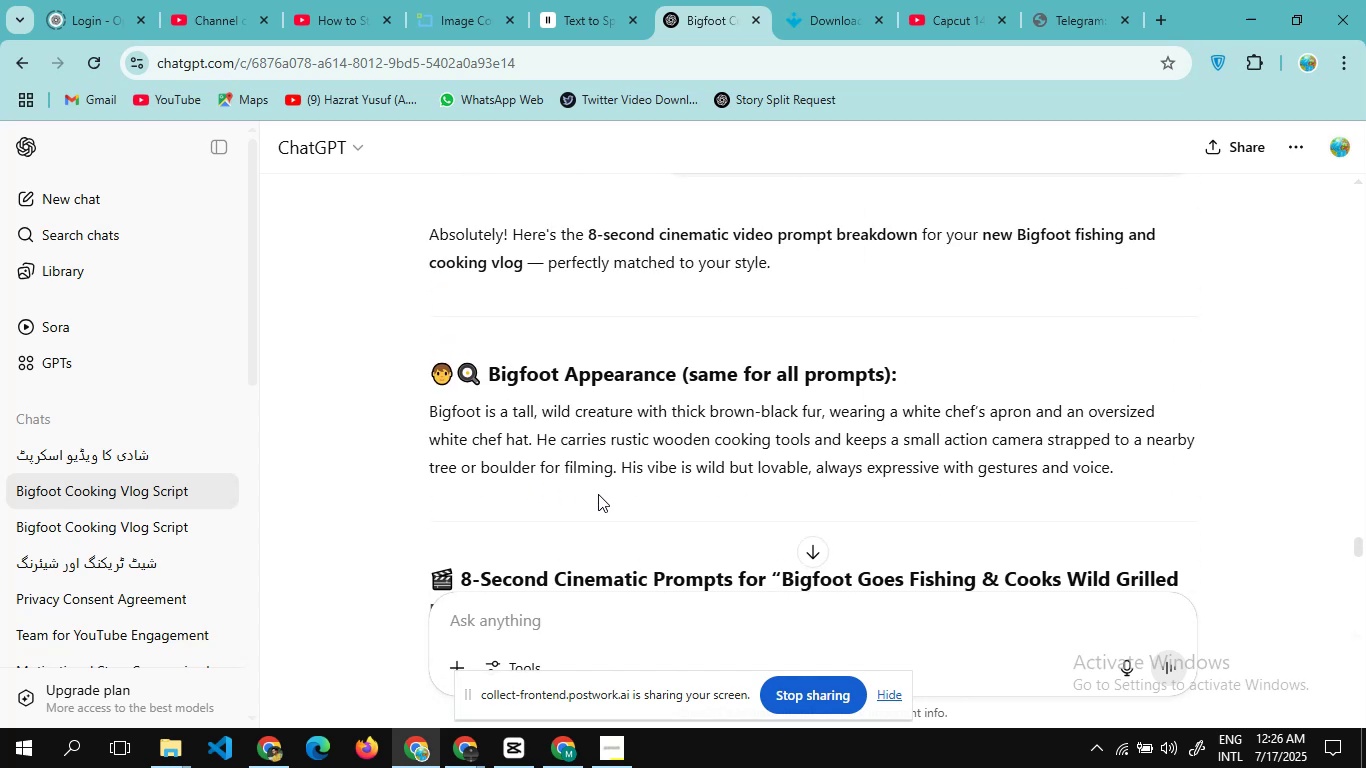 
left_click_drag(start_coordinate=[598, 494], to_coordinate=[407, 418])
 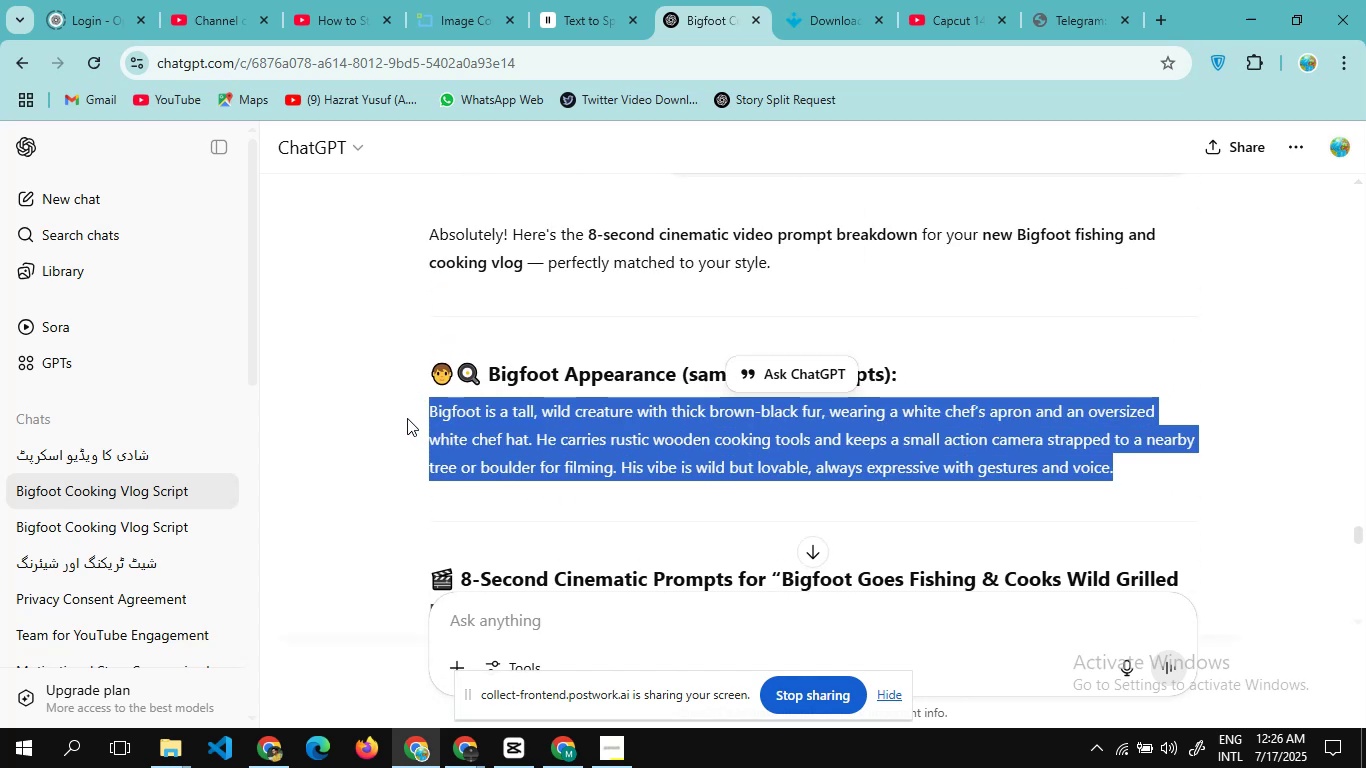 
key(Control+C)
 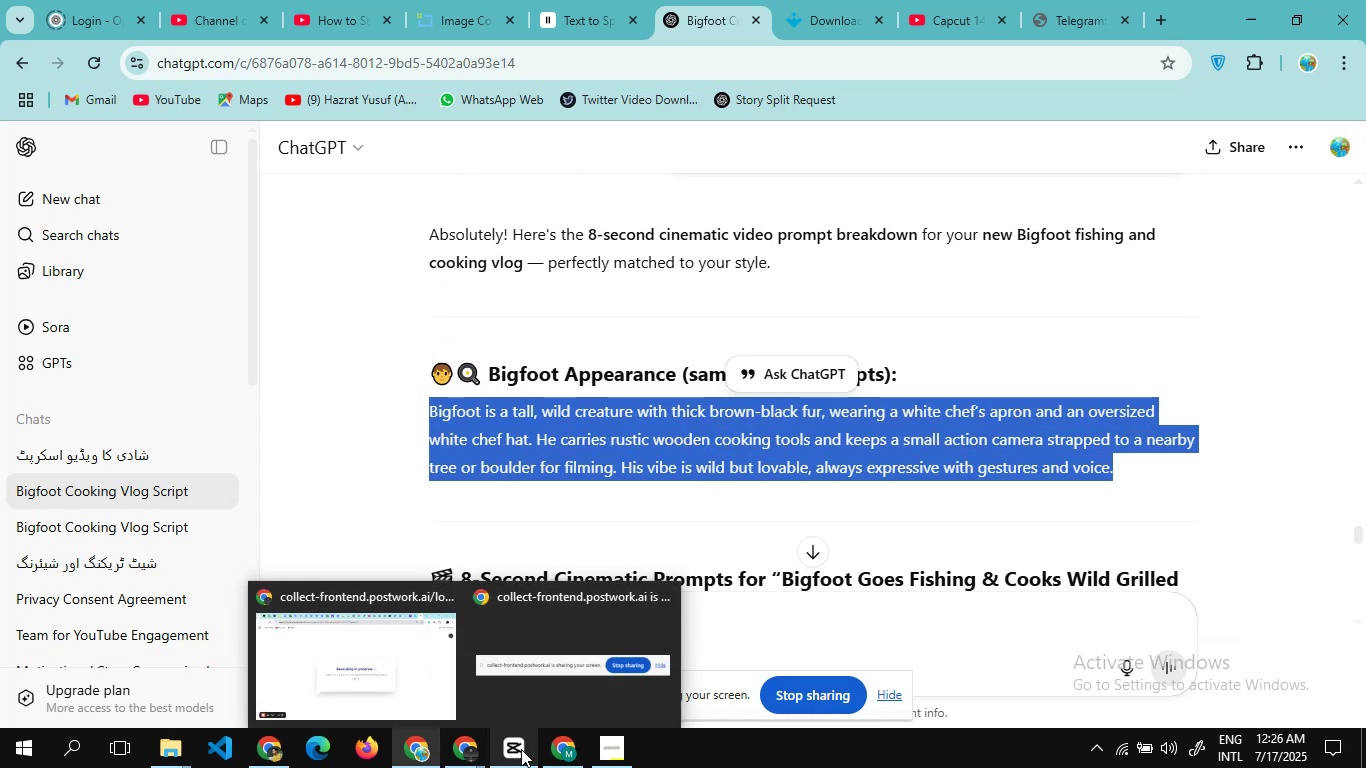 
left_click([558, 748])
 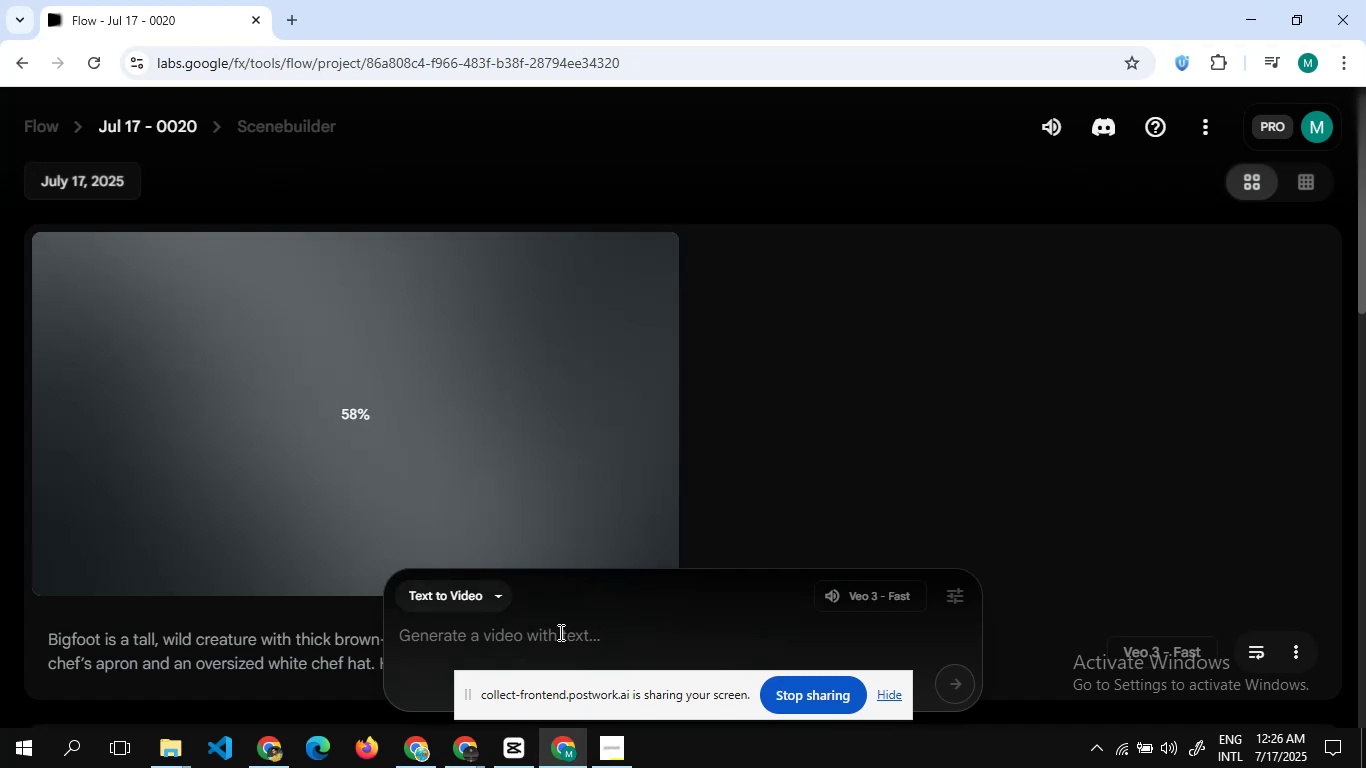 
left_click([559, 632])
 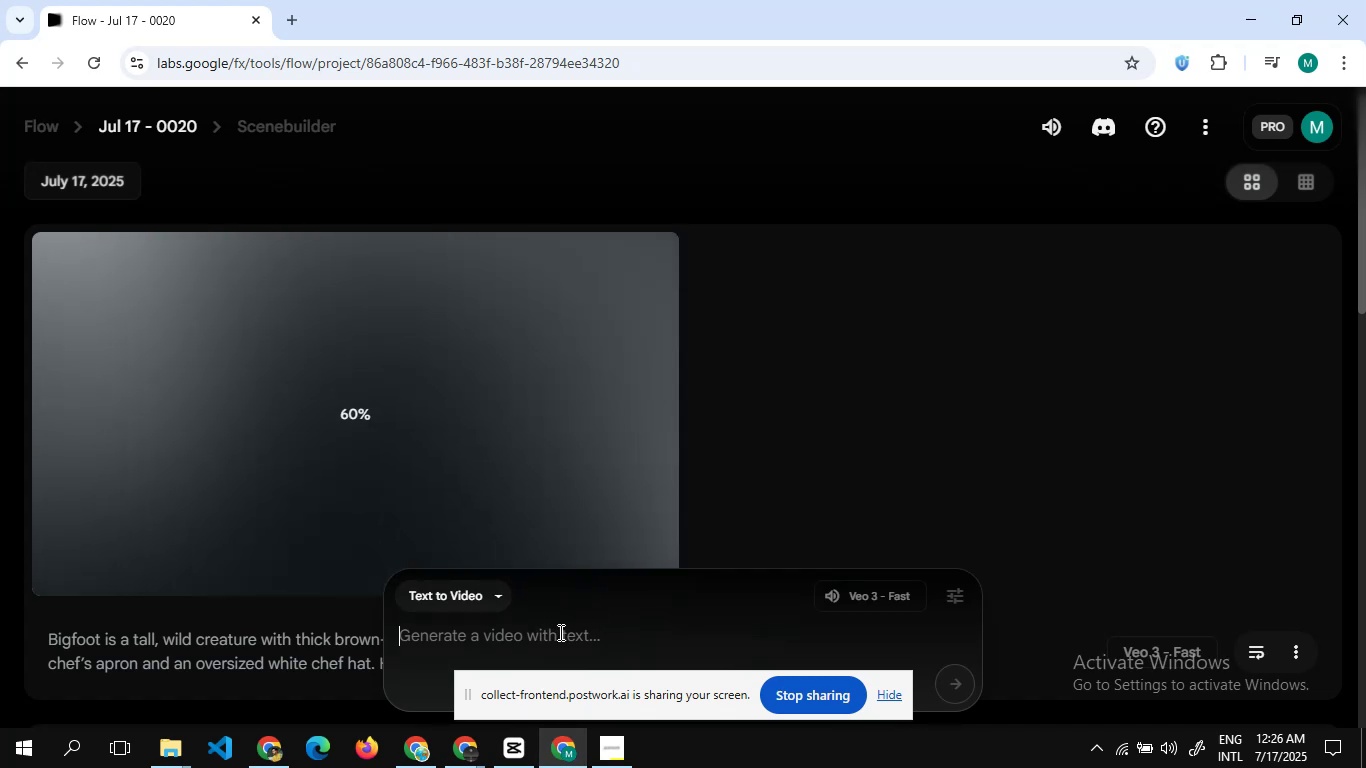 
hold_key(key=ControlLeft, duration=1.52)
 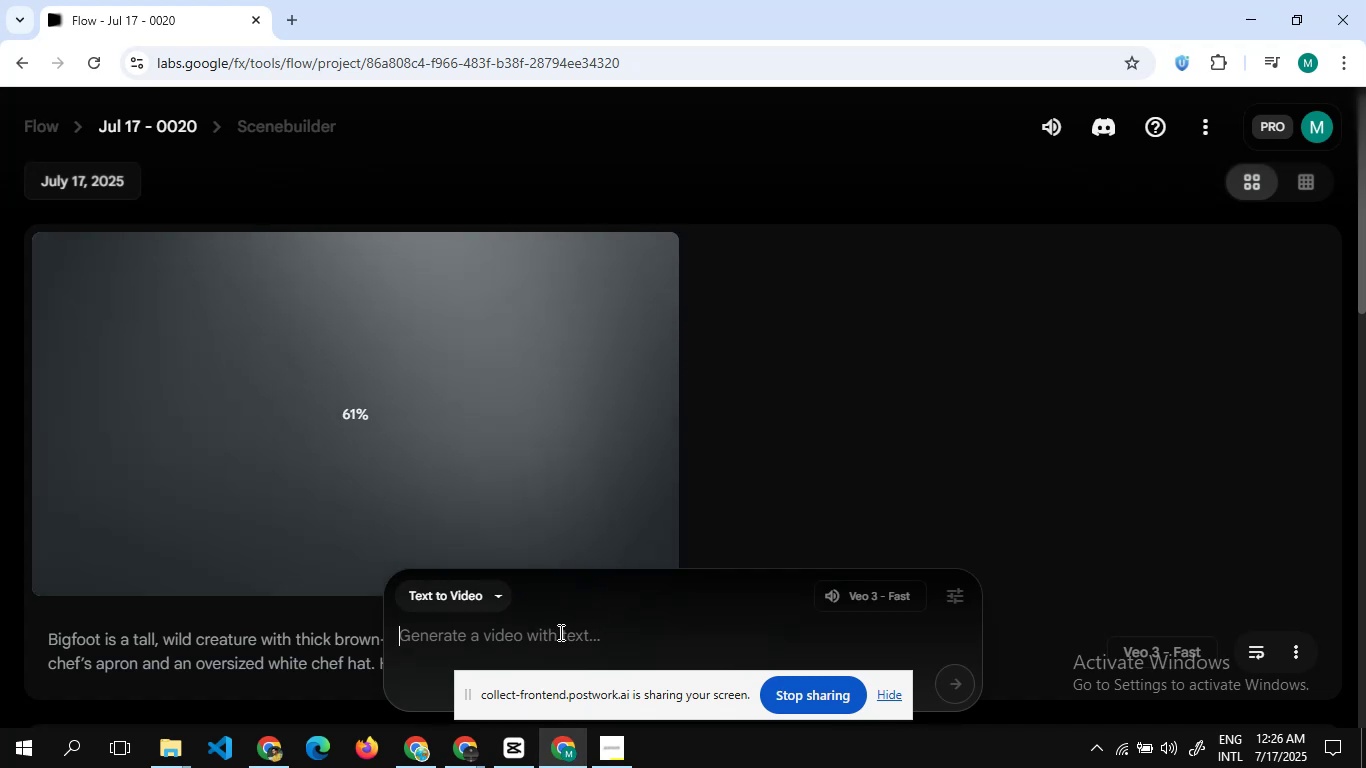 
key(Control+ControlLeft)
 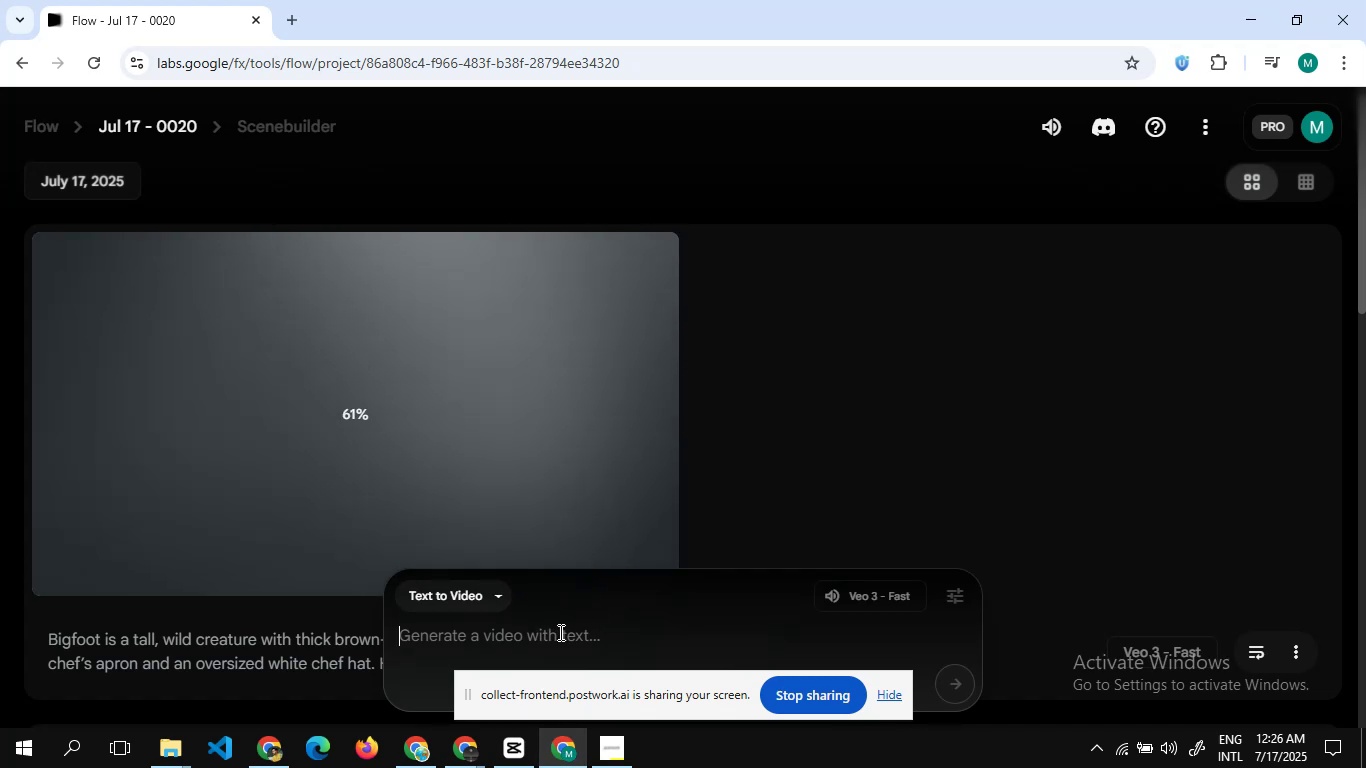 
key(Control+V)
 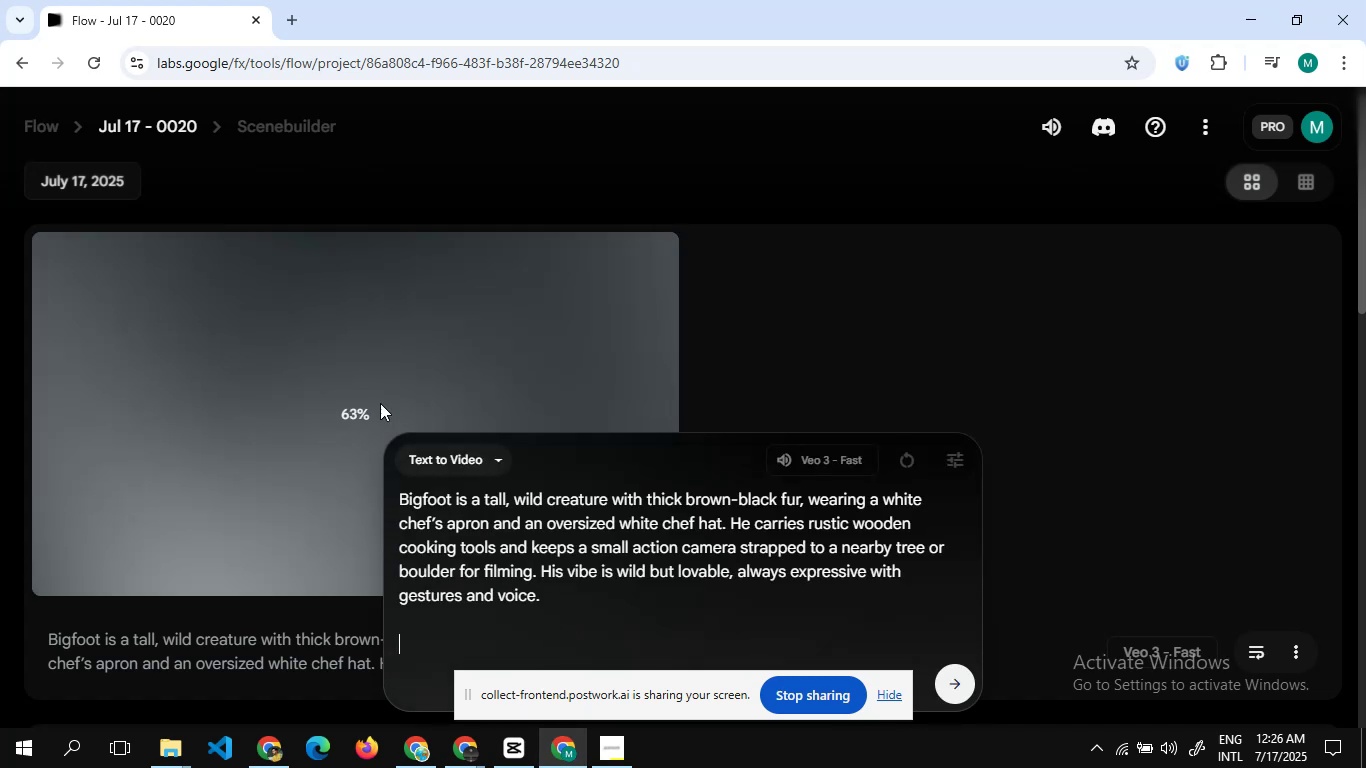 
scroll: coordinate [262, 449], scroll_direction: down, amount: 6.0
 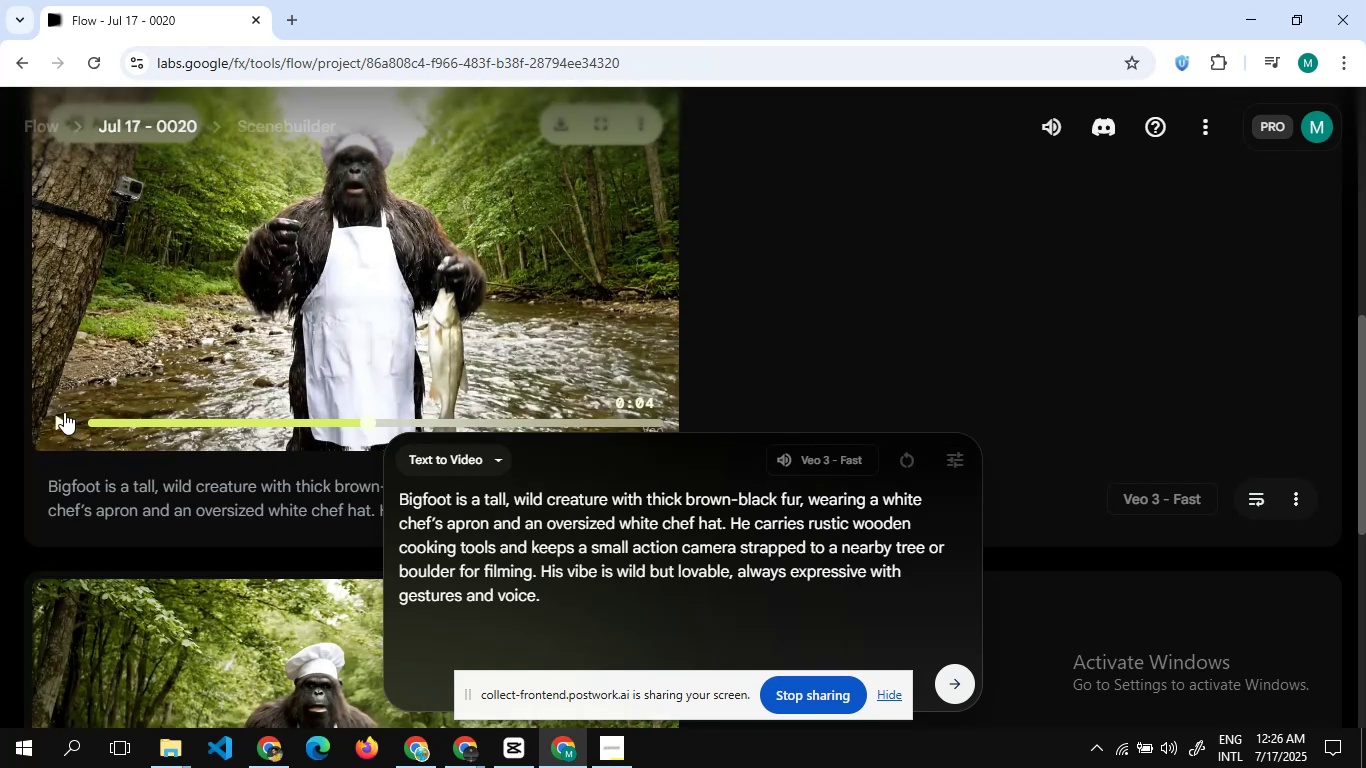 
left_click([54, 424])
 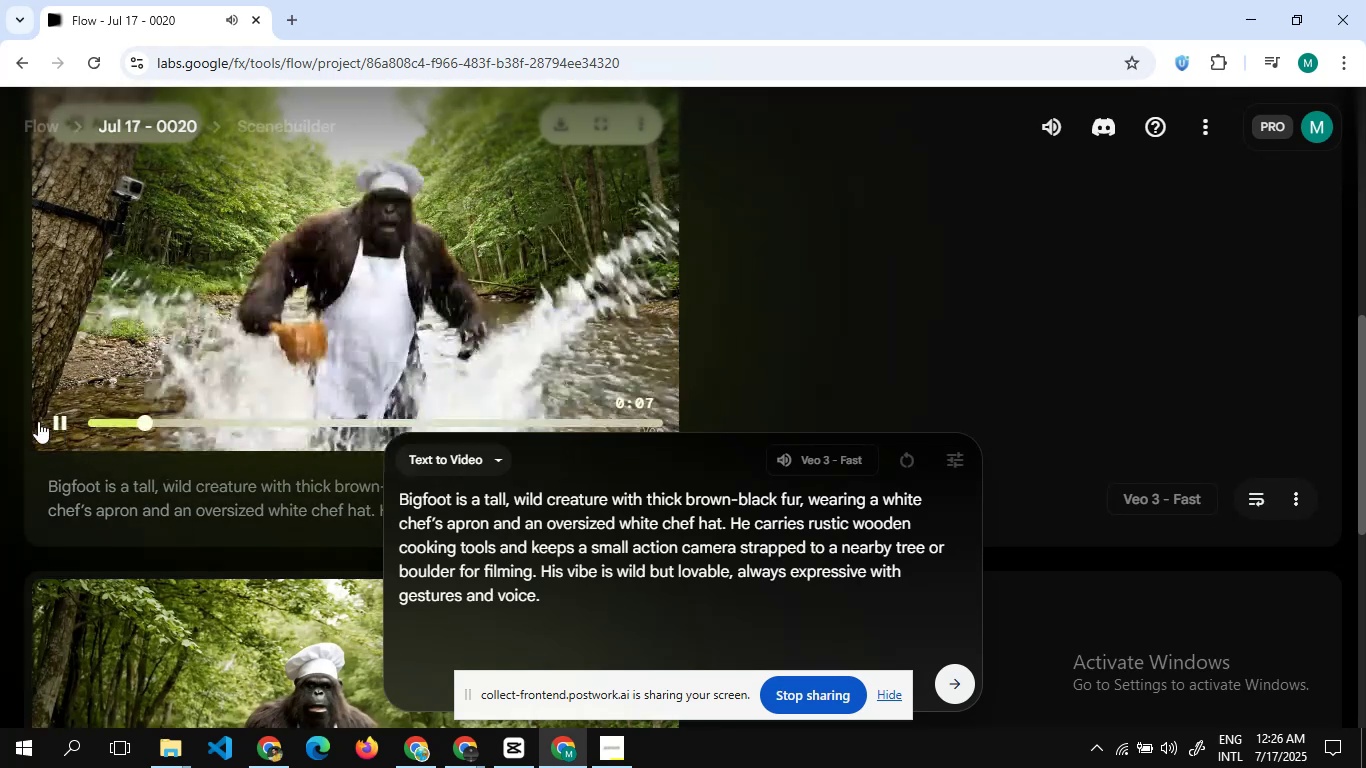 
wait(7.9)
 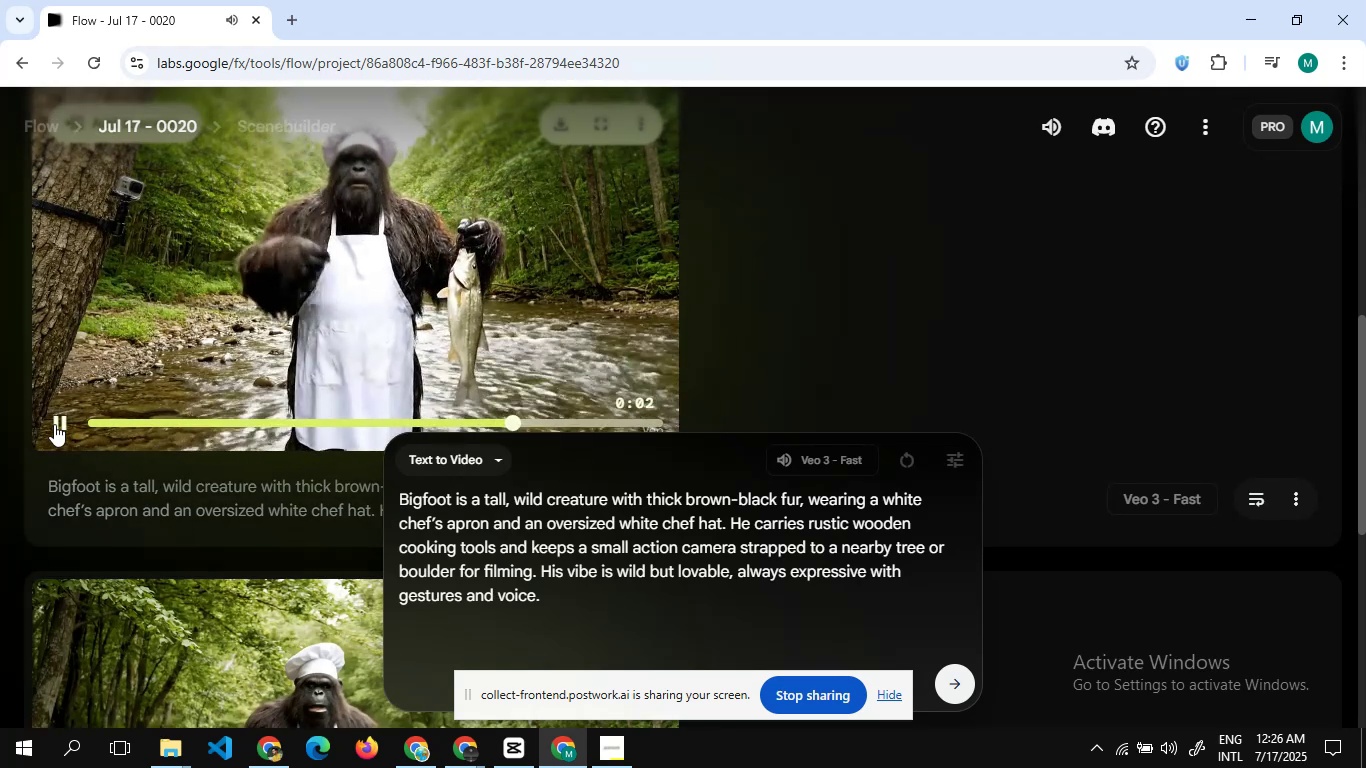 
left_click([61, 418])
 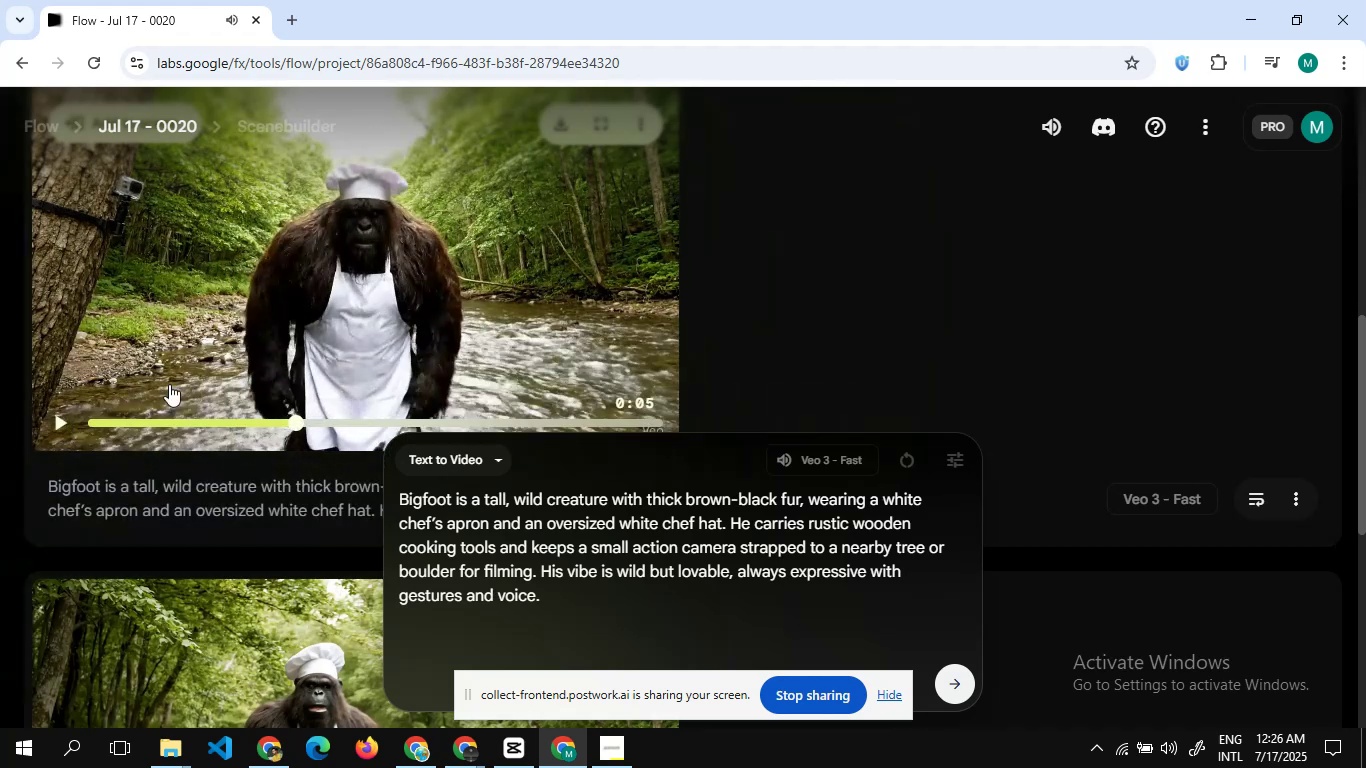 
scroll: coordinate [251, 344], scroll_direction: up, amount: 5.0
 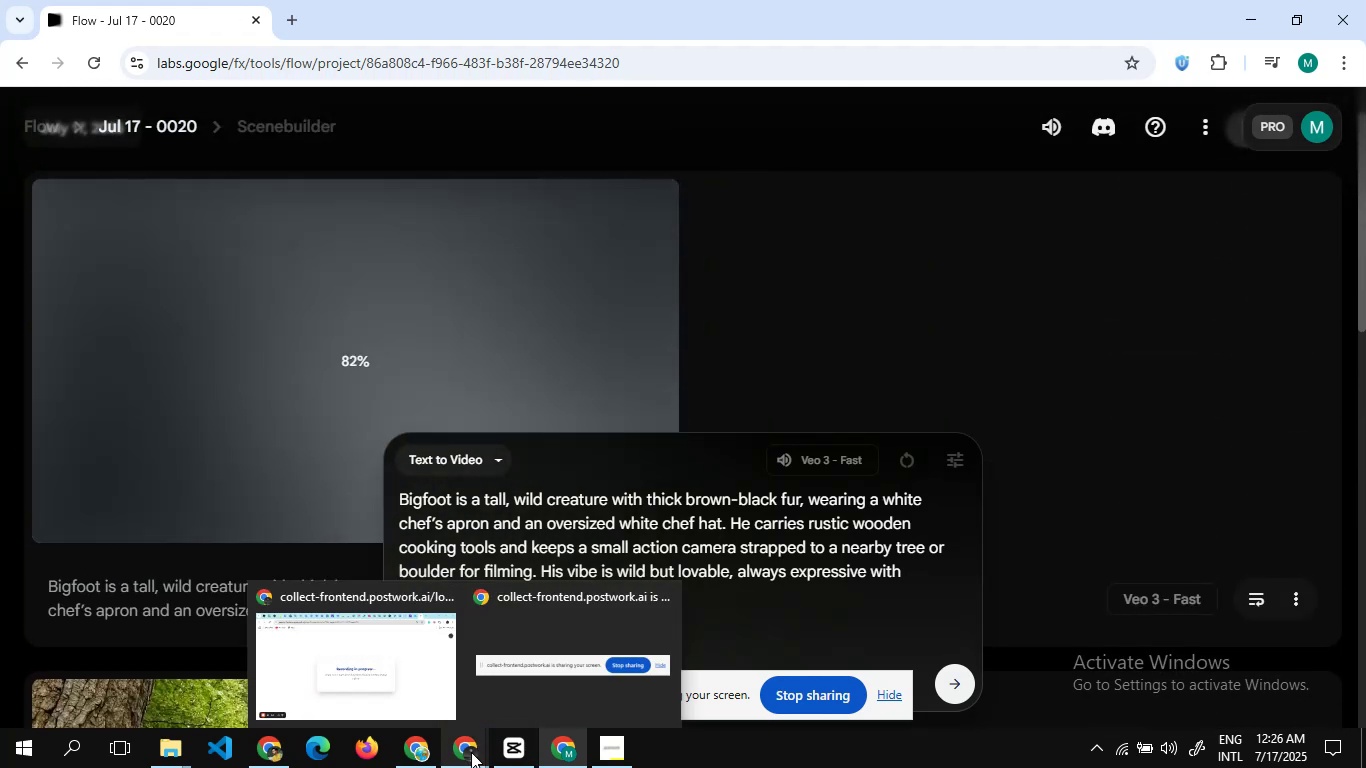 
left_click([471, 752])
 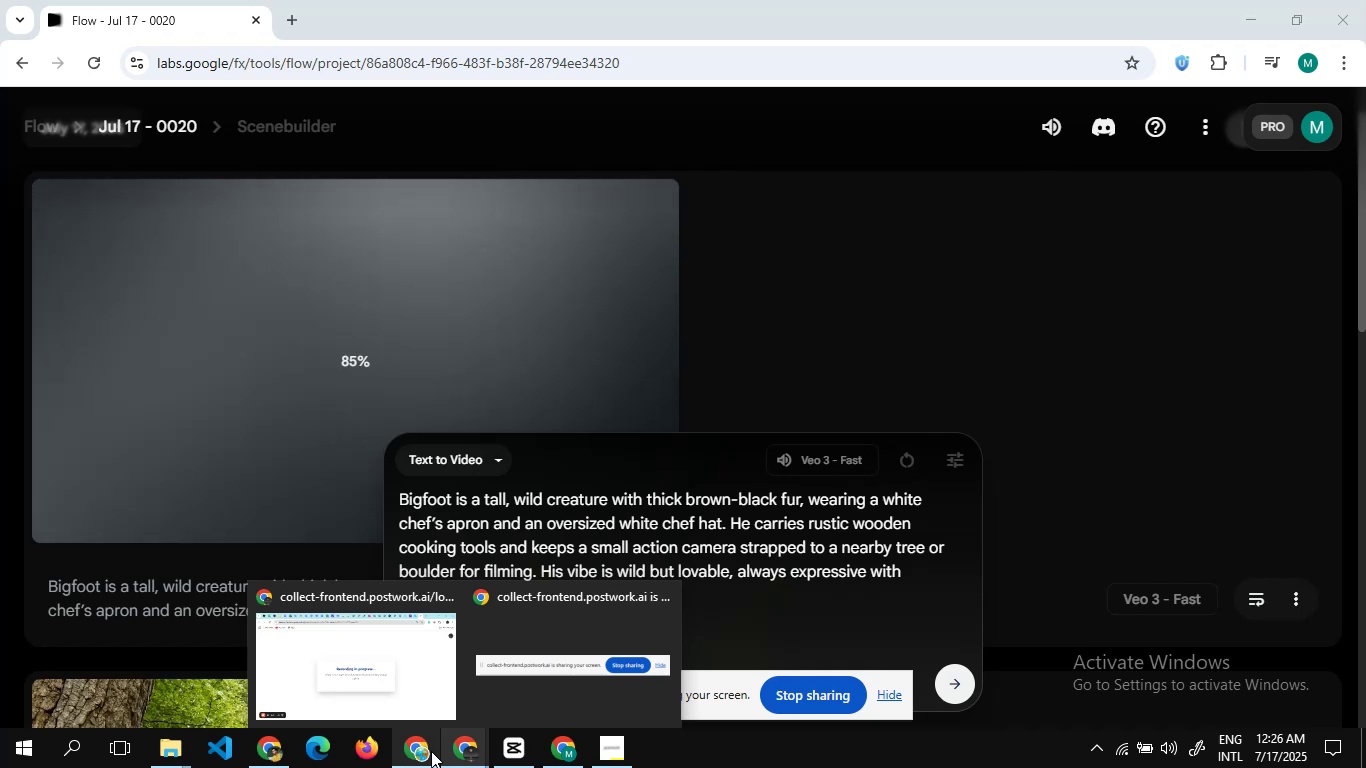 
left_click([431, 751])
 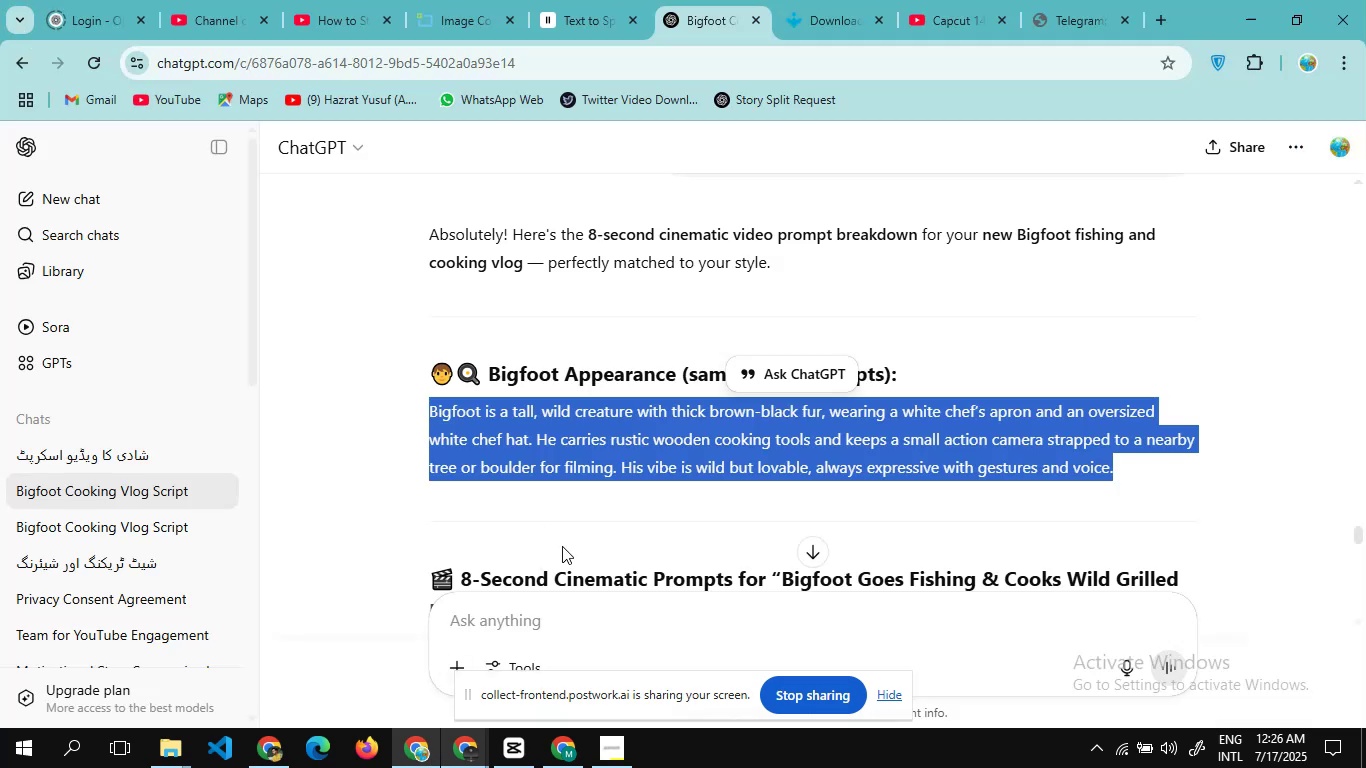 
scroll: coordinate [562, 546], scroll_direction: down, amount: 9.0
 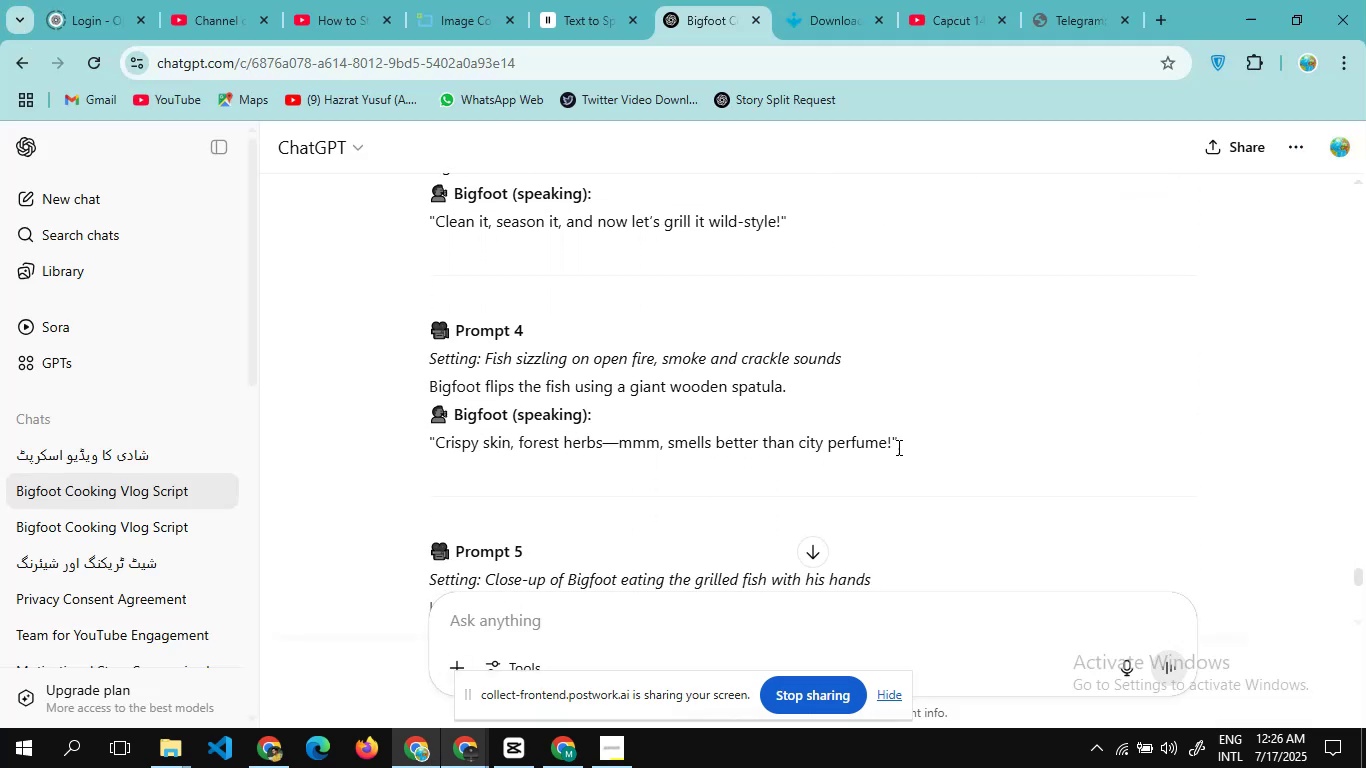 
left_click_drag(start_coordinate=[899, 448], to_coordinate=[368, 369])
 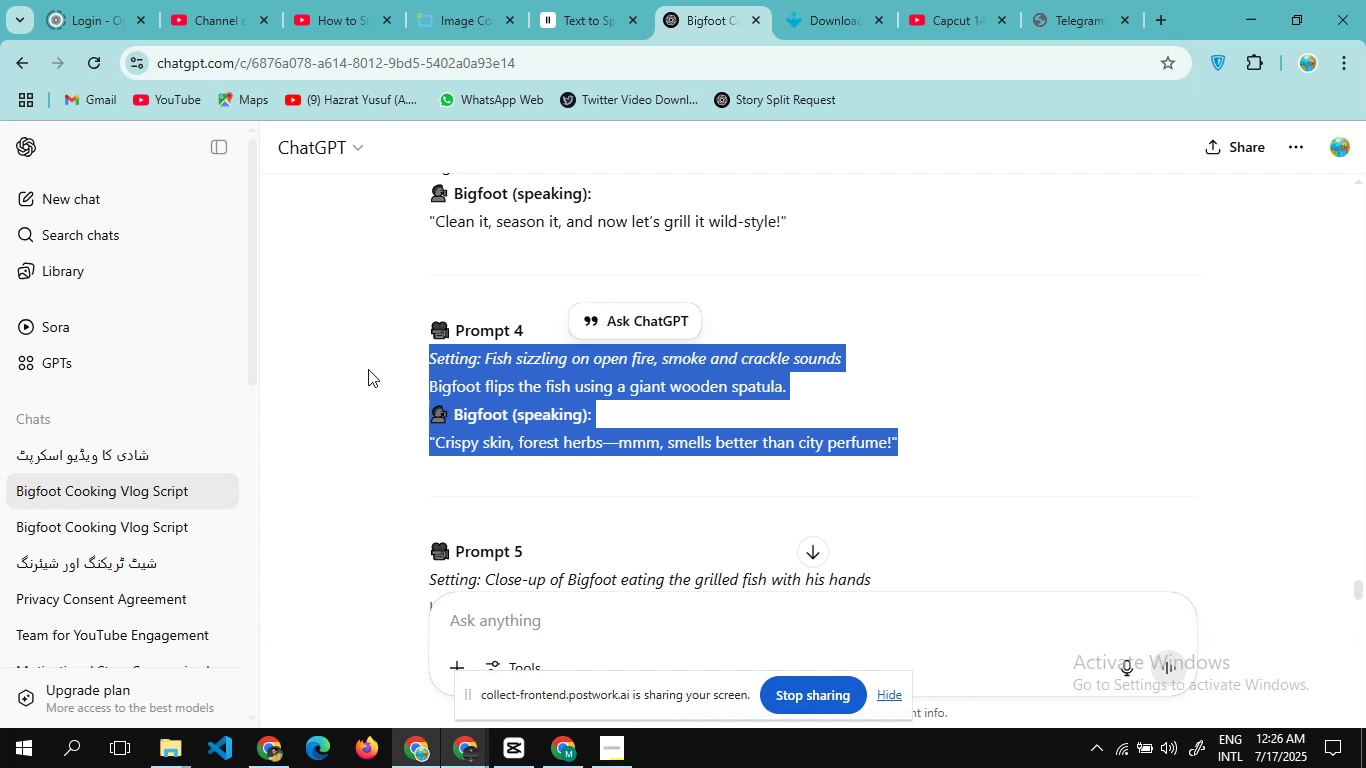 
key(Control+C)
 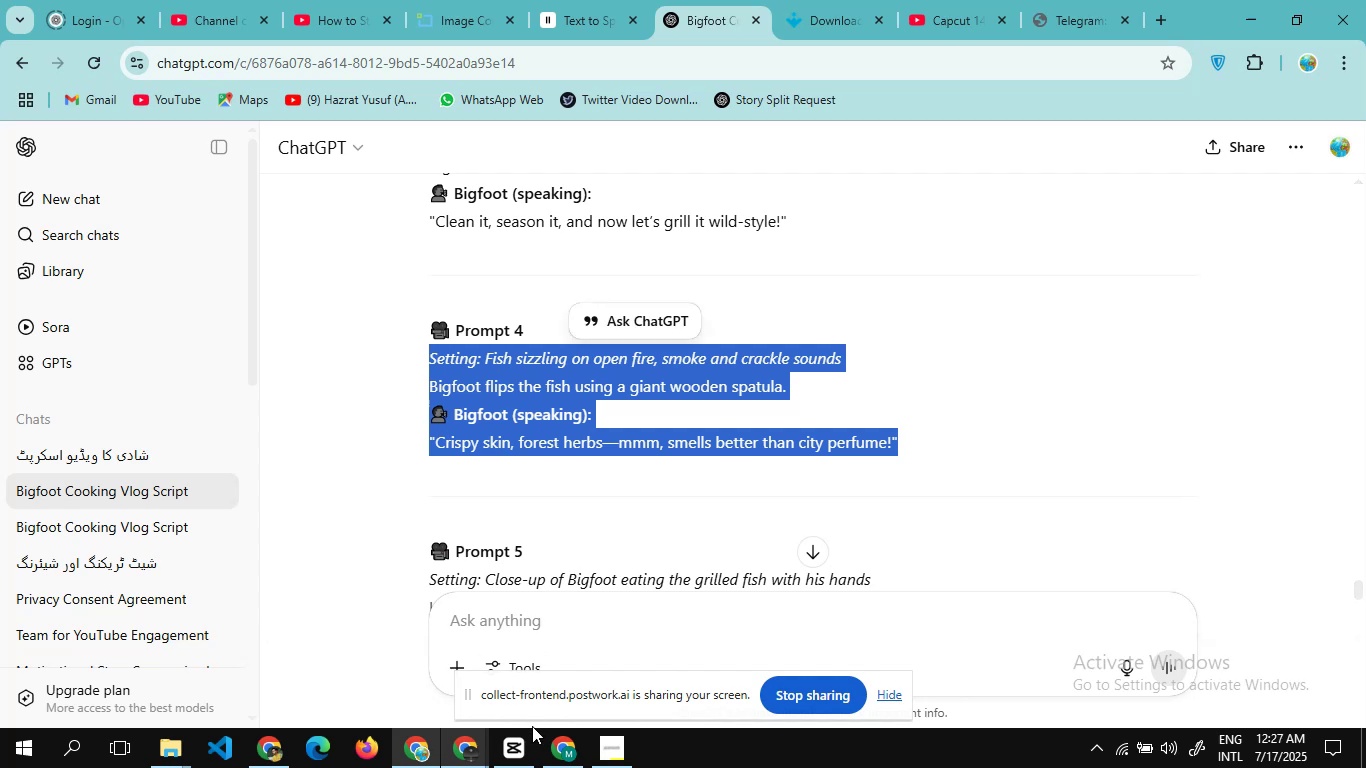 
left_click([557, 743])
 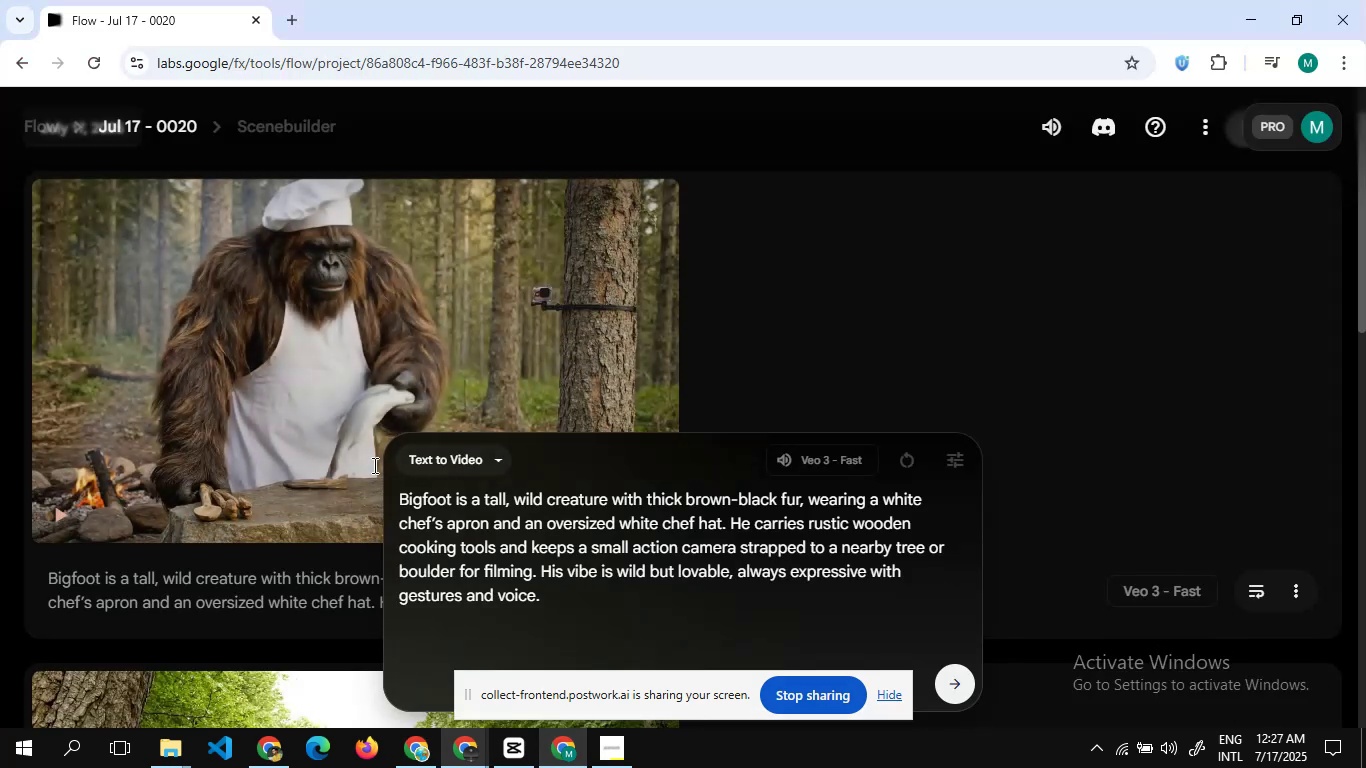 
scroll: coordinate [282, 462], scroll_direction: down, amount: 1.0
 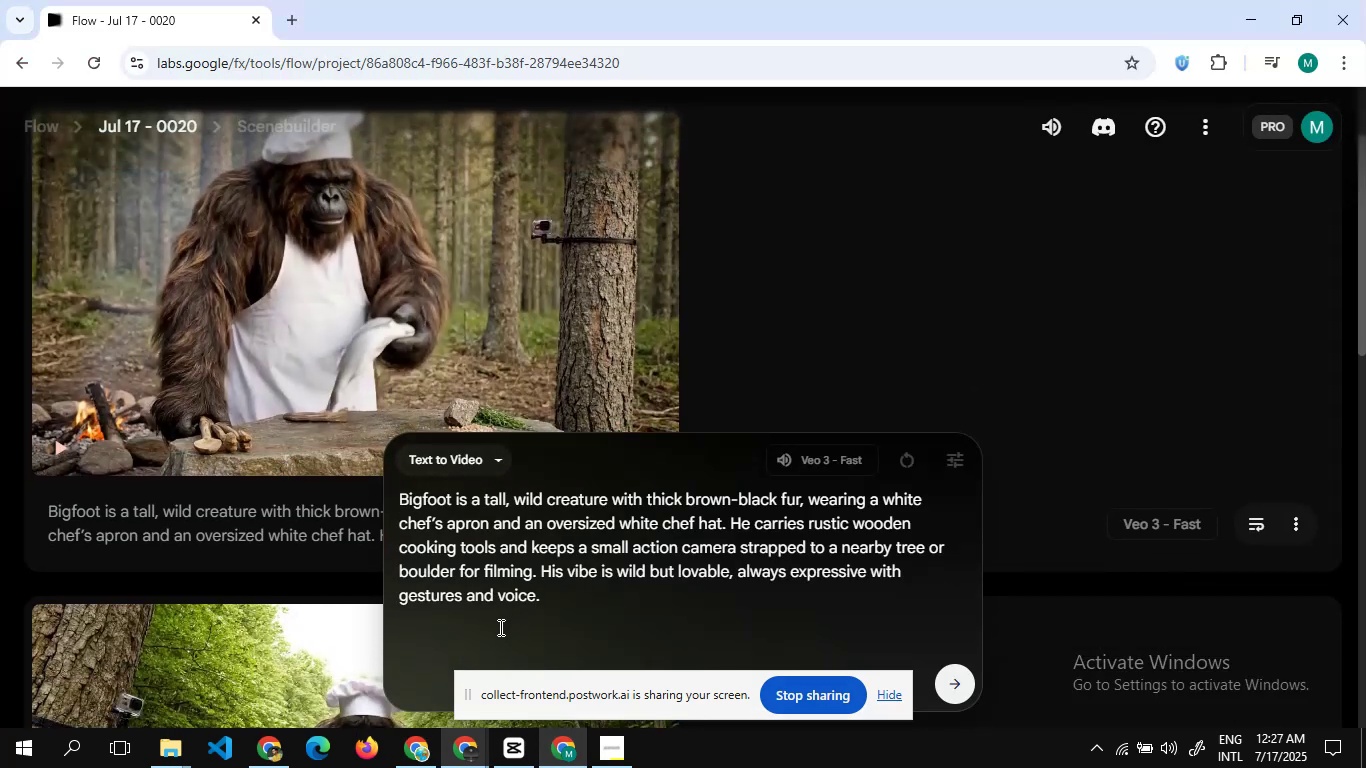 
left_click([494, 634])
 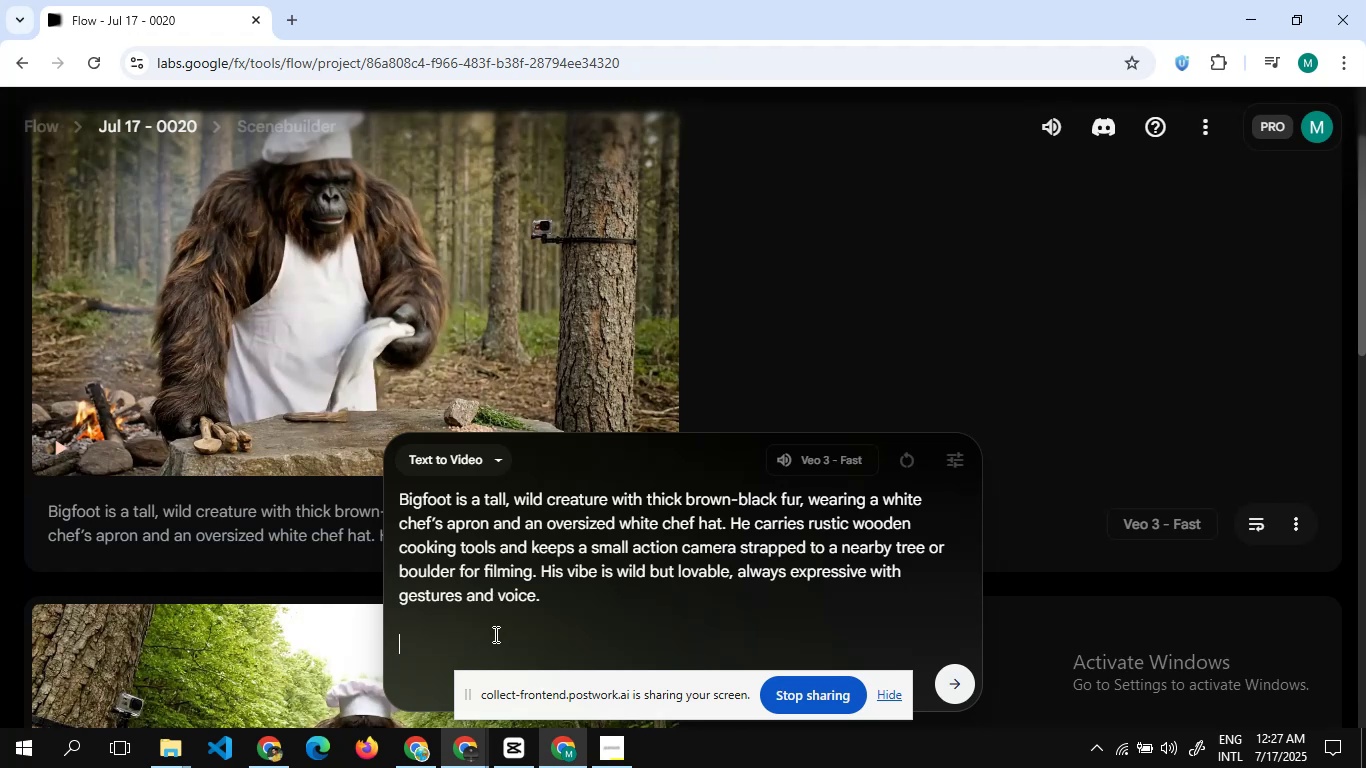 
key(Control+ControlLeft)
 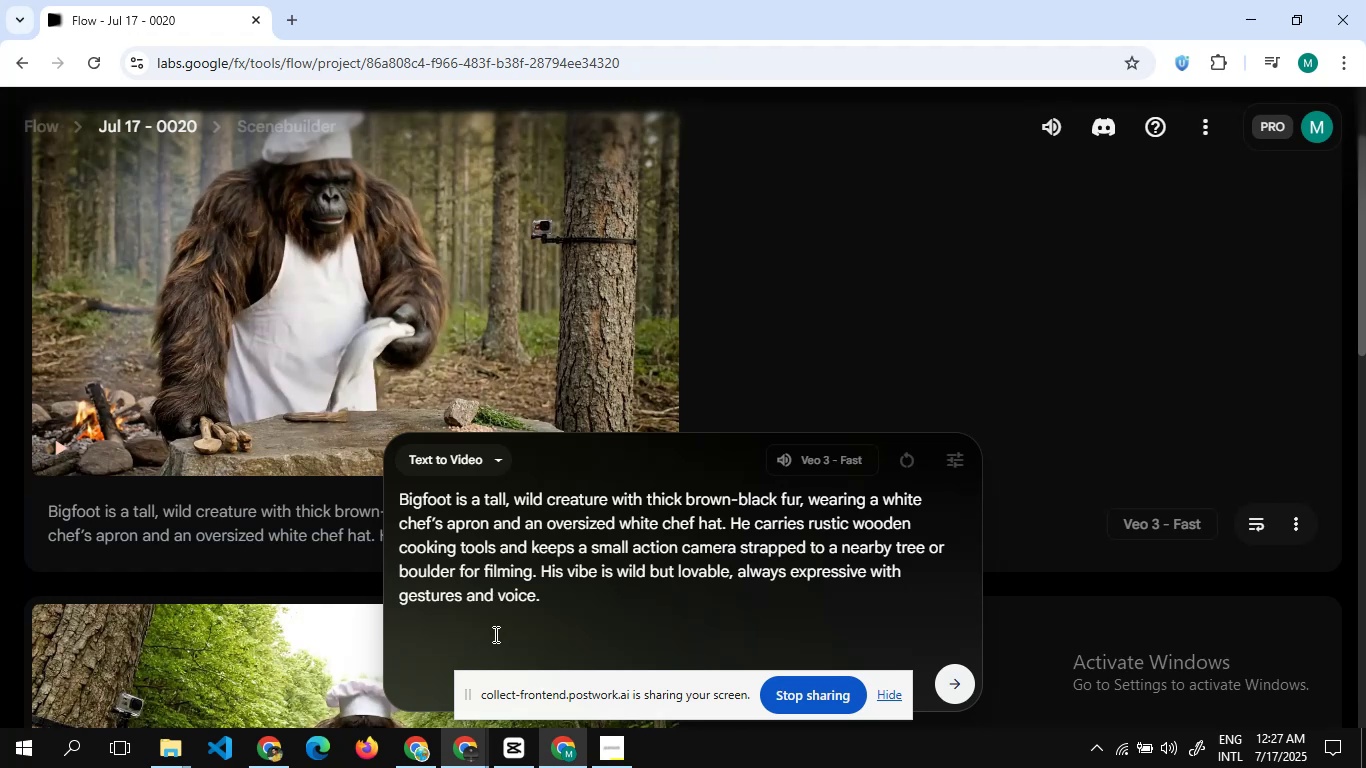 
key(Control+V)
 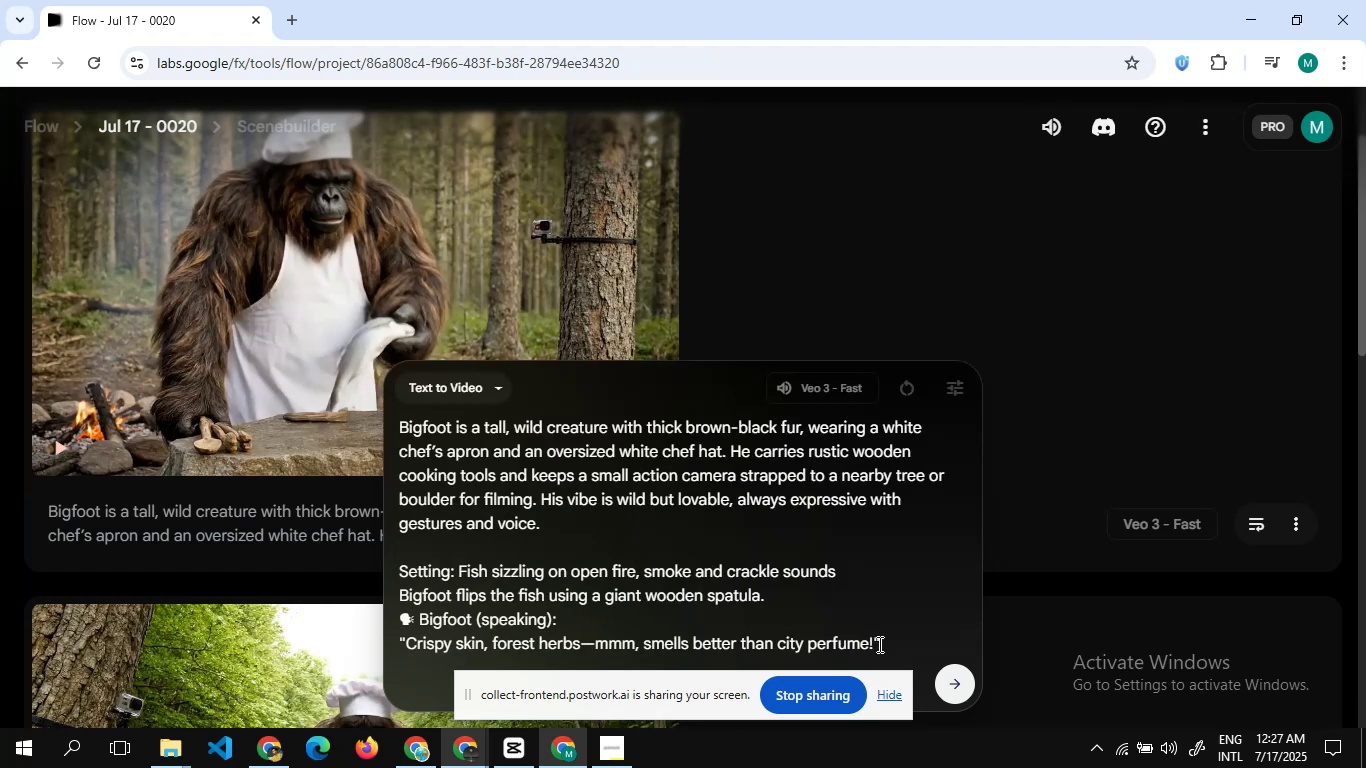 
wait(7.07)
 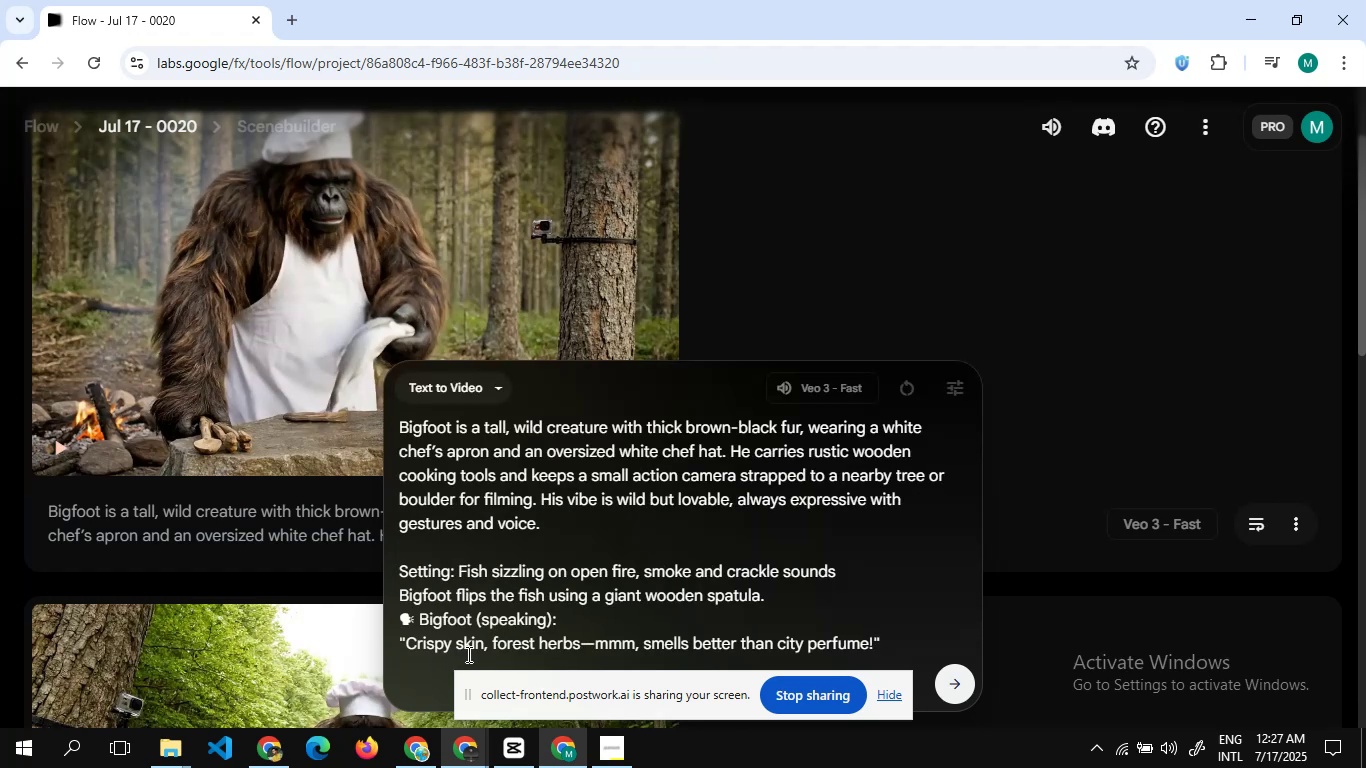 
left_click([952, 681])
 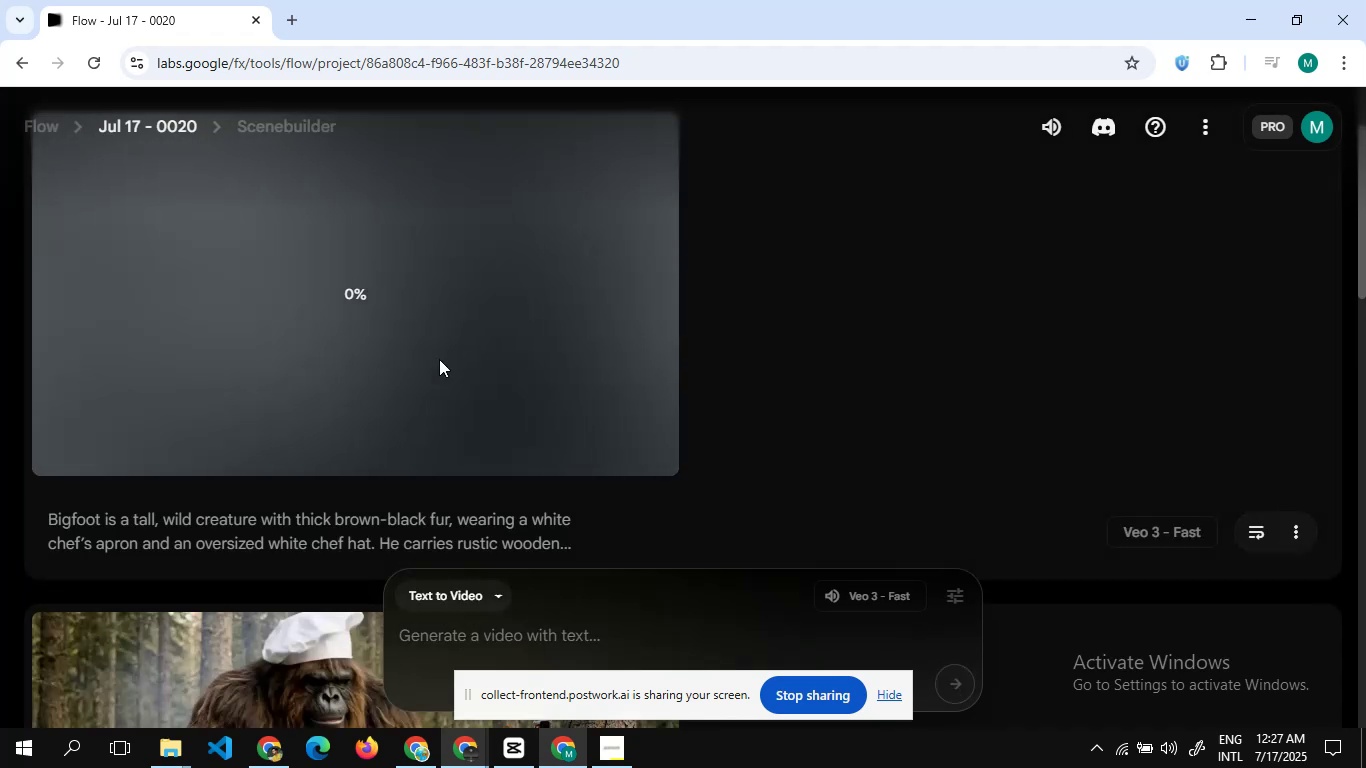 
scroll: coordinate [439, 359], scroll_direction: down, amount: 3.0
 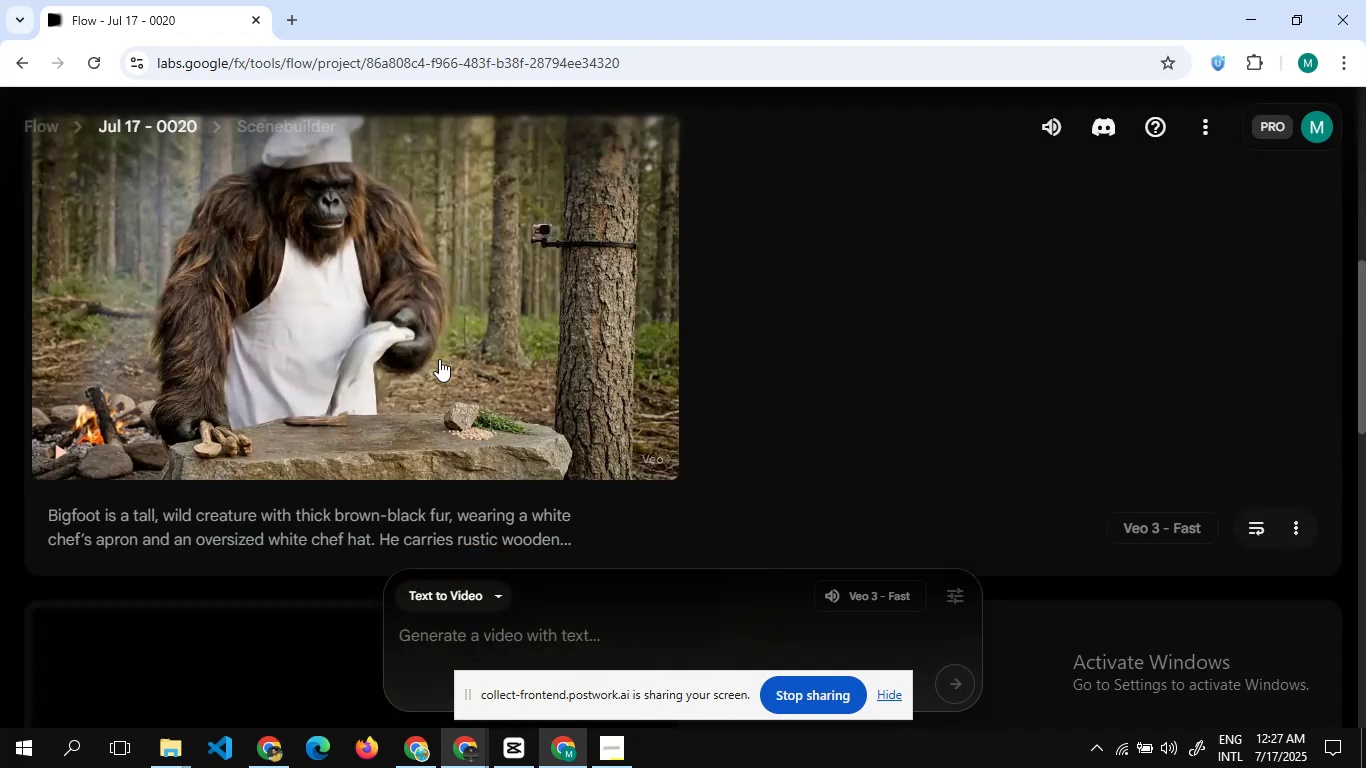 
scroll: coordinate [439, 359], scroll_direction: none, amount: 0.0
 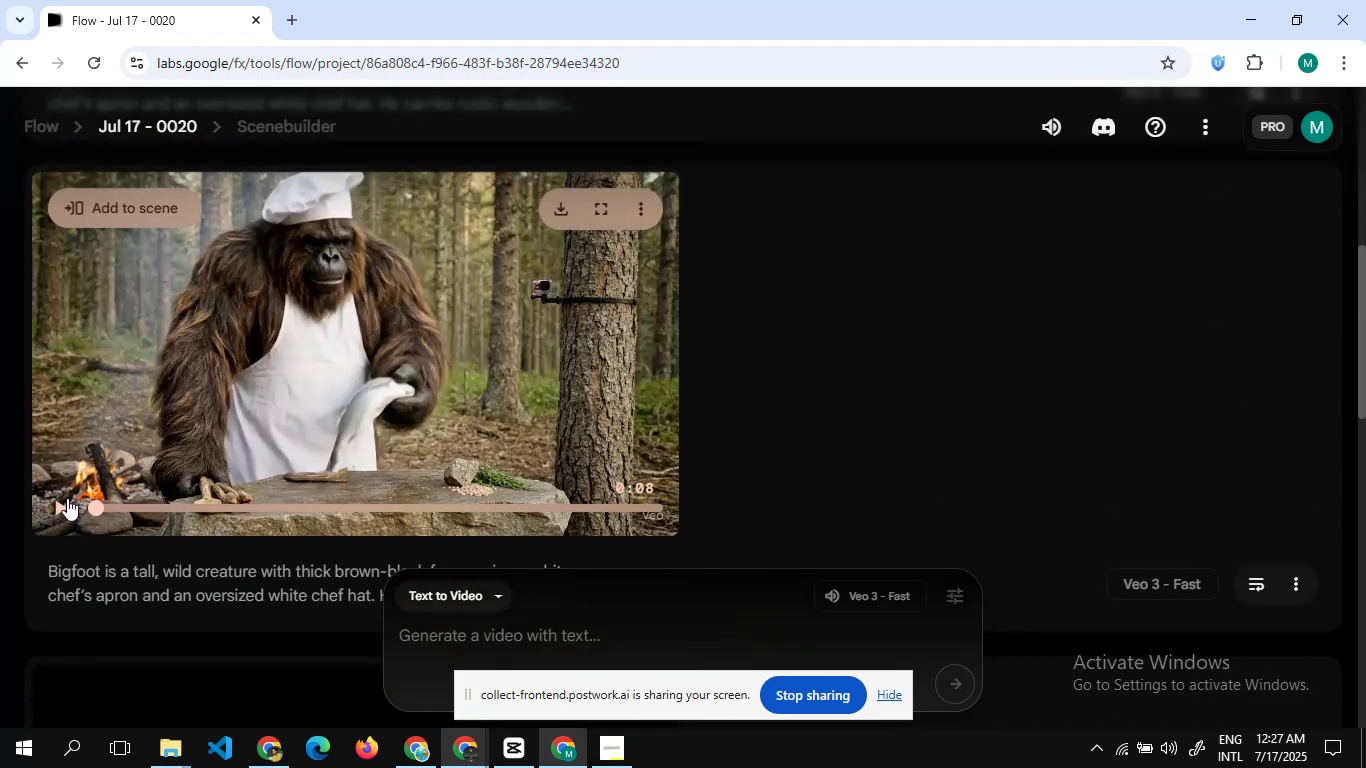 
left_click([58, 502])
 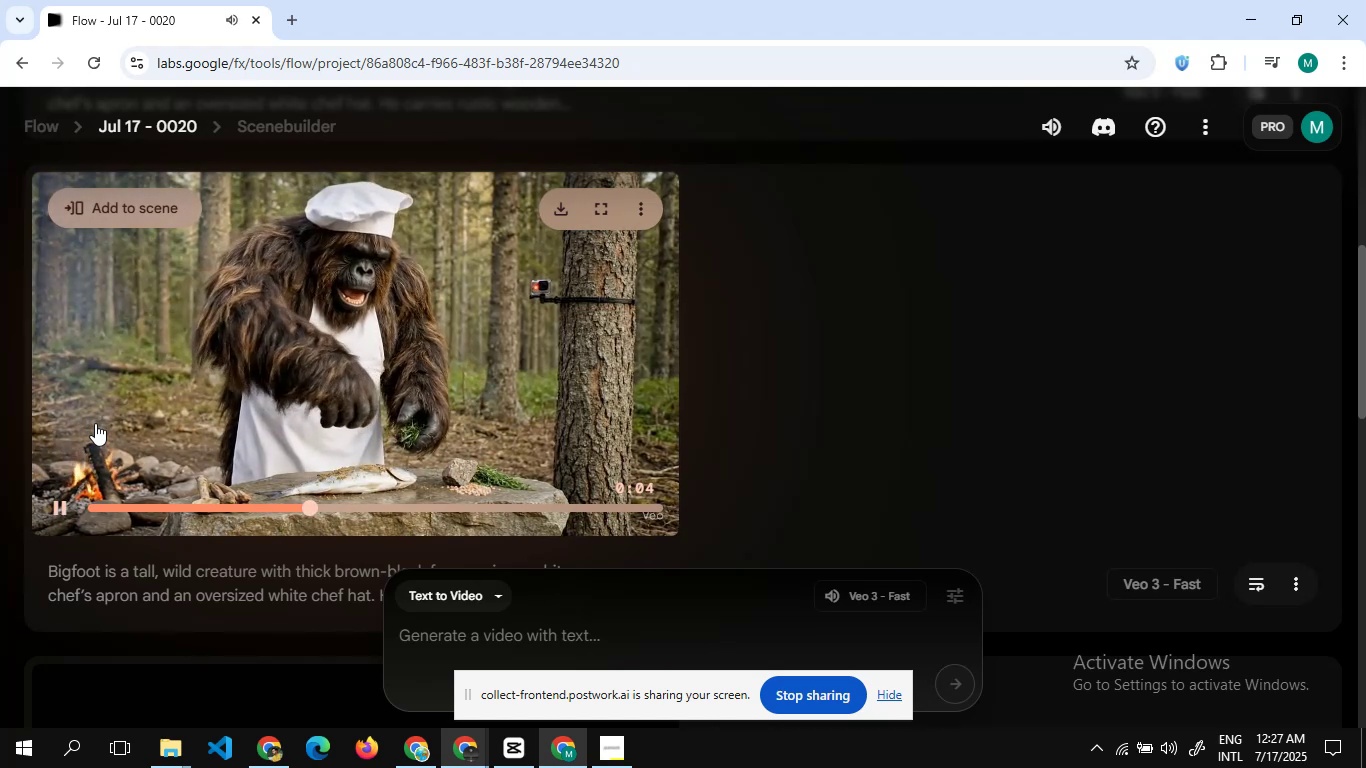 
wait(14.21)
 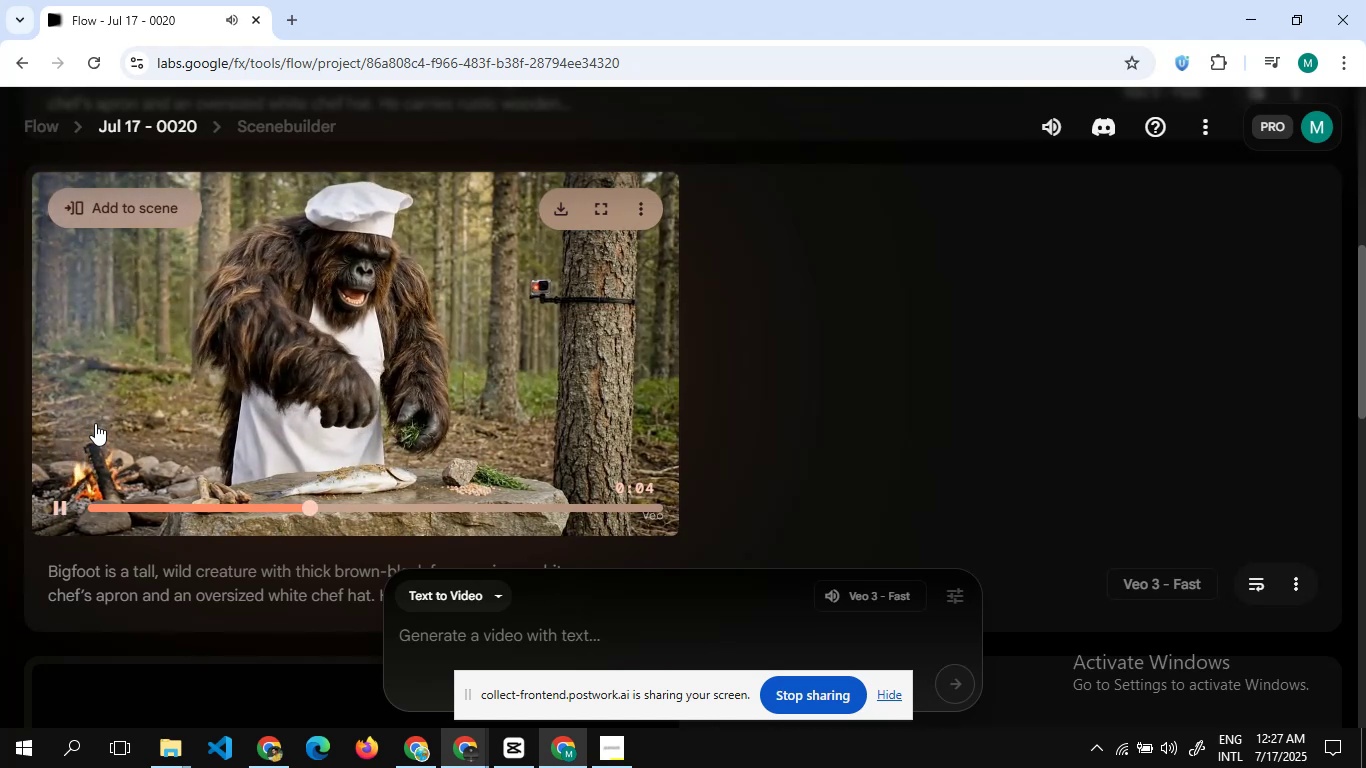 
left_click([56, 502])
 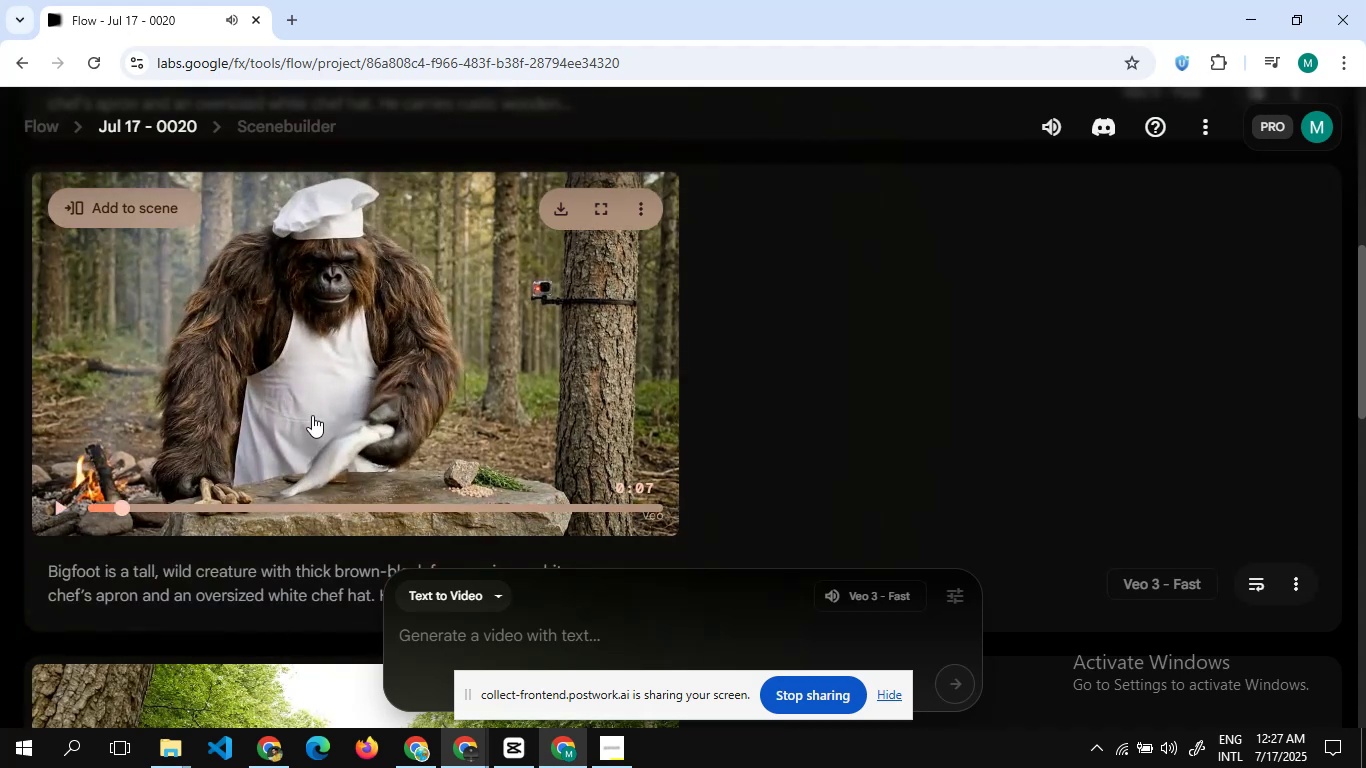 
scroll: coordinate [313, 412], scroll_direction: up, amount: 2.0
 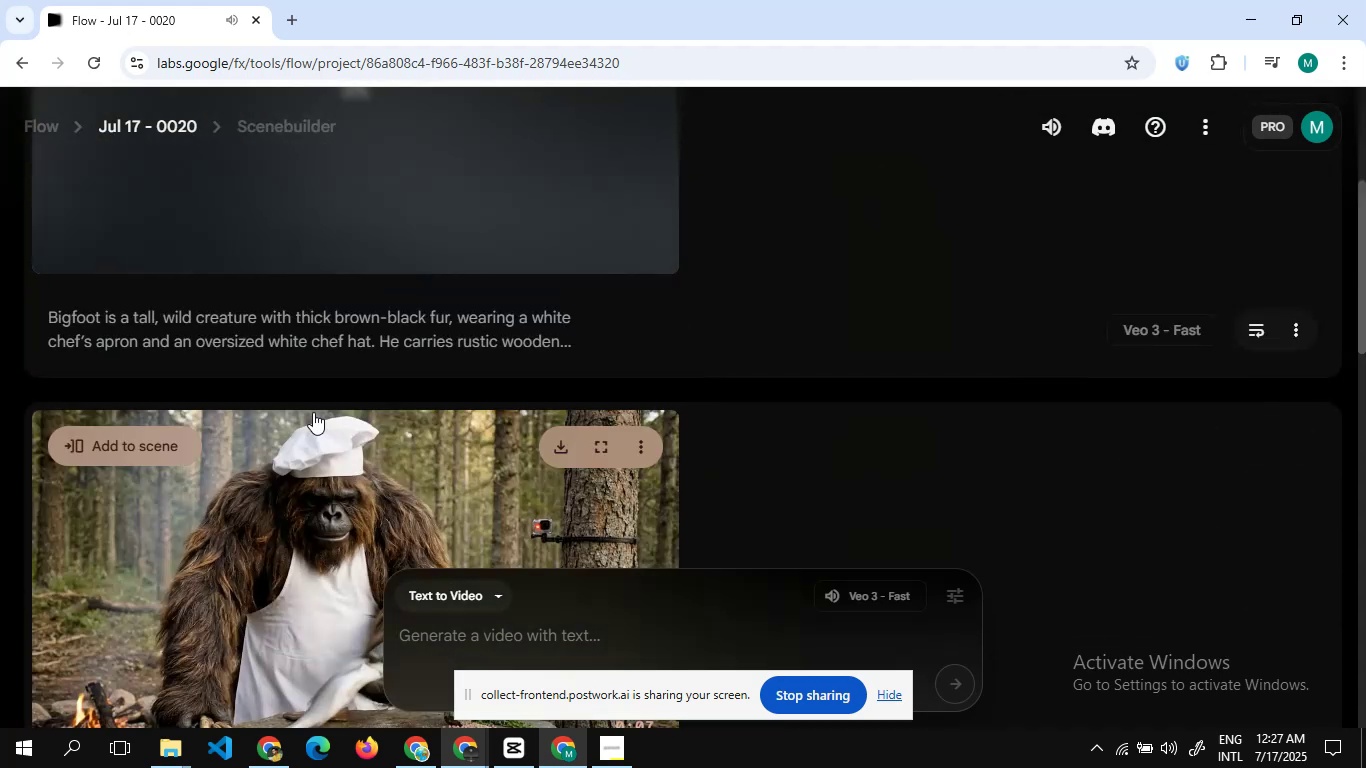 
scroll: coordinate [313, 415], scroll_direction: down, amount: 4.0
 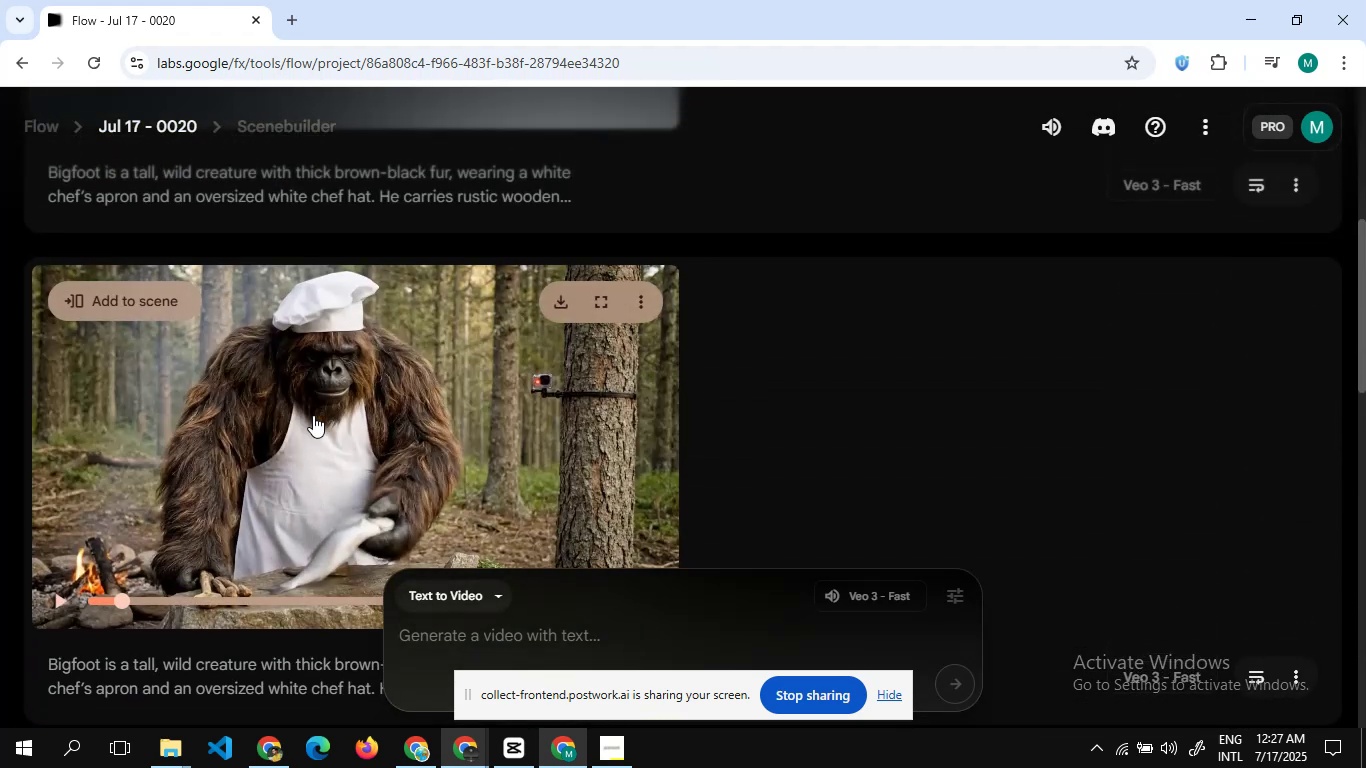 
scroll: coordinate [313, 416], scroll_direction: up, amount: 4.0
 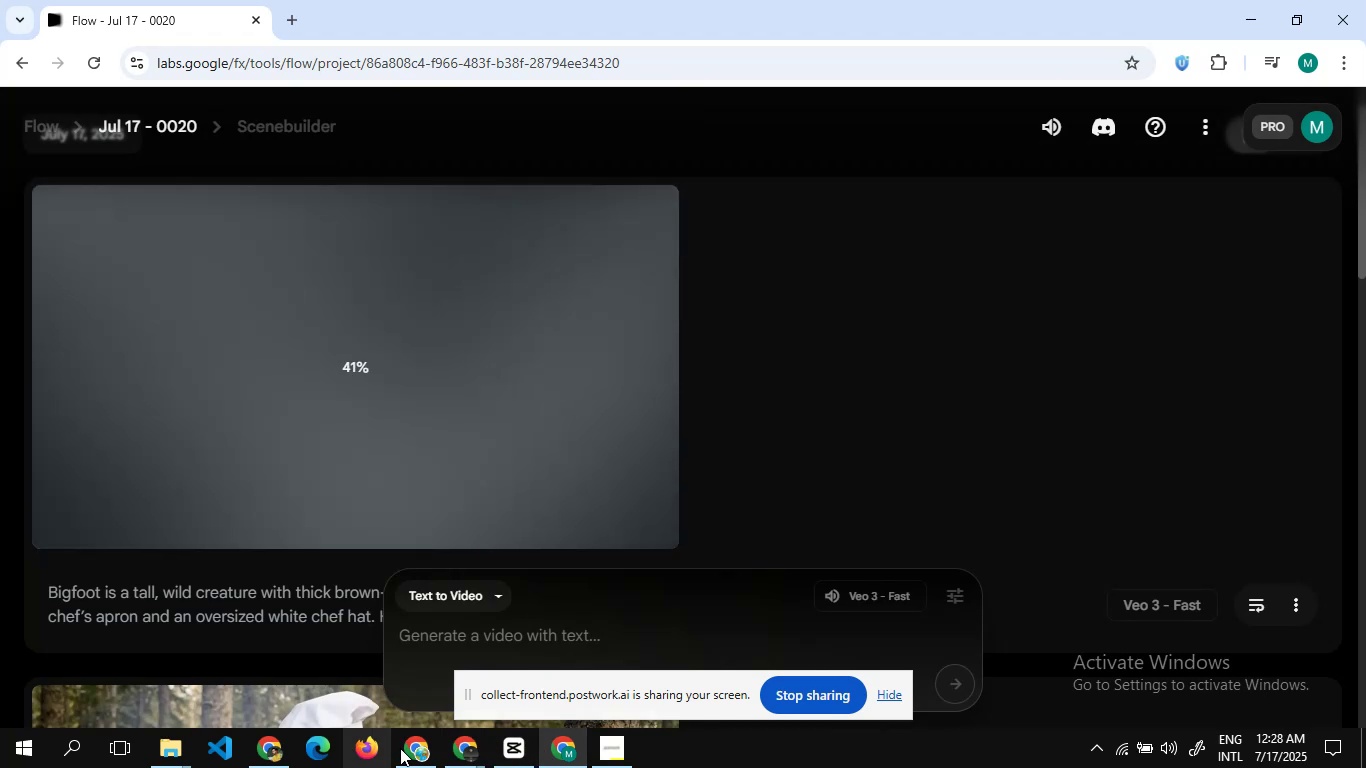 
left_click([419, 749])
 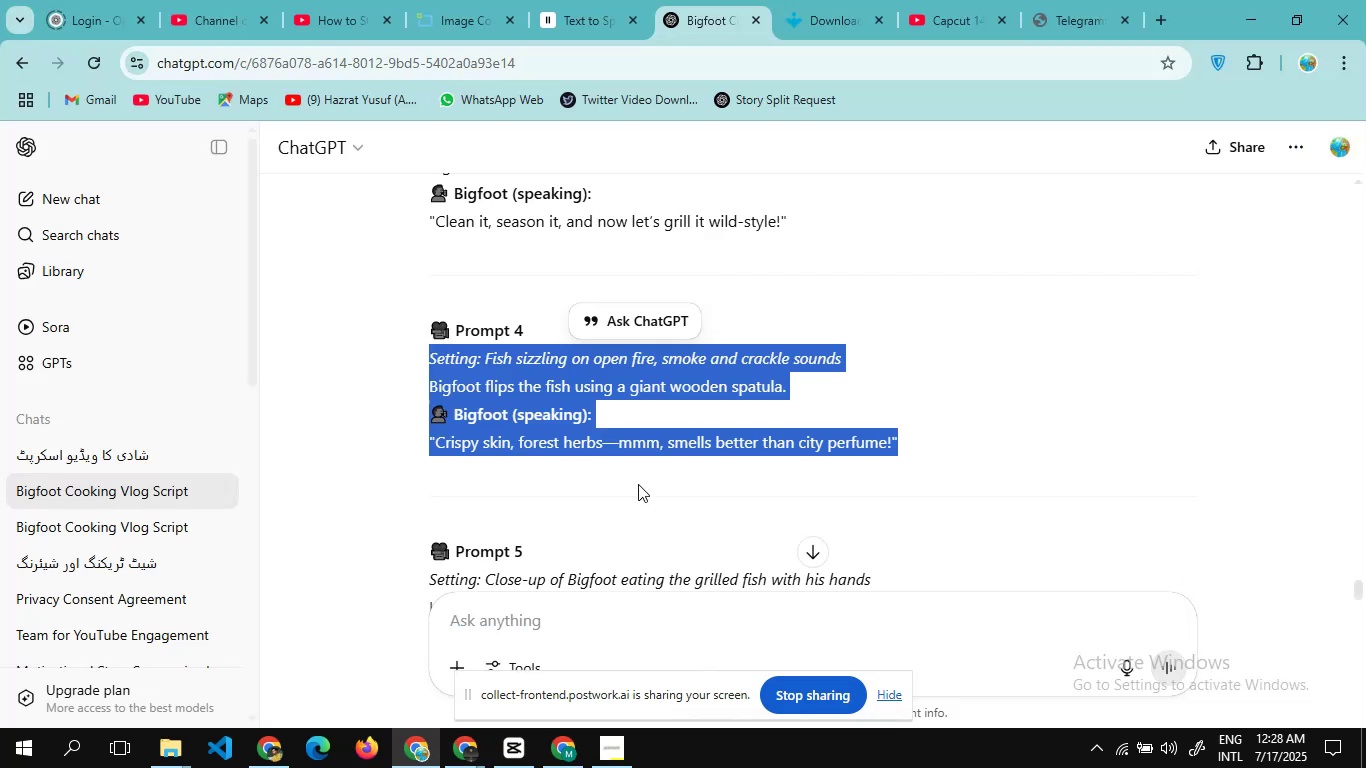 
scroll: coordinate [638, 485], scroll_direction: up, amount: 11.0
 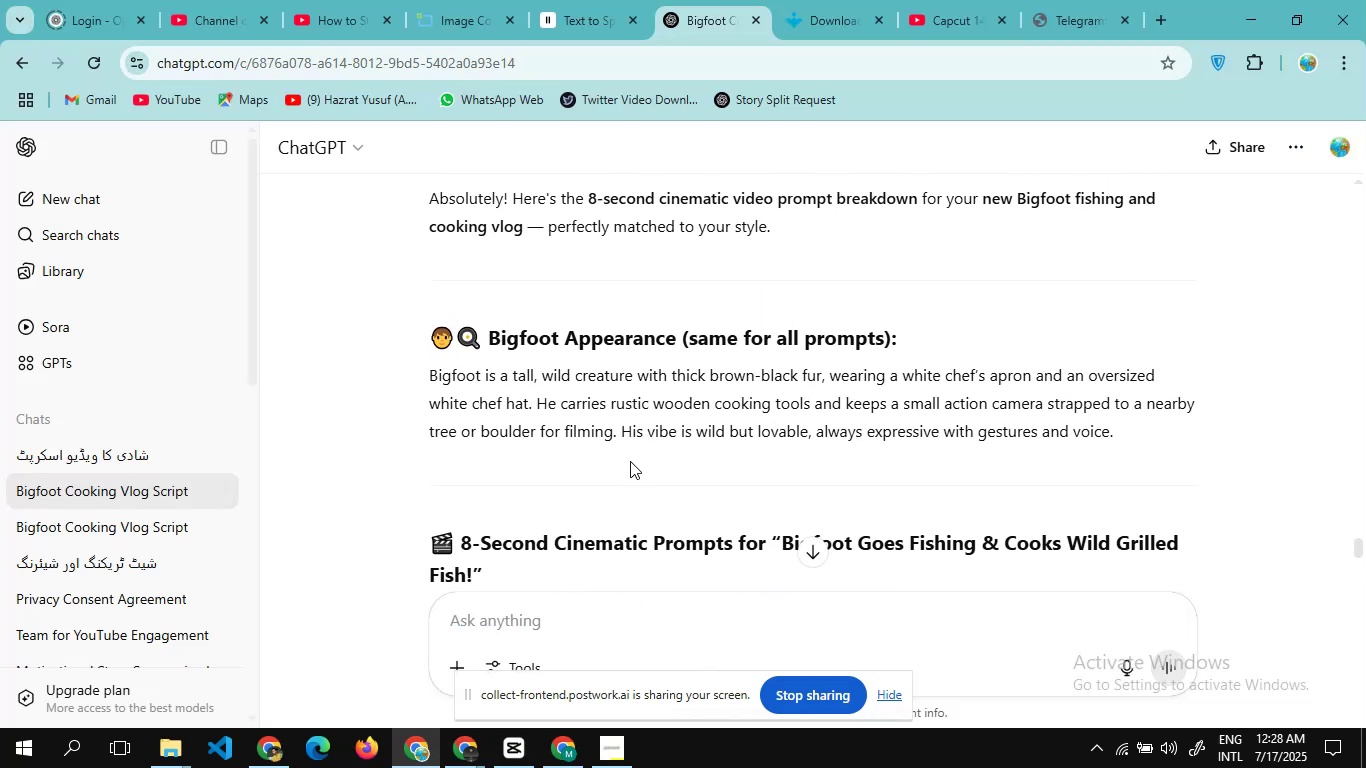 
left_click_drag(start_coordinate=[630, 452], to_coordinate=[410, 375])
 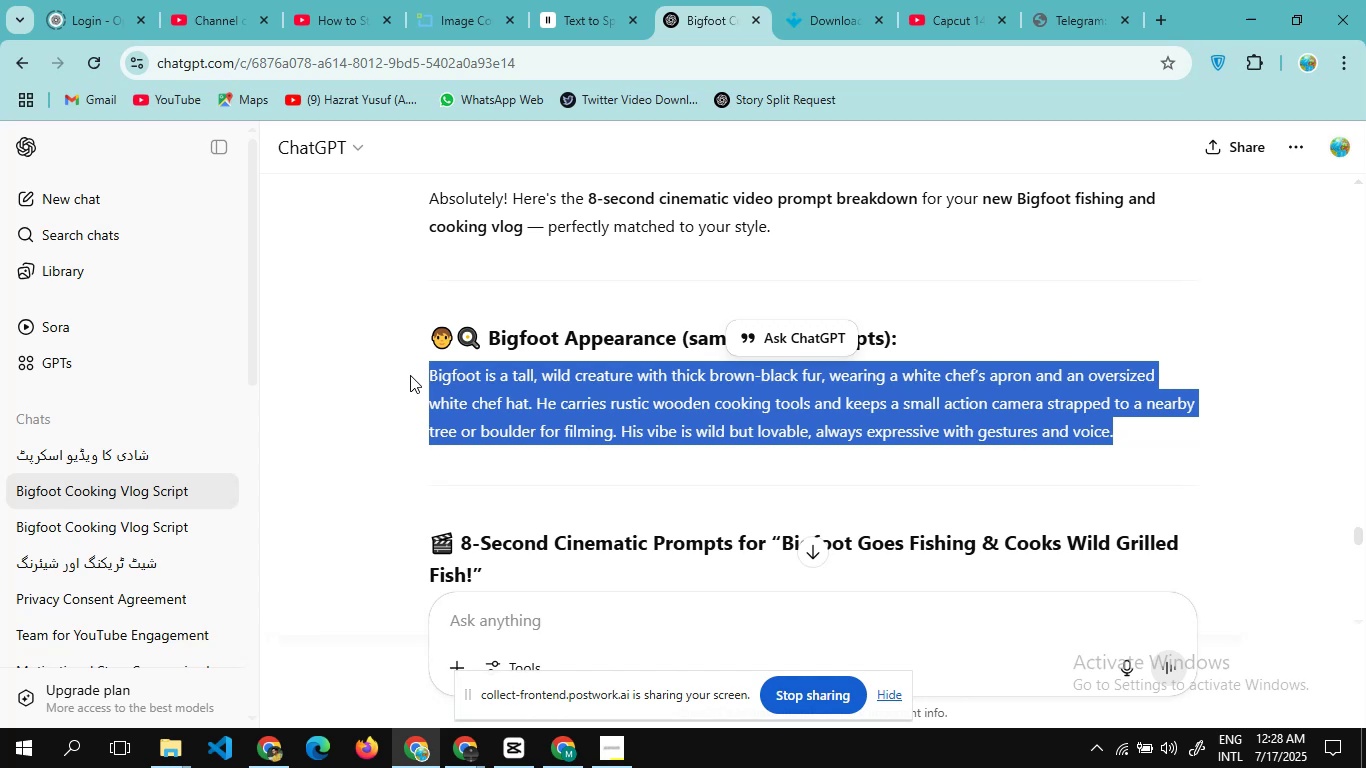 
key(Control+C)
 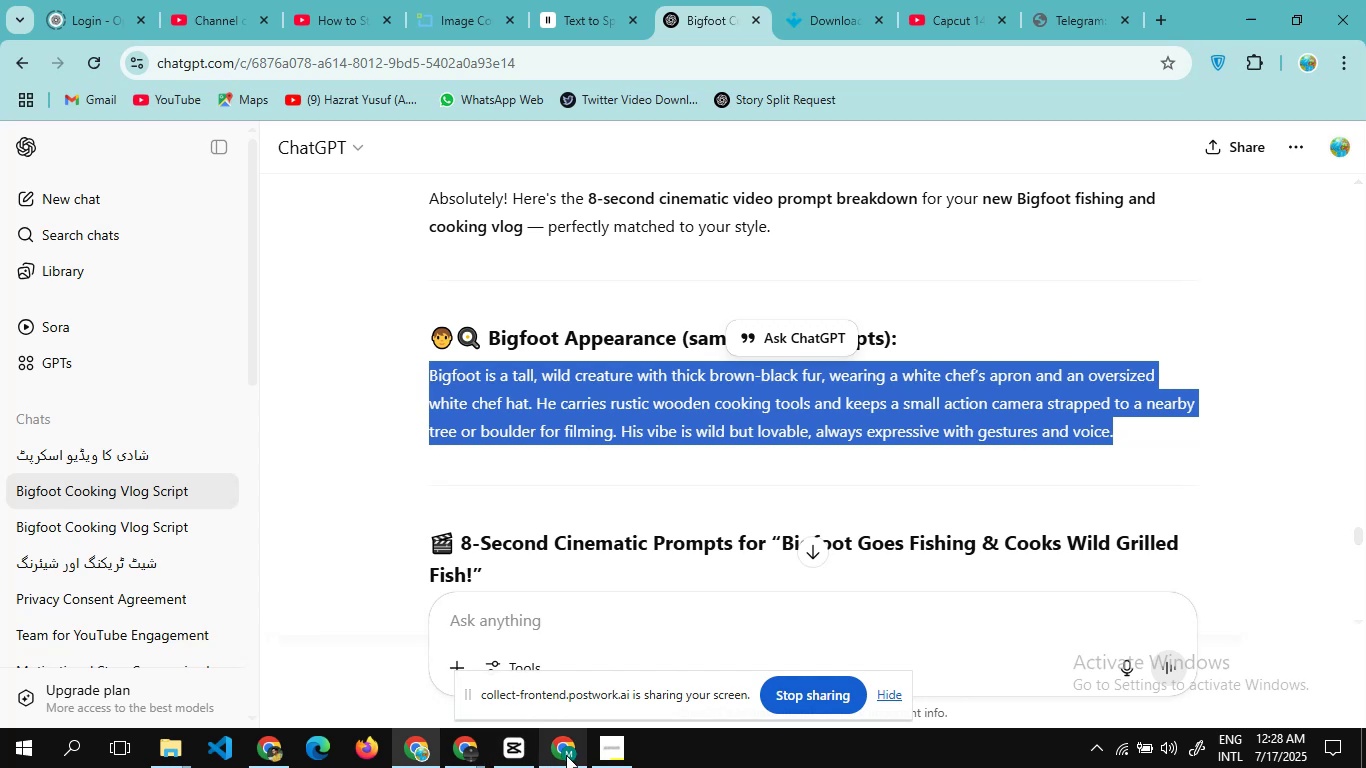 
left_click([566, 755])
 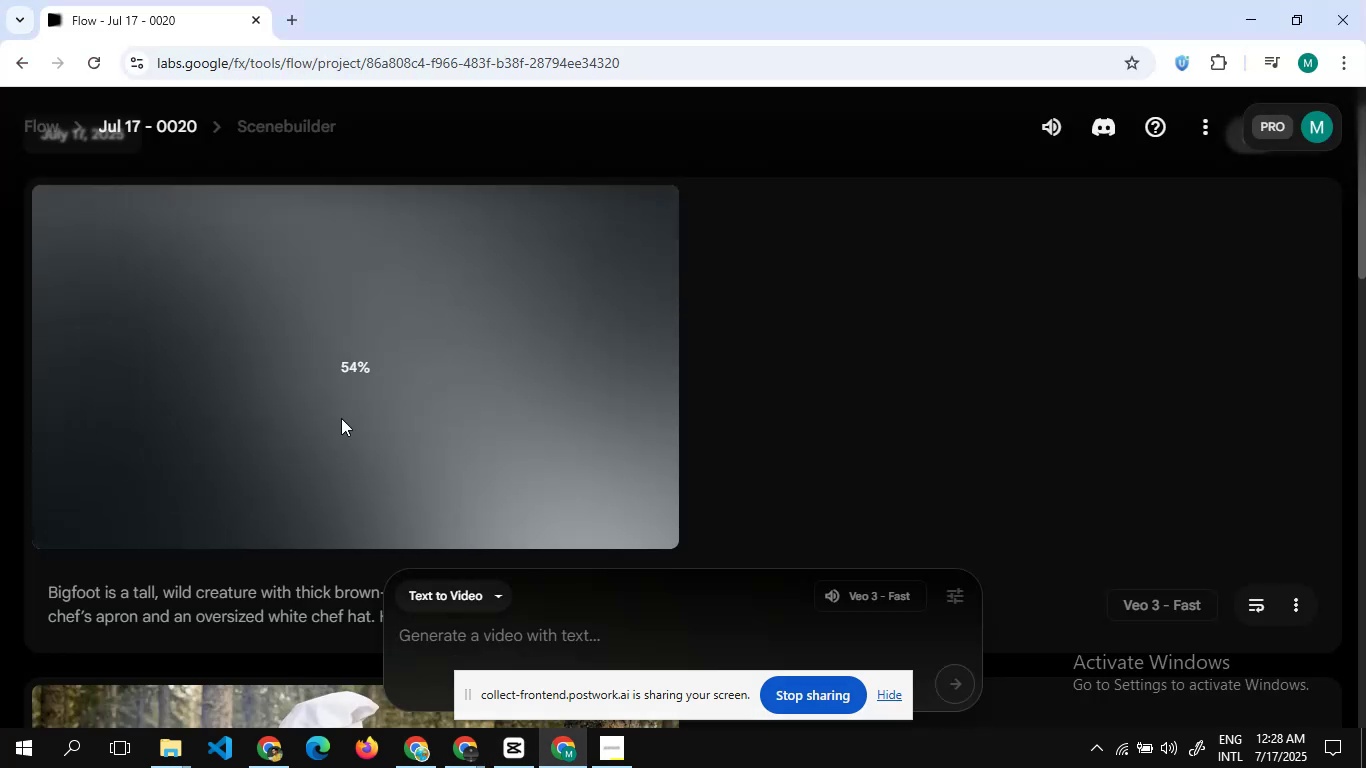 
scroll: coordinate [365, 379], scroll_direction: none, amount: 0.0
 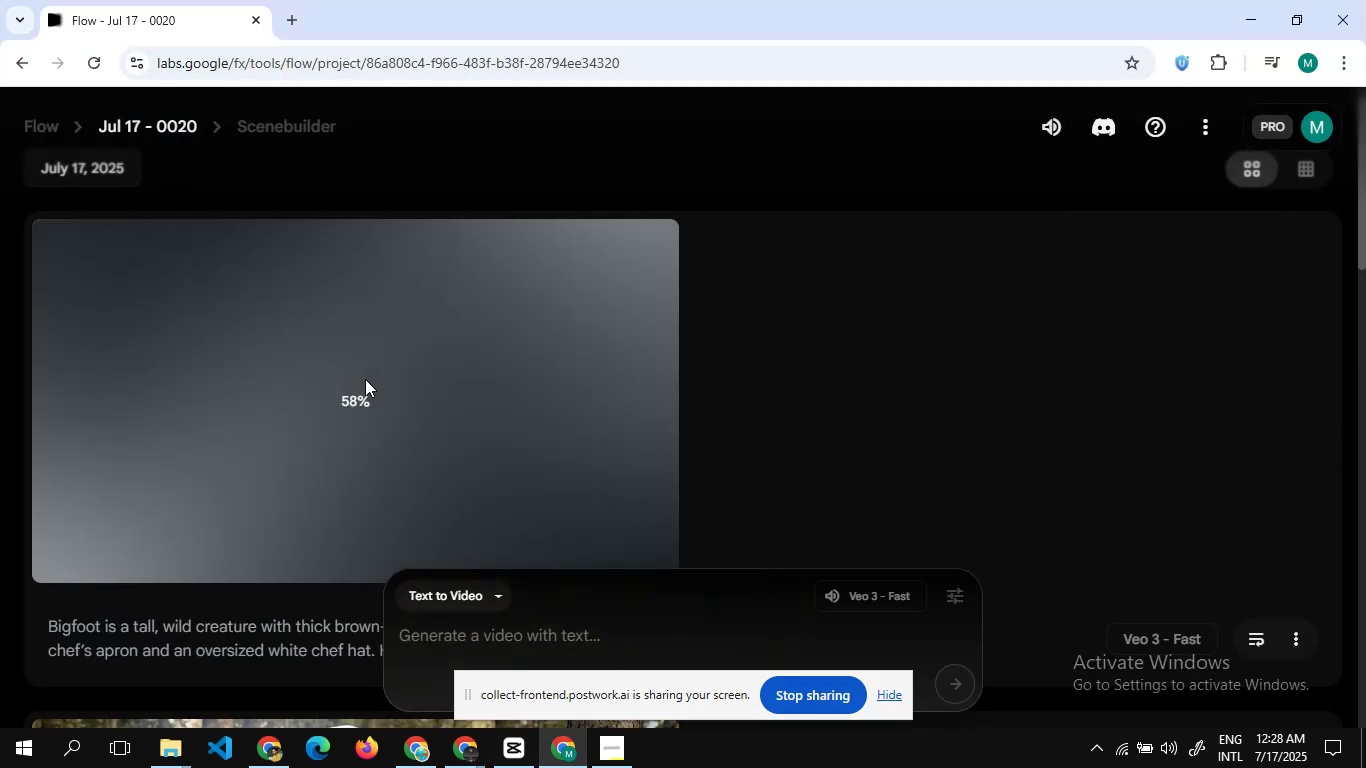 
scroll: coordinate [365, 379], scroll_direction: up, amount: 3.0
 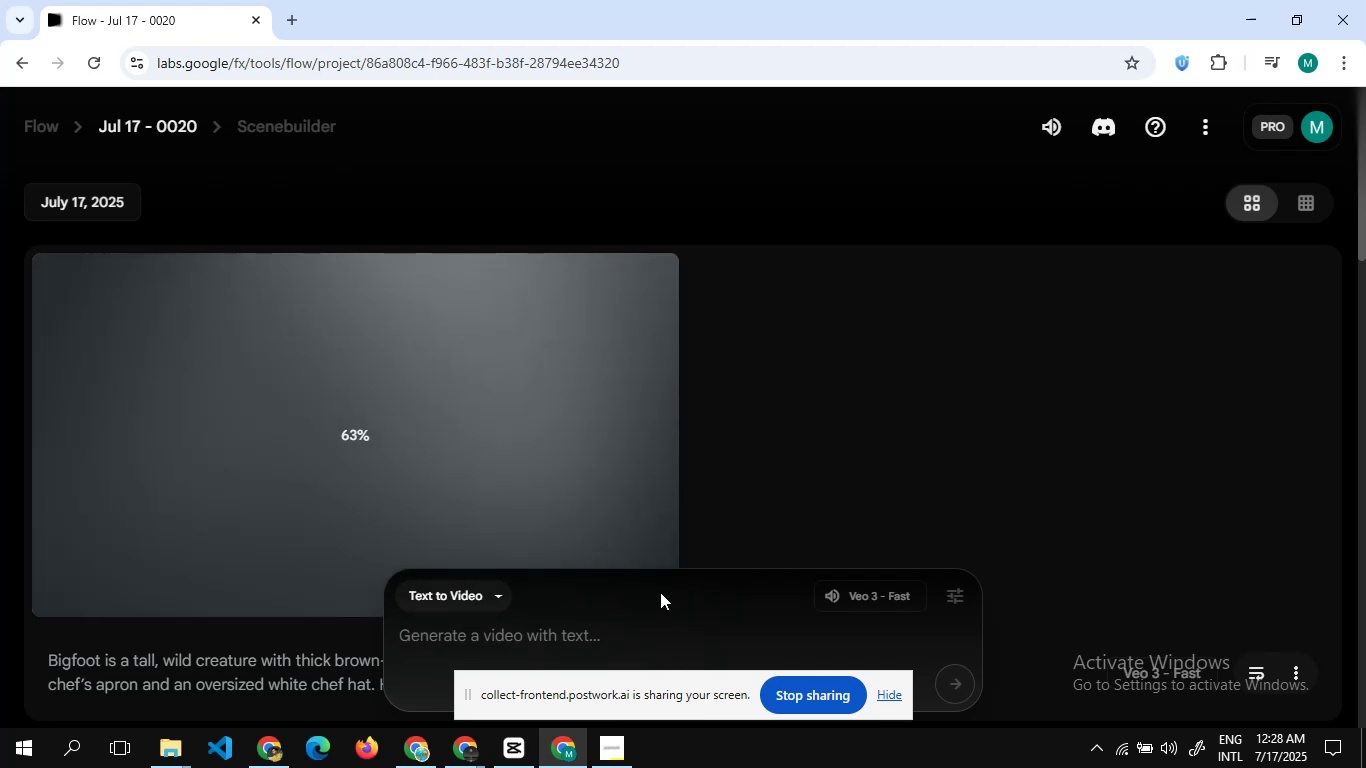 
left_click([510, 635])
 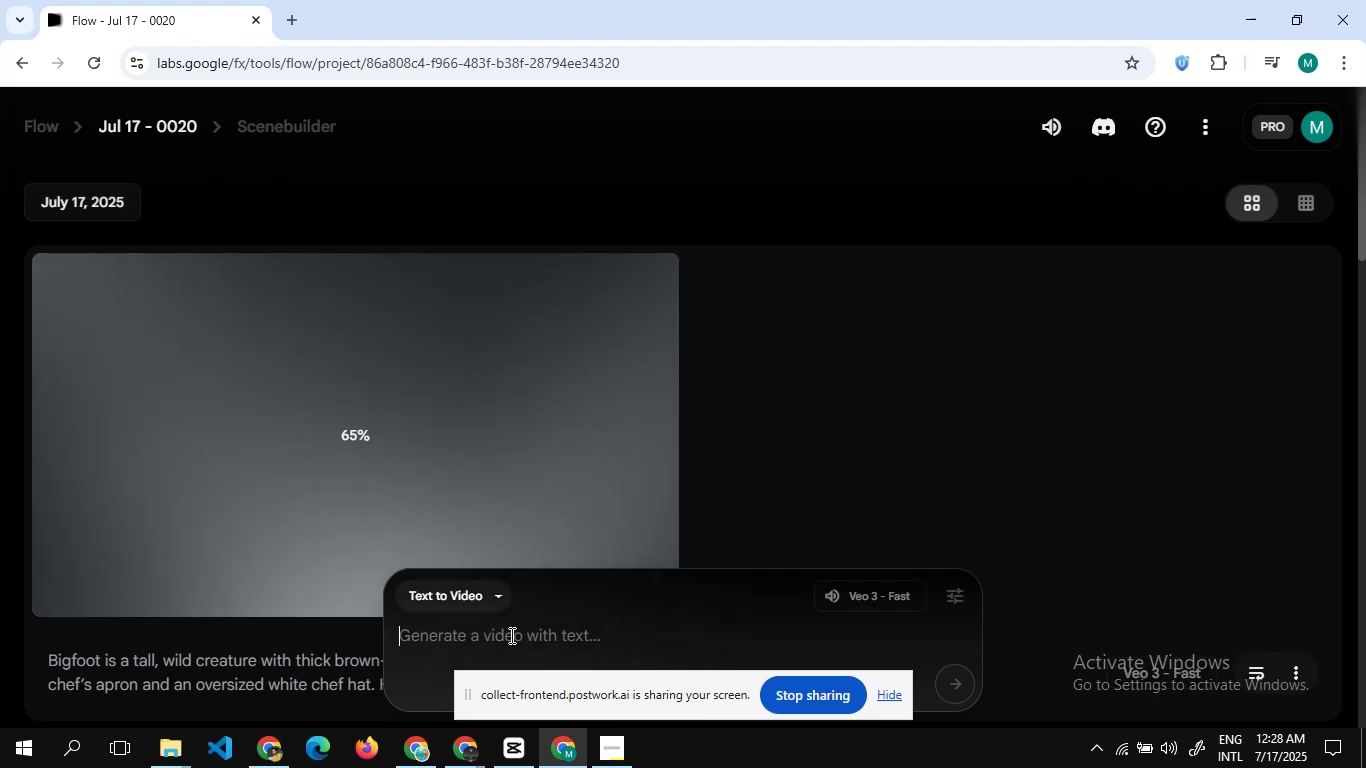 
key(Control+ControlLeft)
 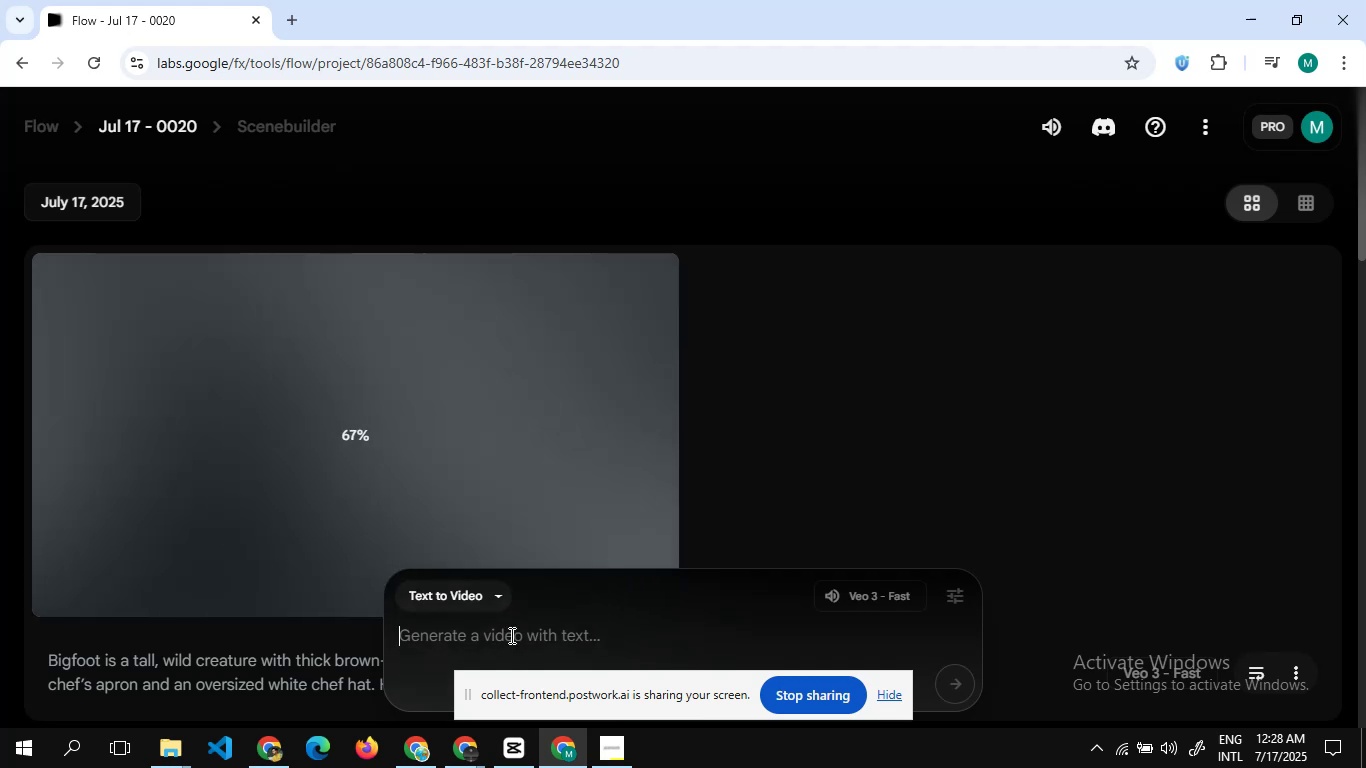 
key(Control+V)
 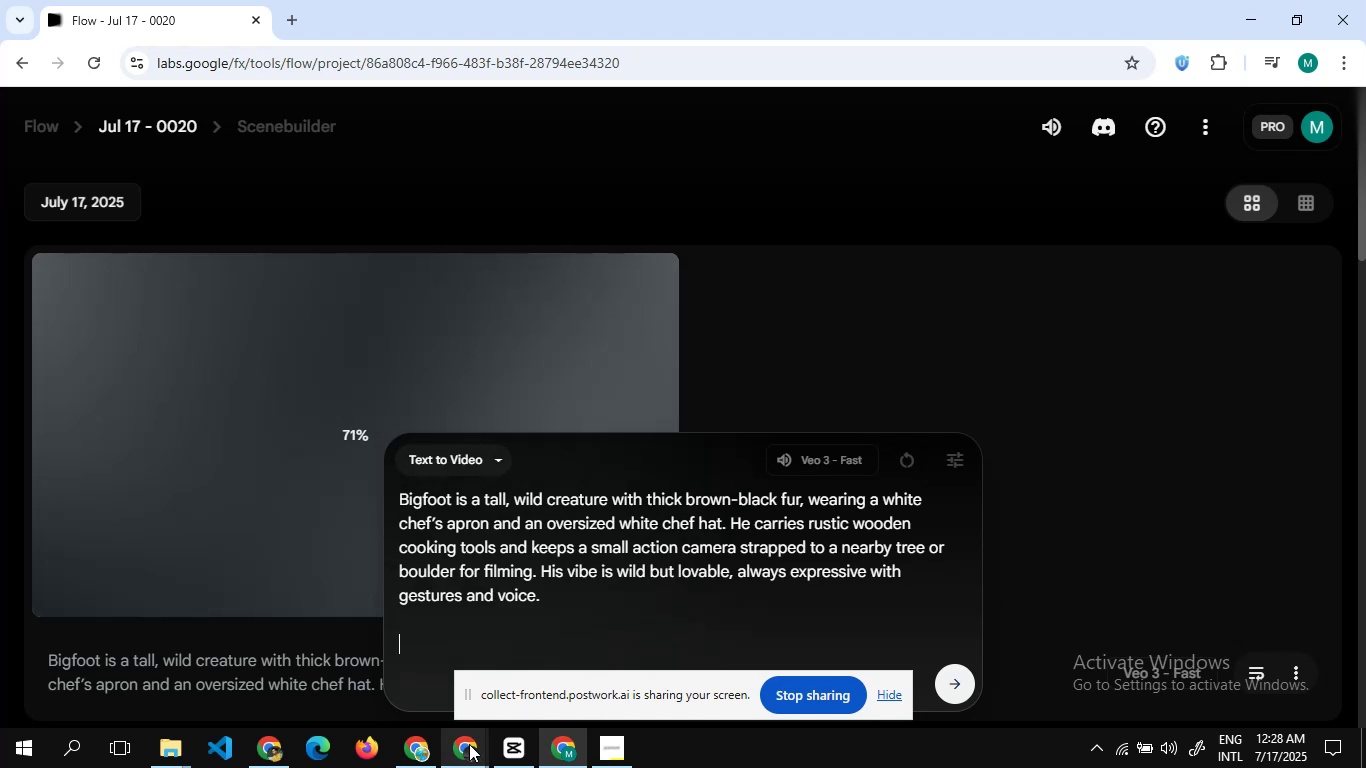 
wait(5.3)
 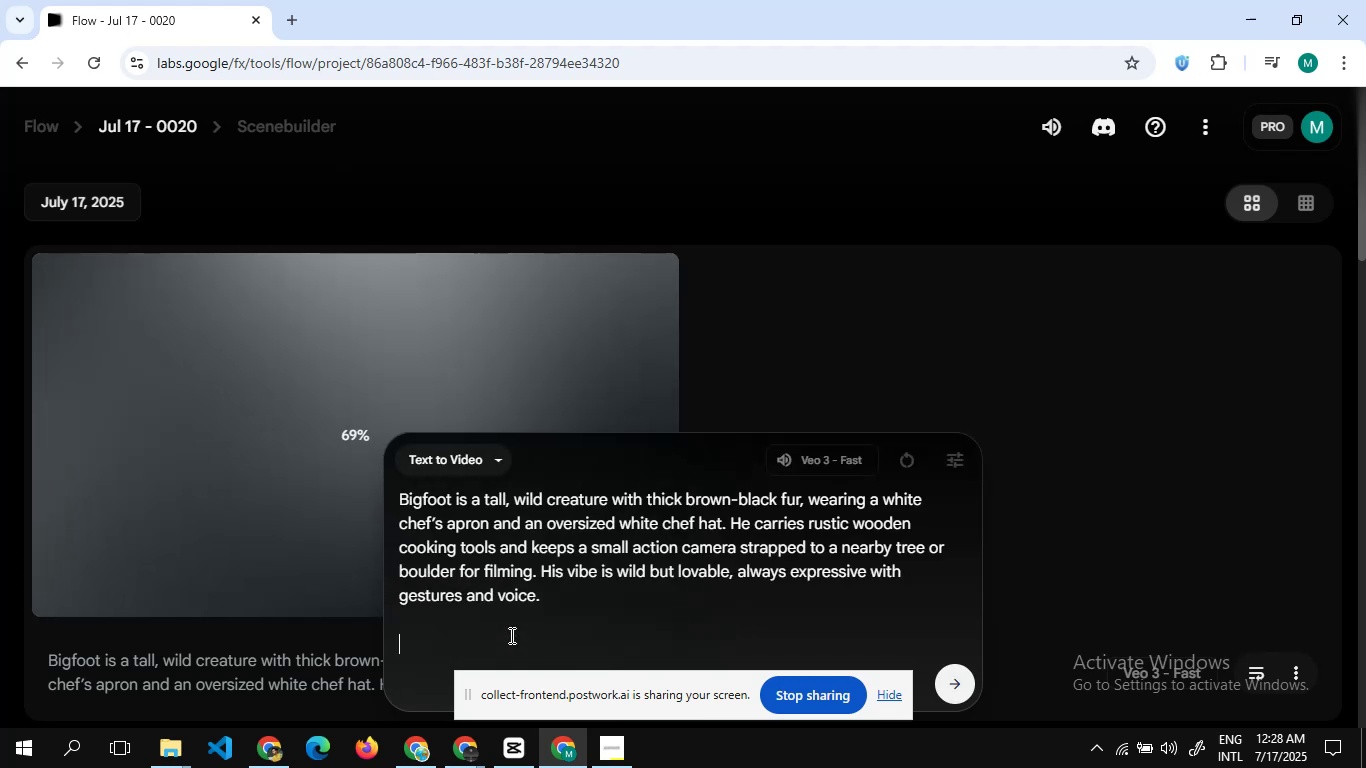 
left_click([395, 754])
 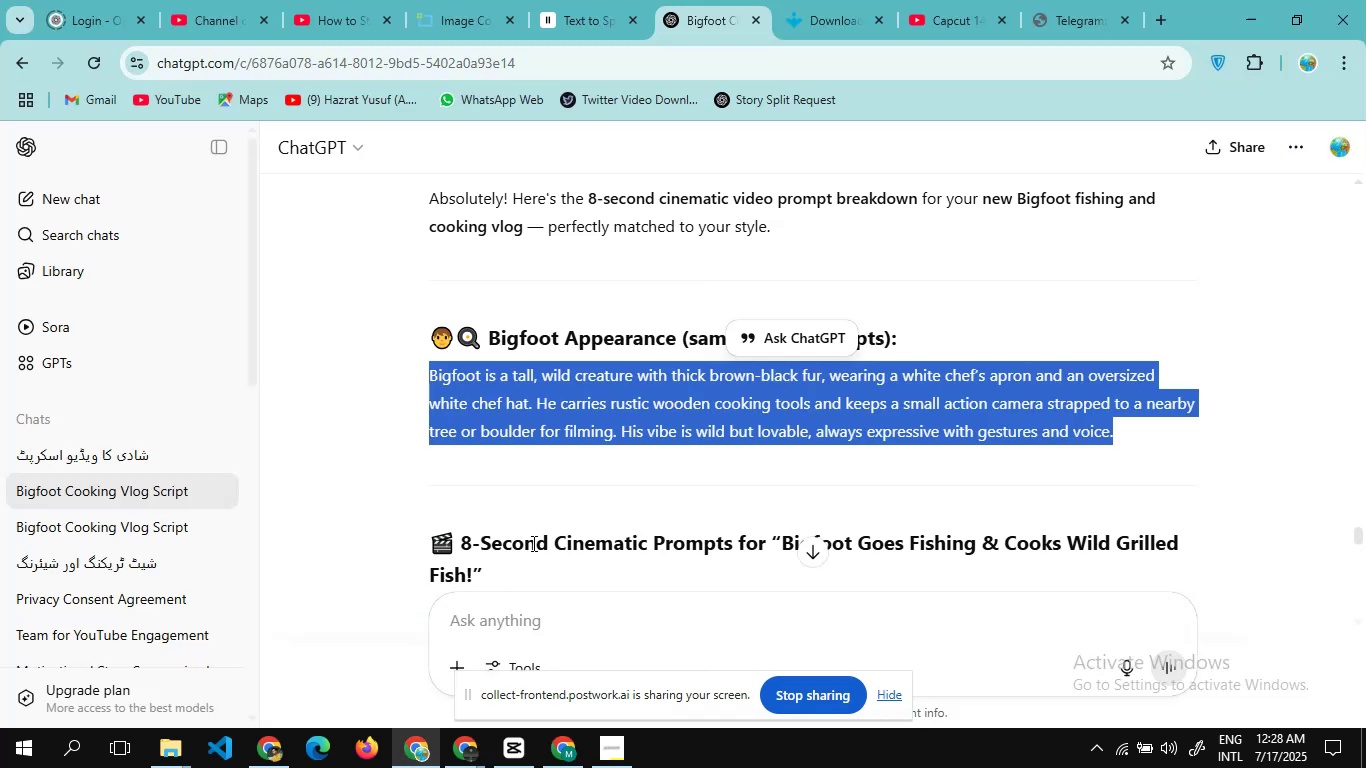 
scroll: coordinate [532, 543], scroll_direction: down, amount: 12.0
 